 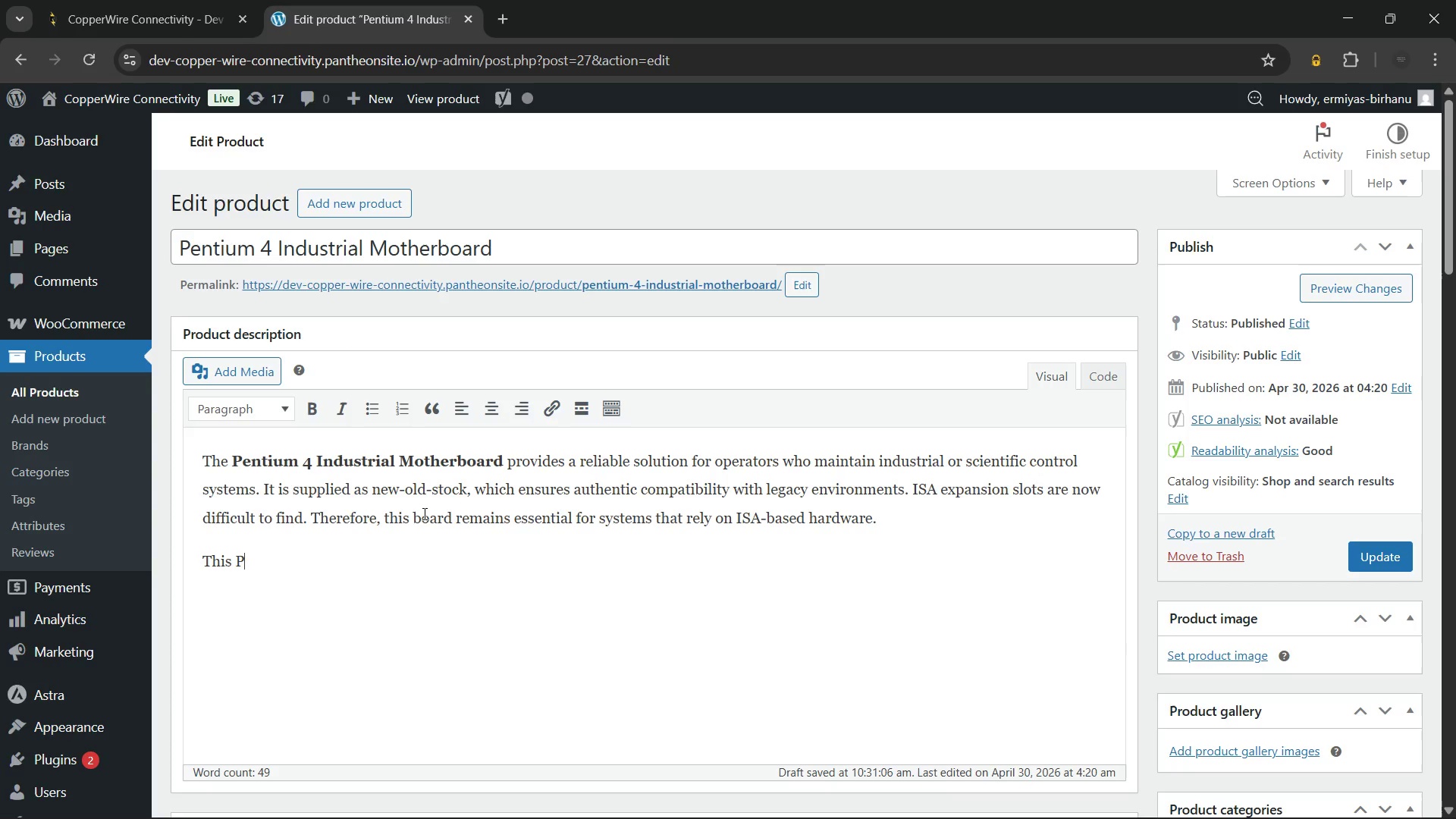 
hold_key(key=ShiftLeft, duration=0.61)
 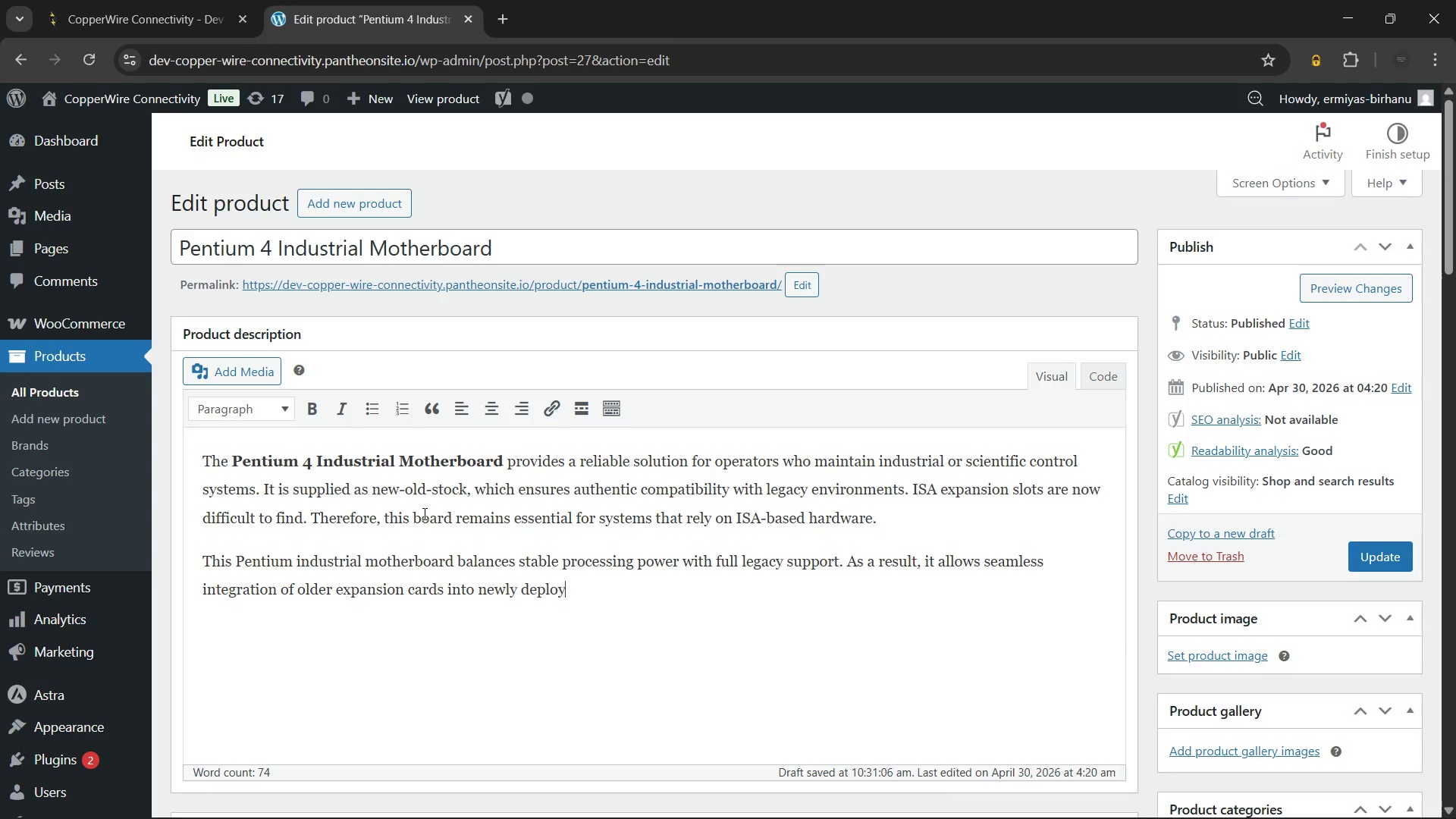 
wait(50.88)
 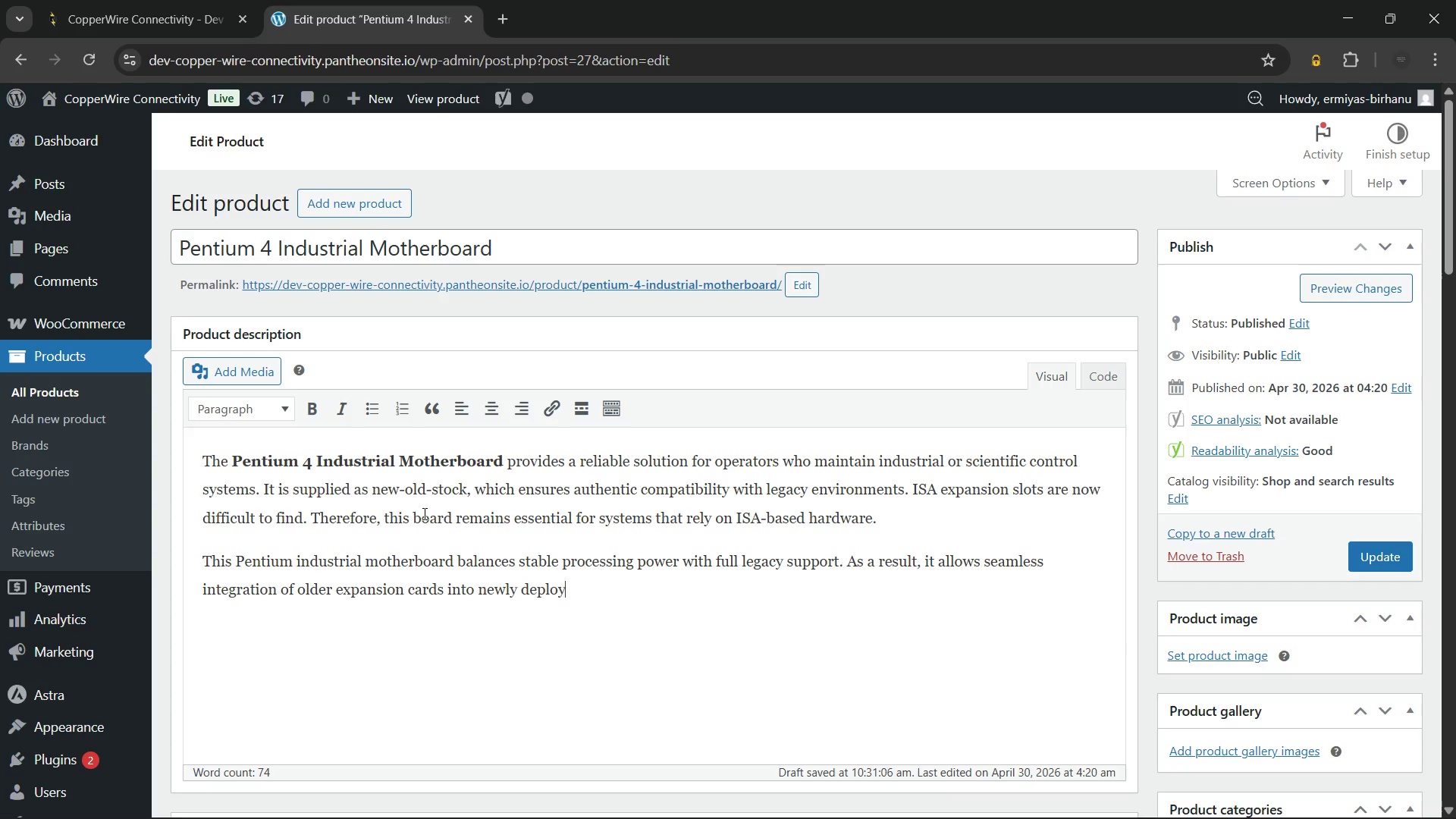 
hold_key(key=ShiftLeft, duration=0.34)
 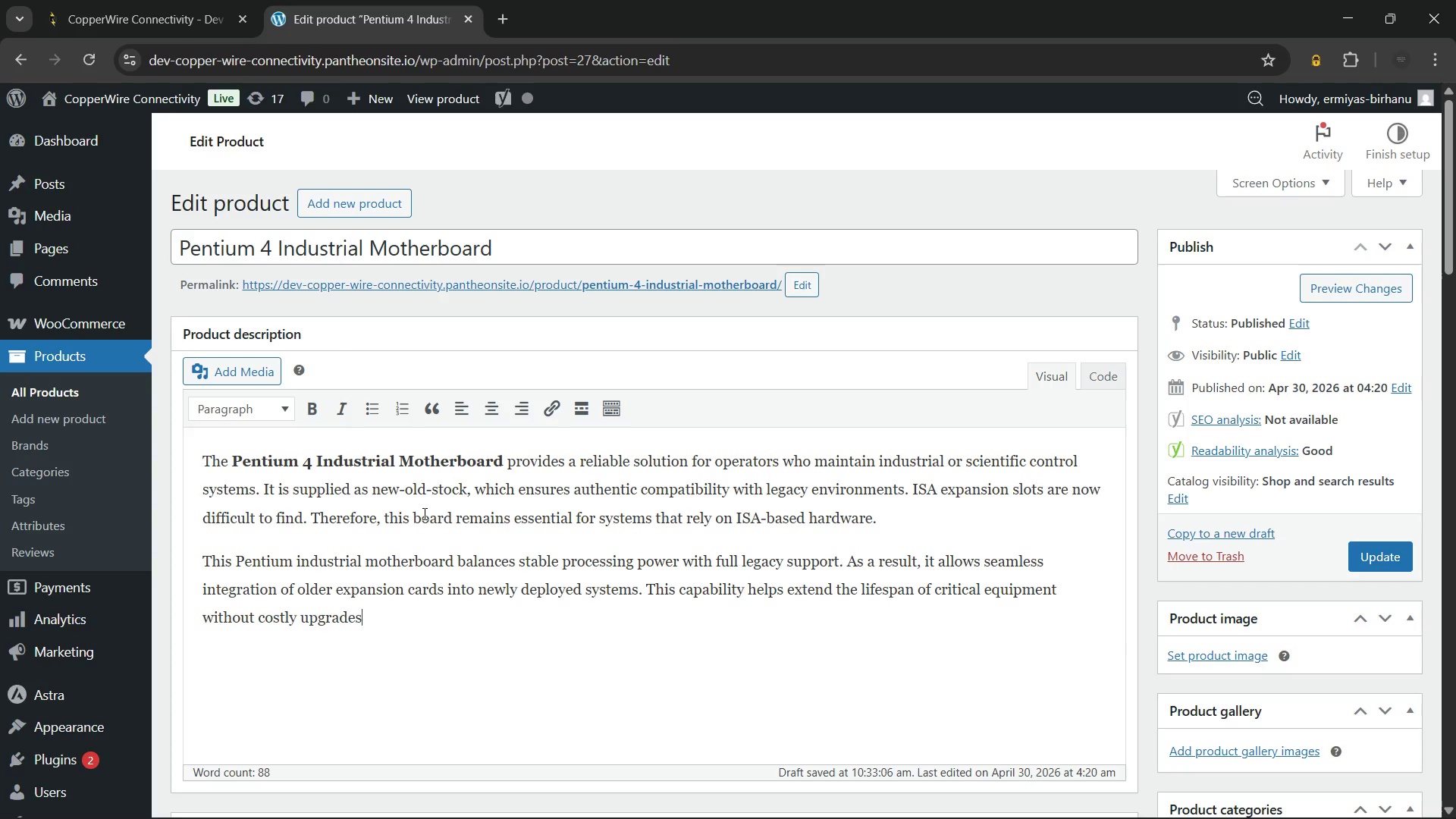 
wait(47.45)
 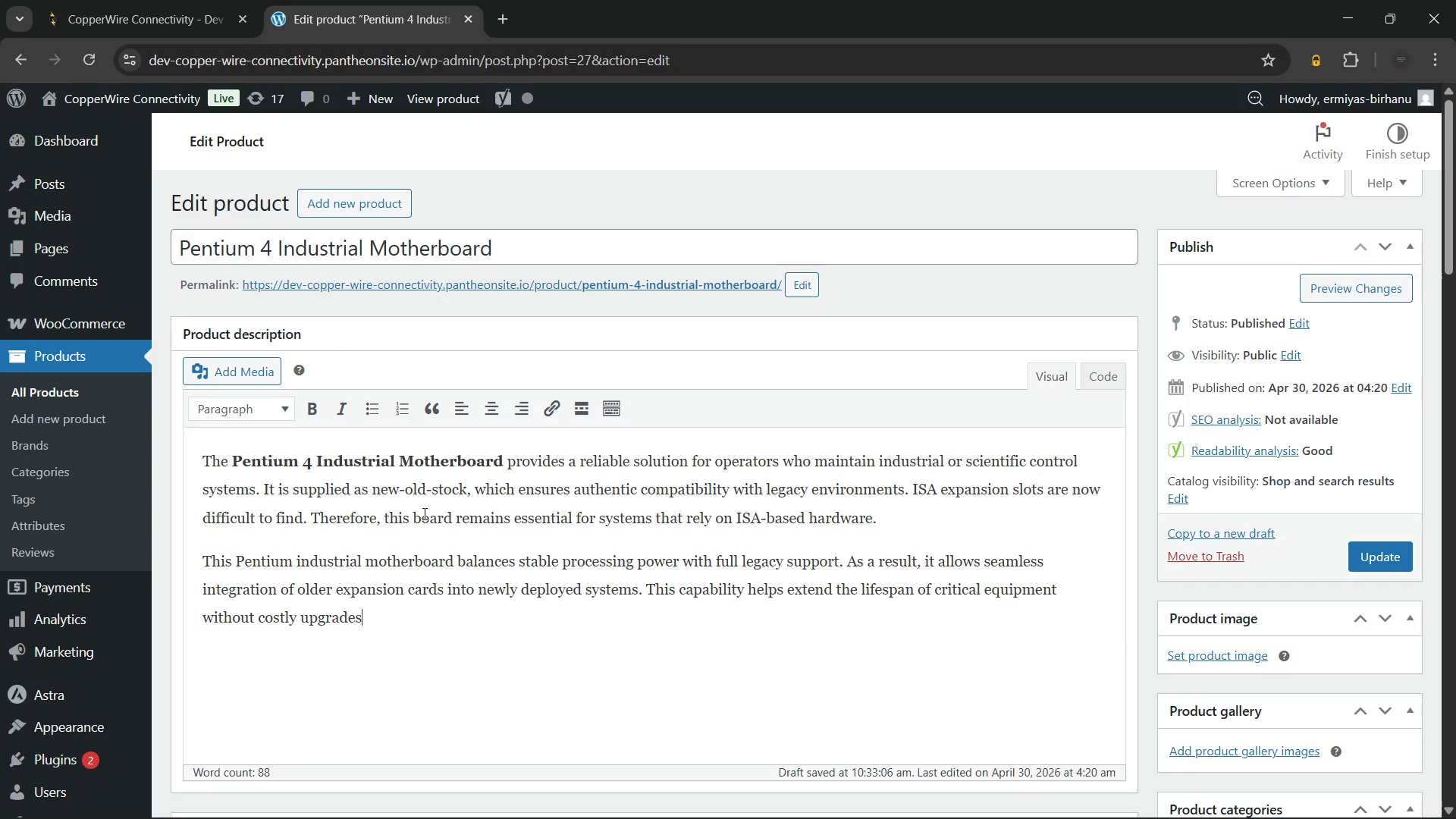 
key(Period)
 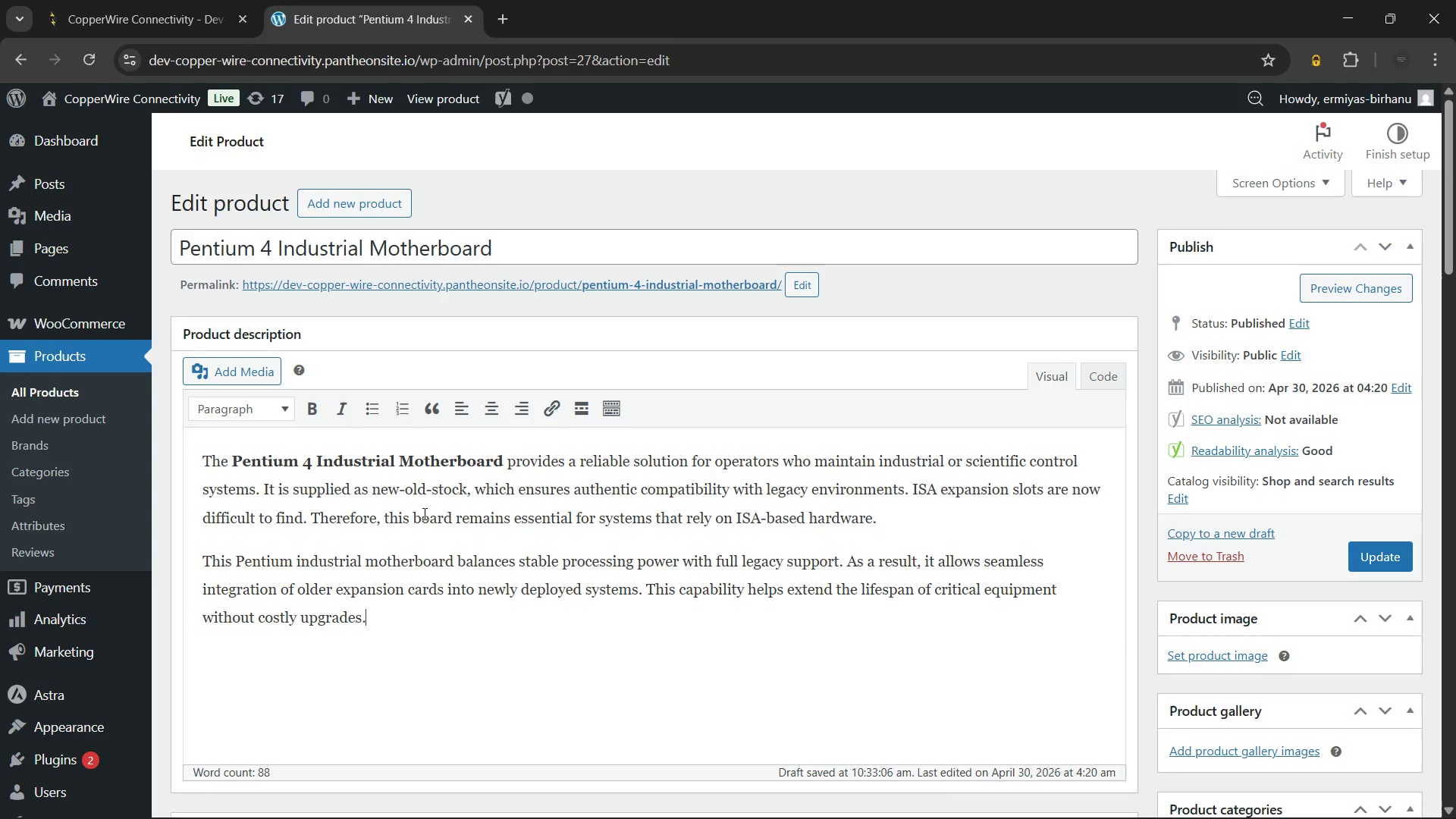 
key(Enter)
 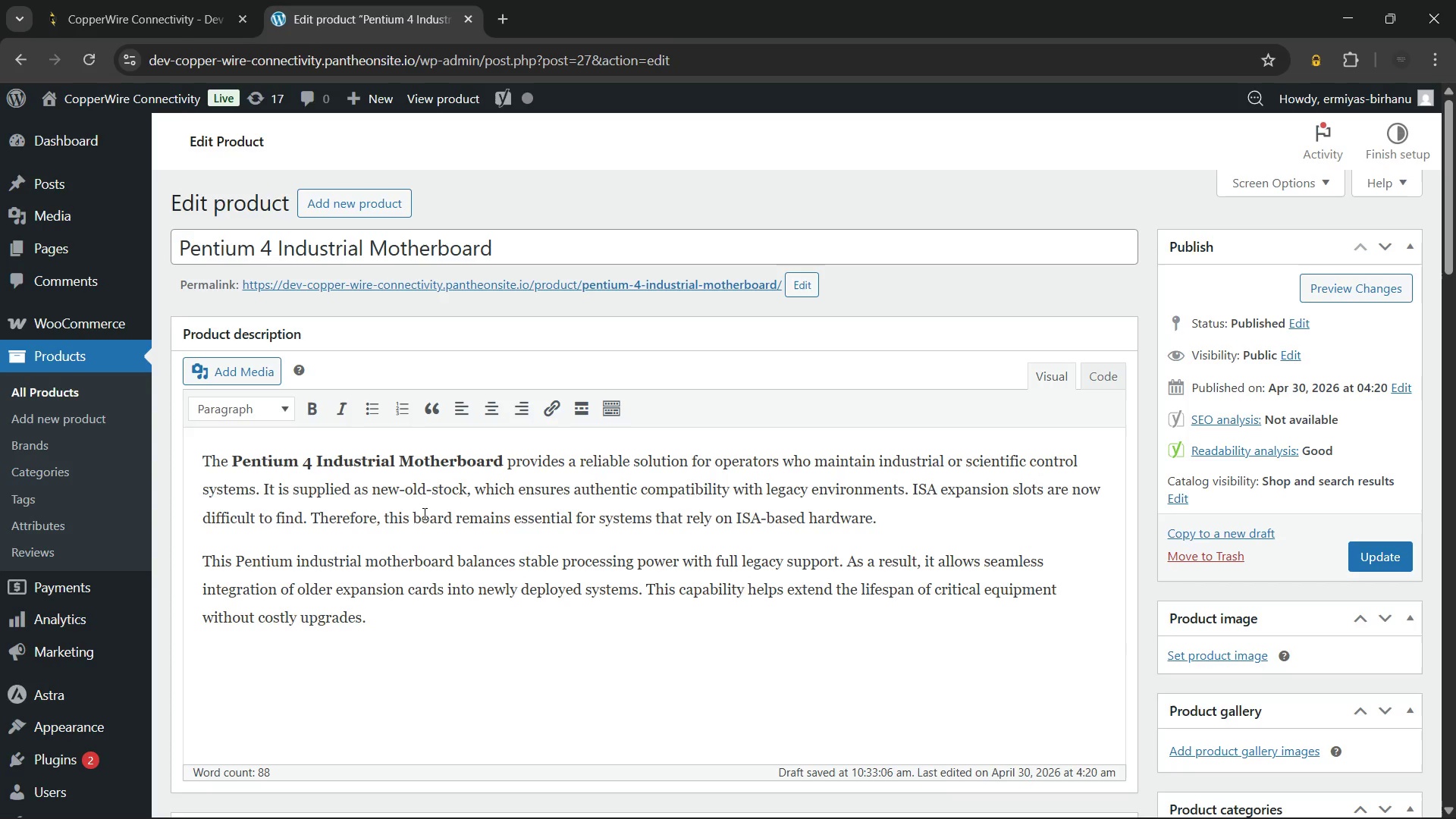 
type(We inspect each unit carefully to confirm consistent performance and long-term stability. I a)
key(Backspace)
key(Backspace)
type(n addition, we verify that every board can handle demanding 24/7 industrial workloads with confidence.)
 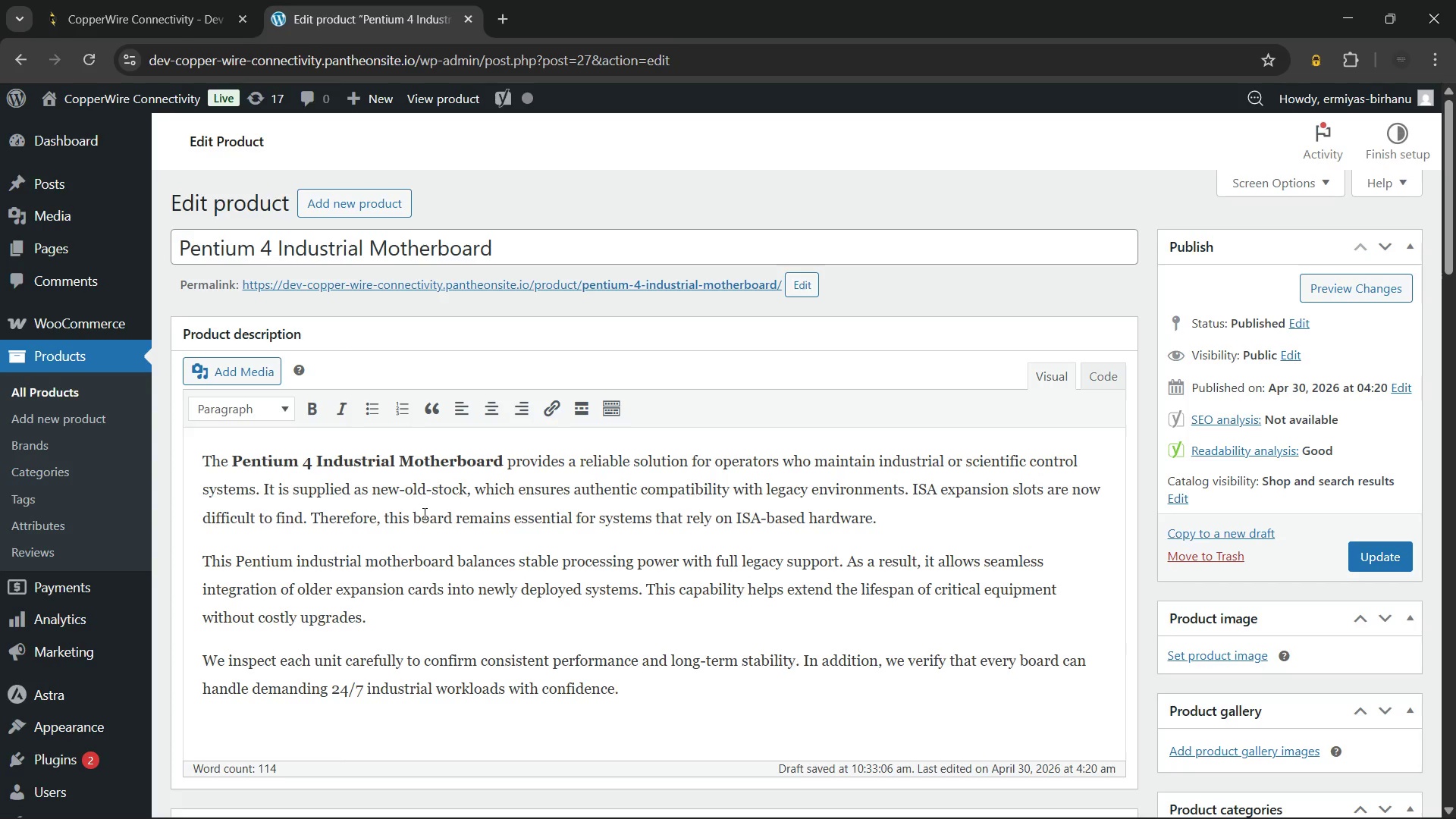 
key(Enter)
 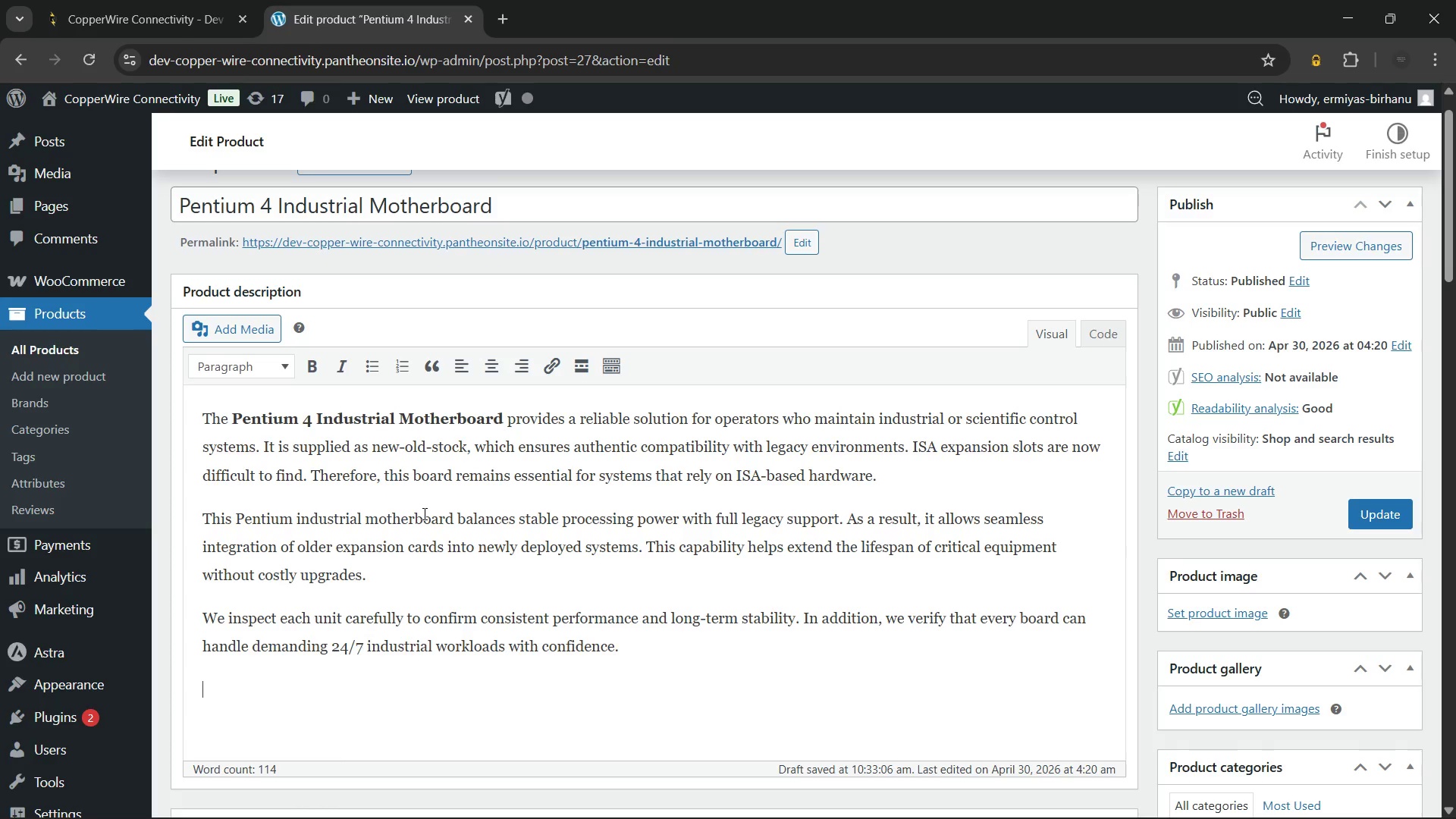 
wait(25.55)
 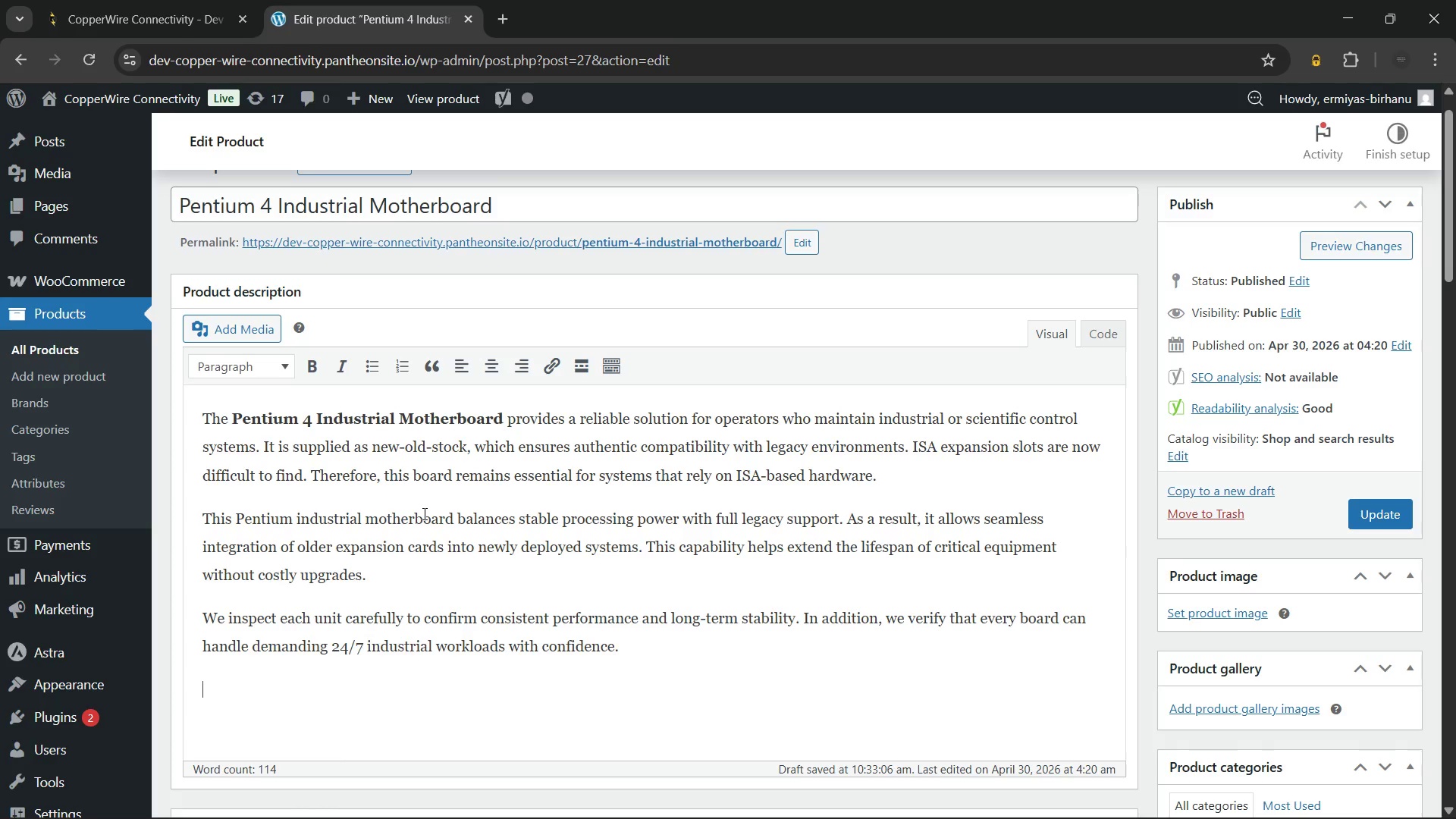 
left_click([259, 358])
 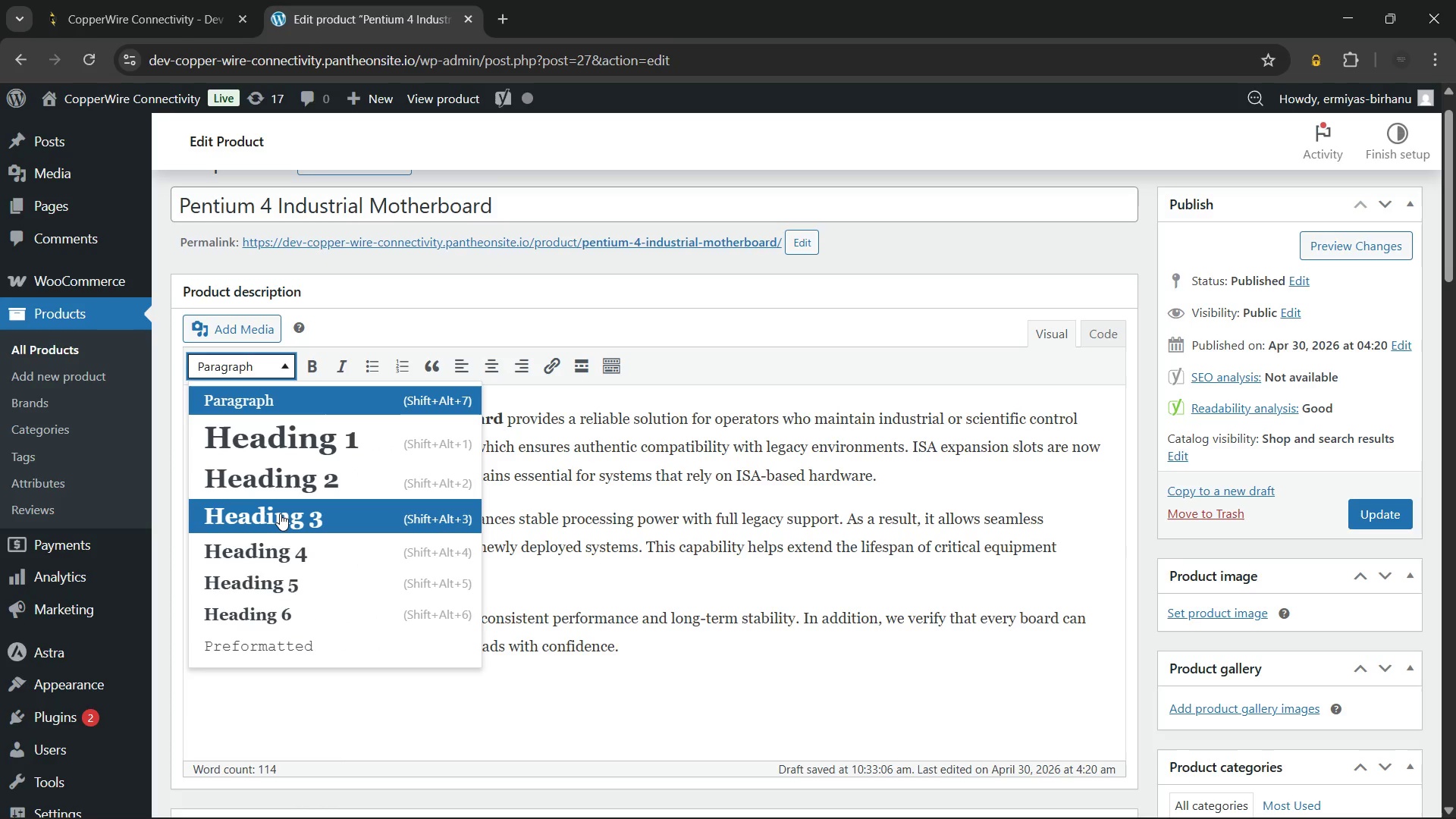 
left_click([280, 513])
 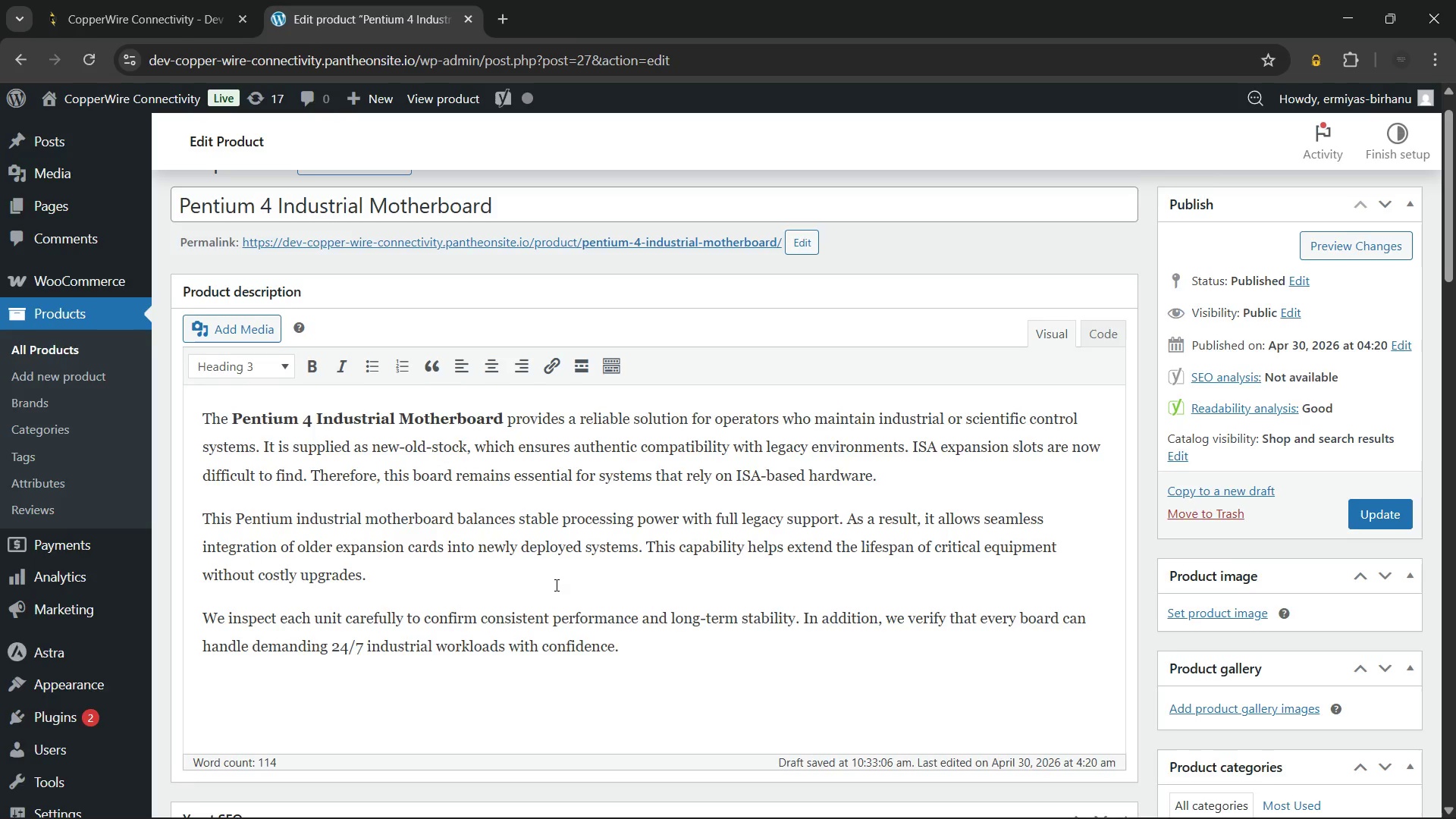 
scroll: coordinate [555, 585], scroll_direction: down, amount: 2.0
 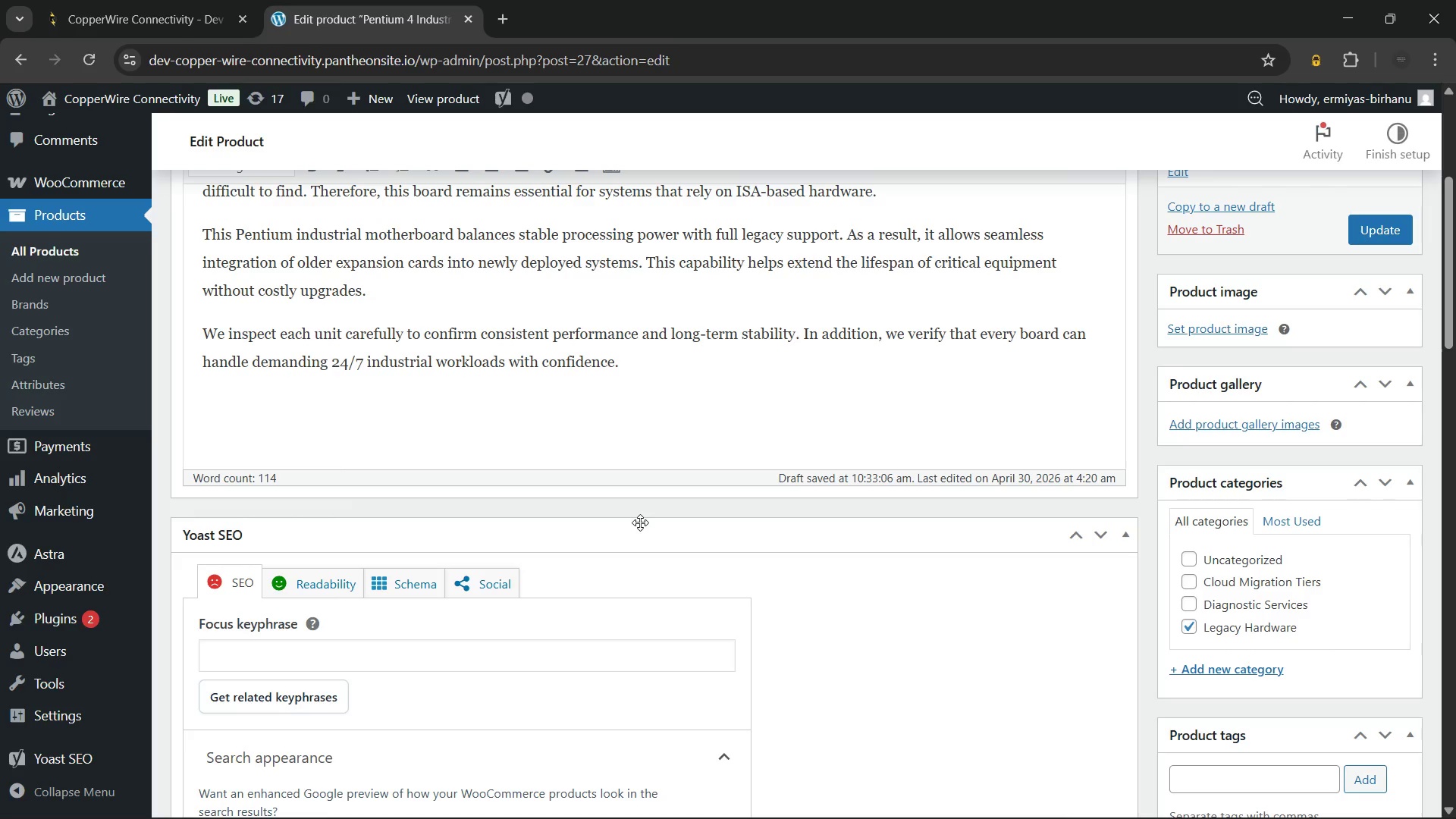 
wait(15.19)
 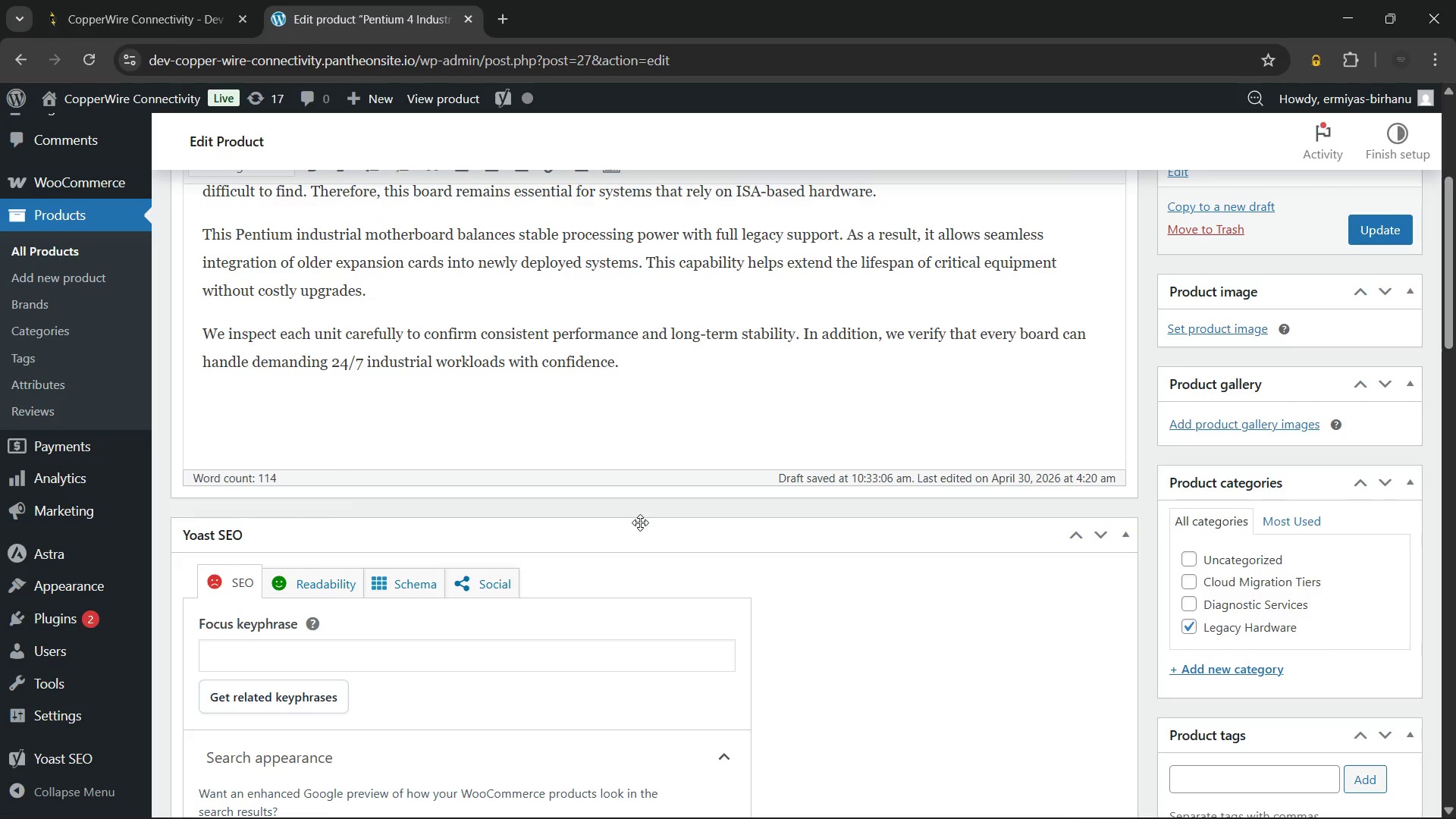 
type(Pentium 4 Industrial Motherboard)
 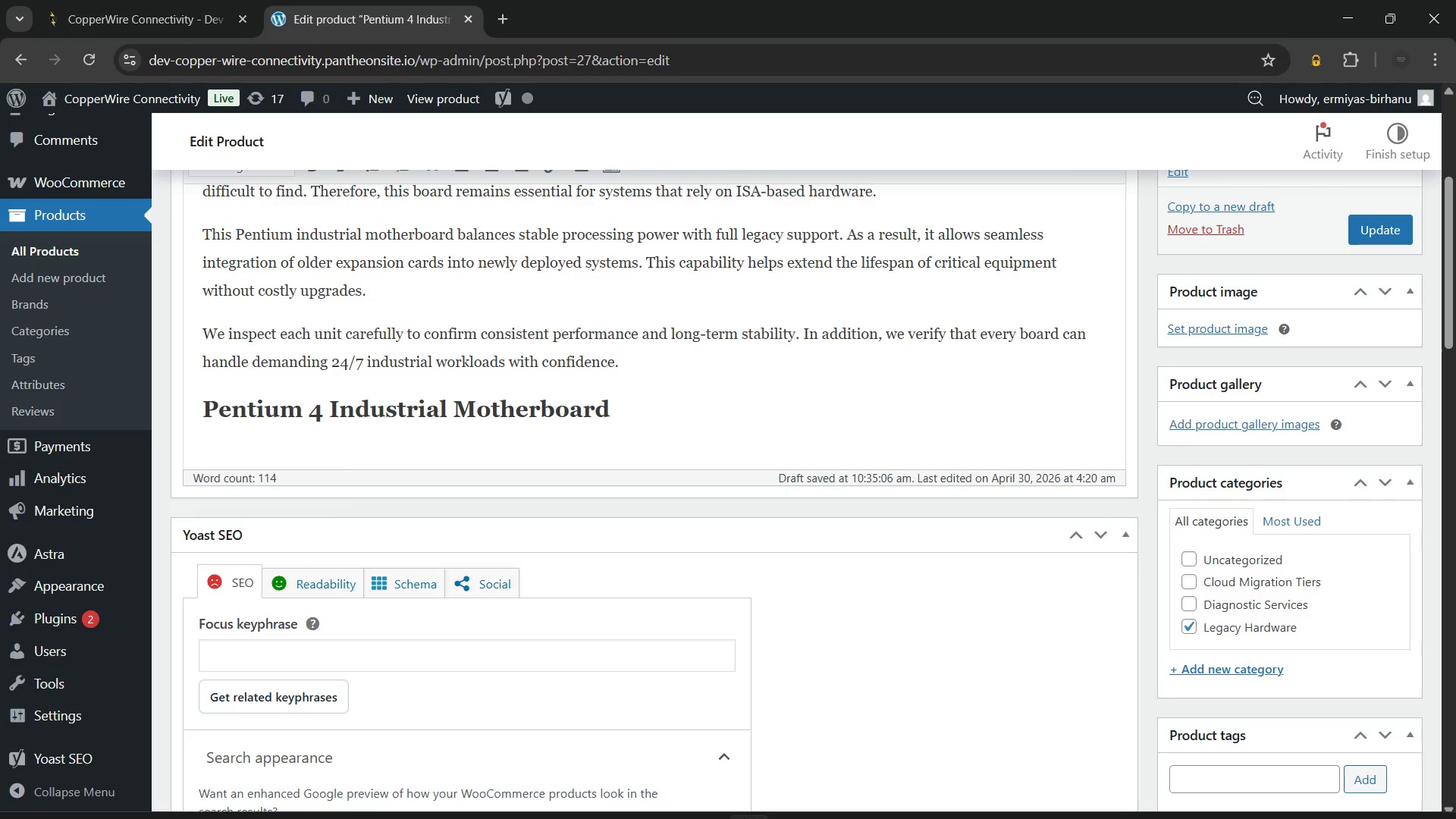 
mouse_move([679, 772])
 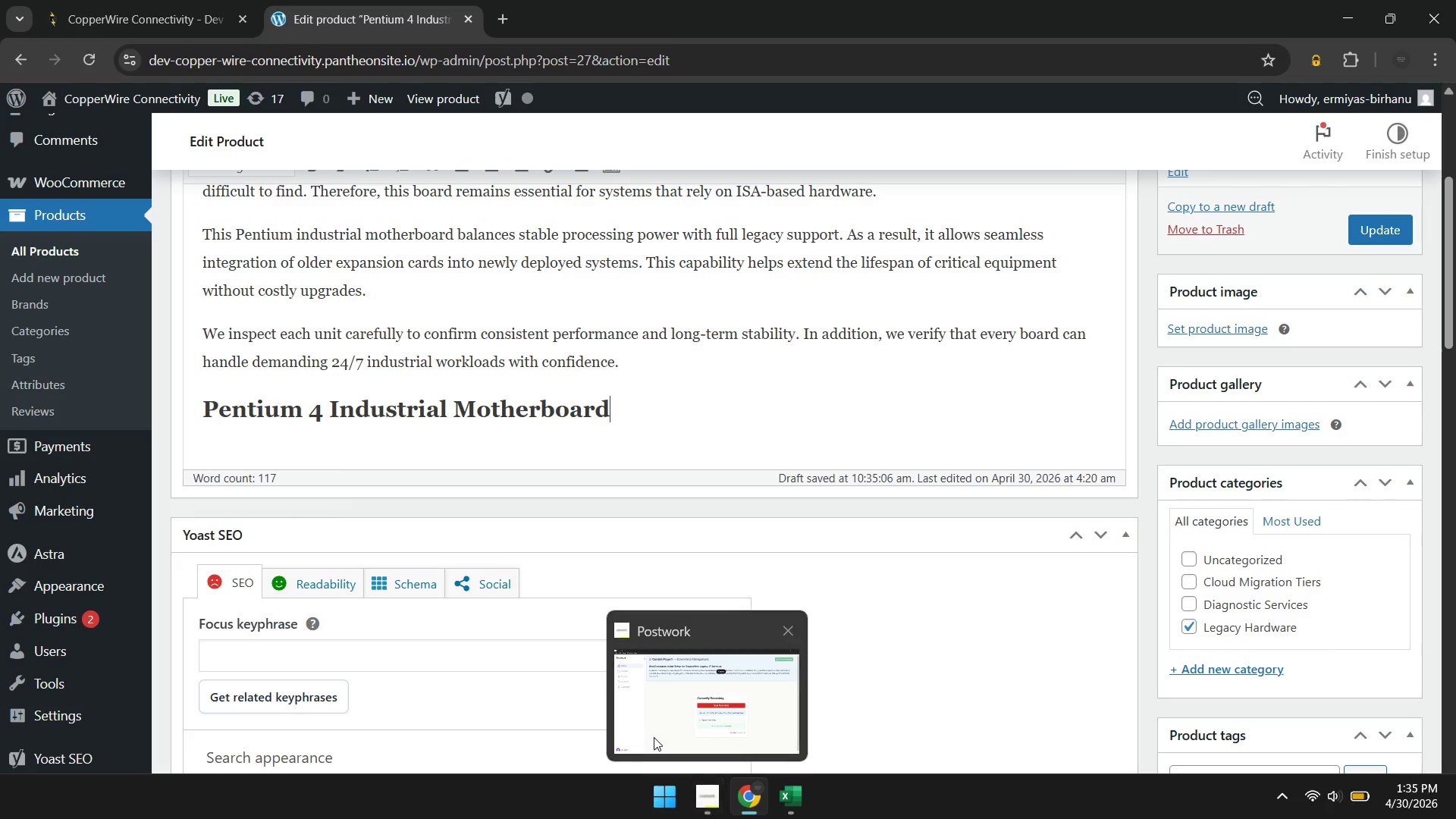 
mouse_move([636, 748])
 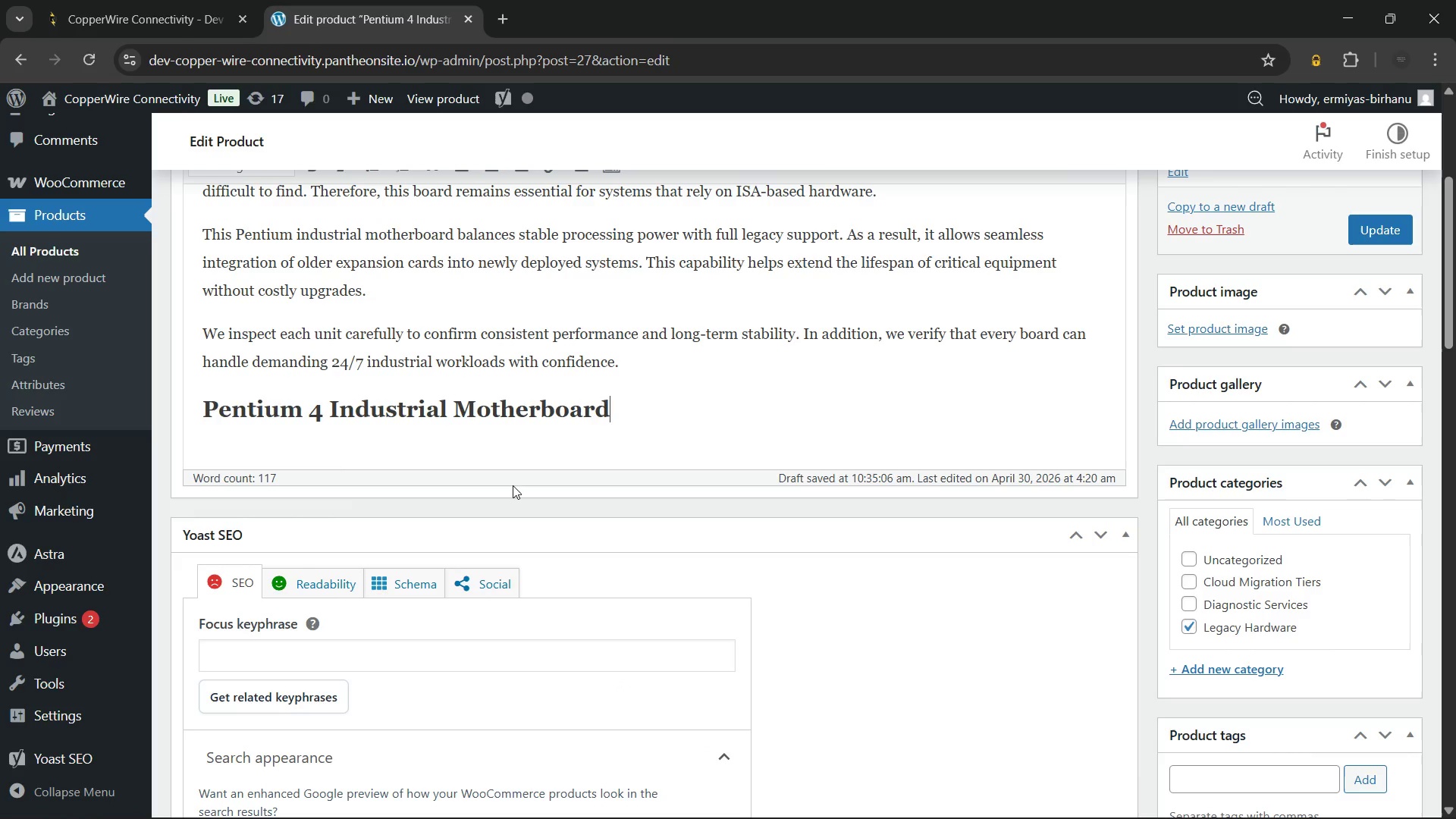 
type(: Key Features)
 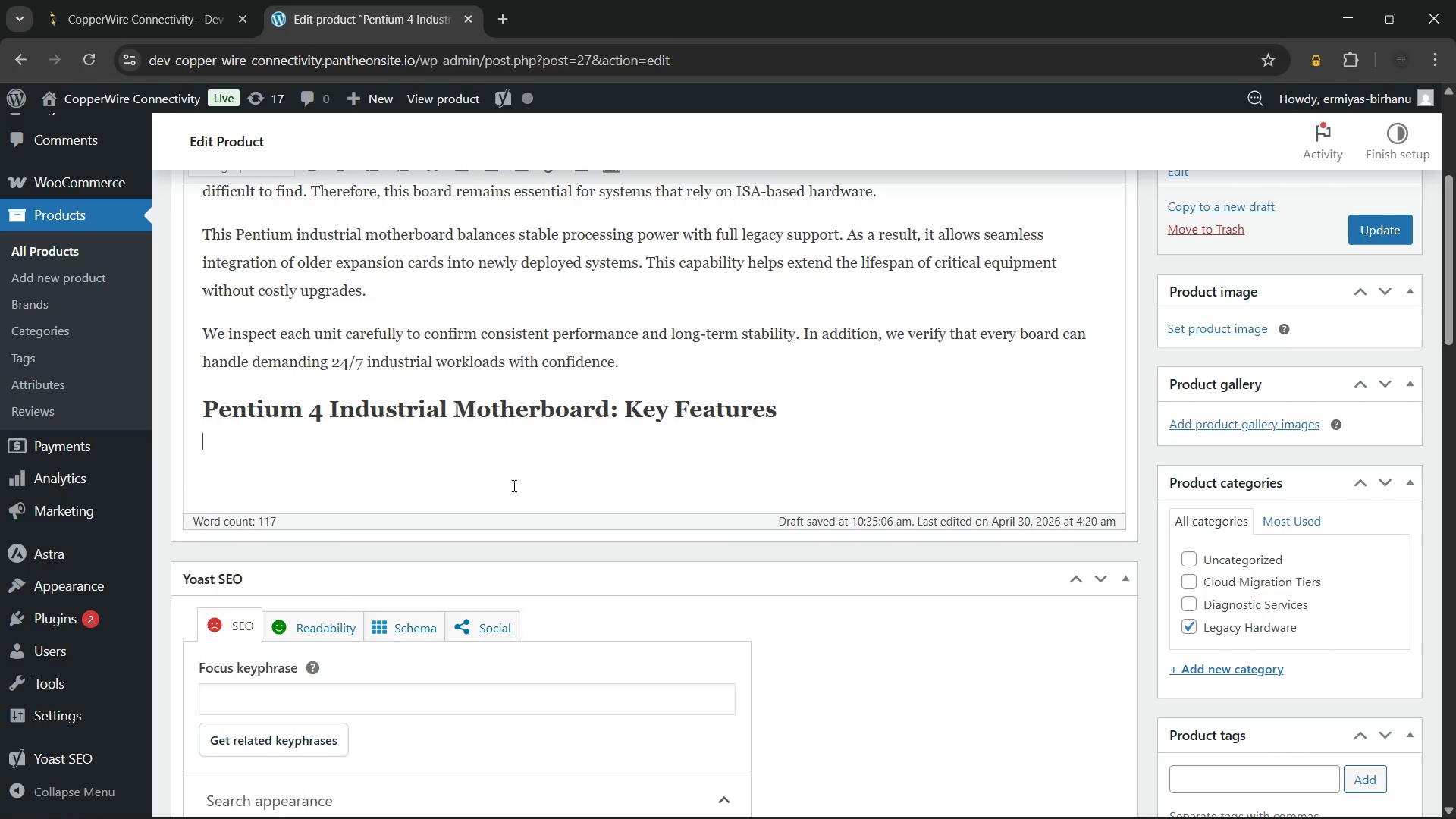 
key(Enter)
 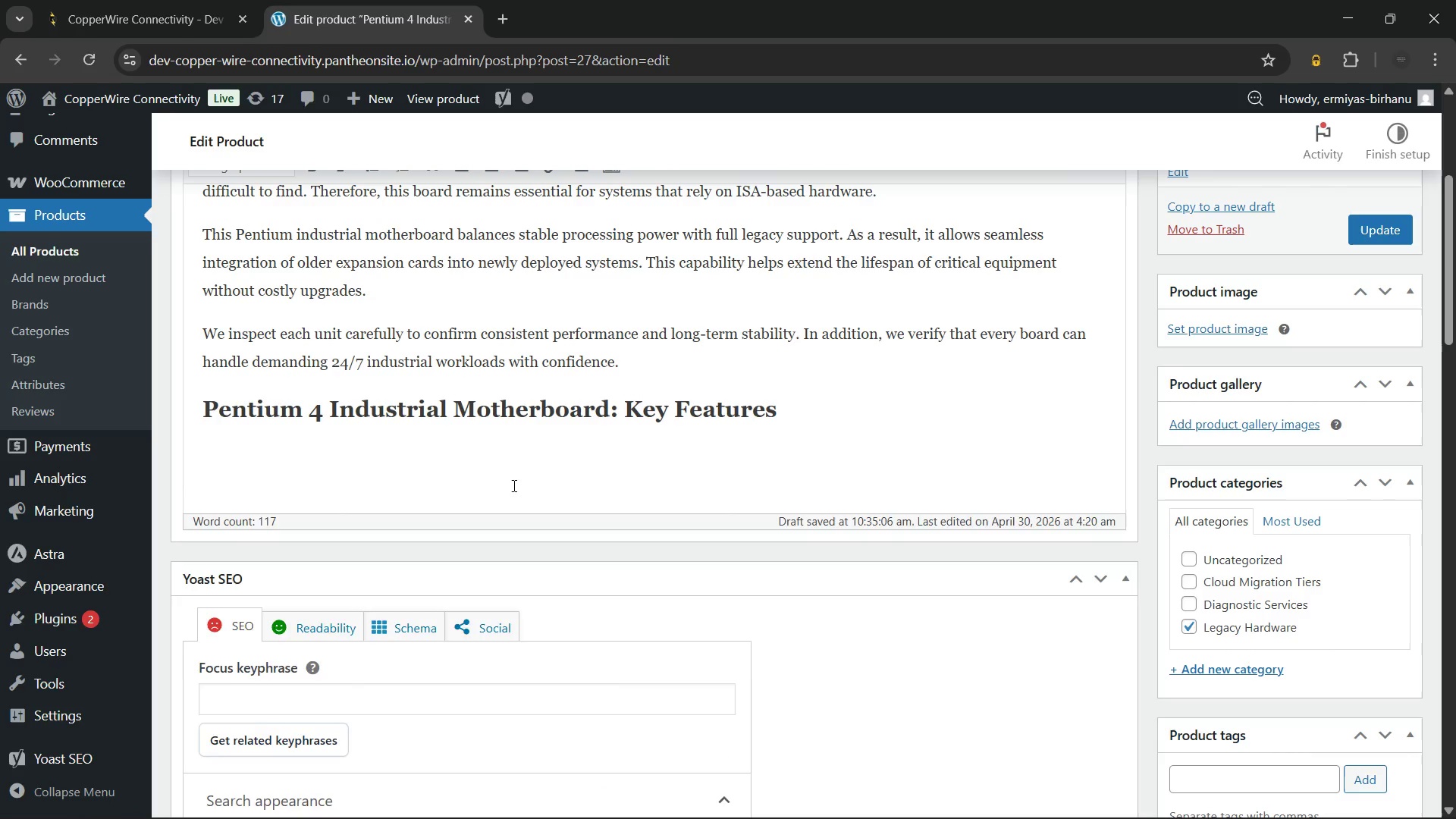 
key(Enter)
 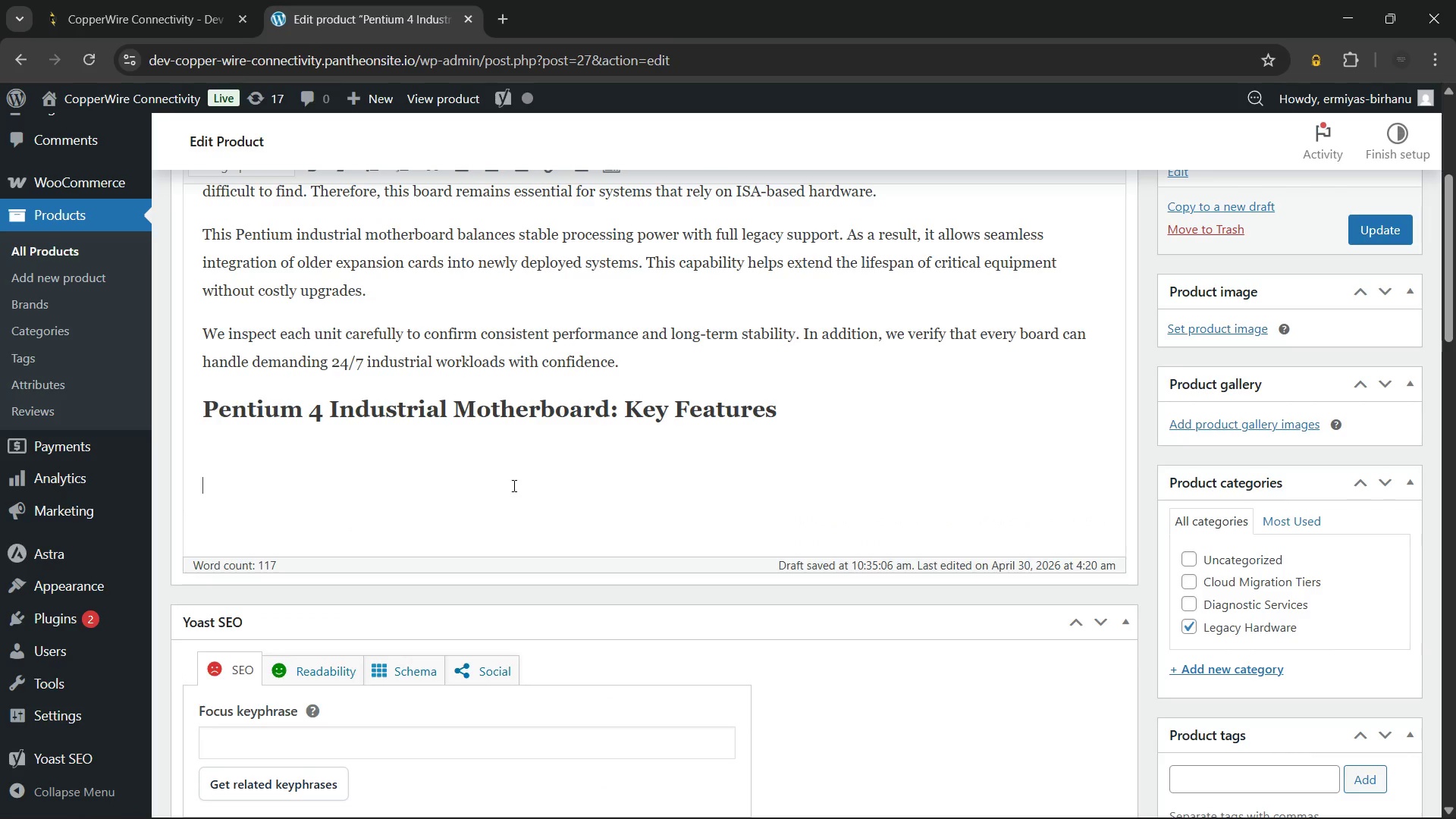 
key(Enter)
 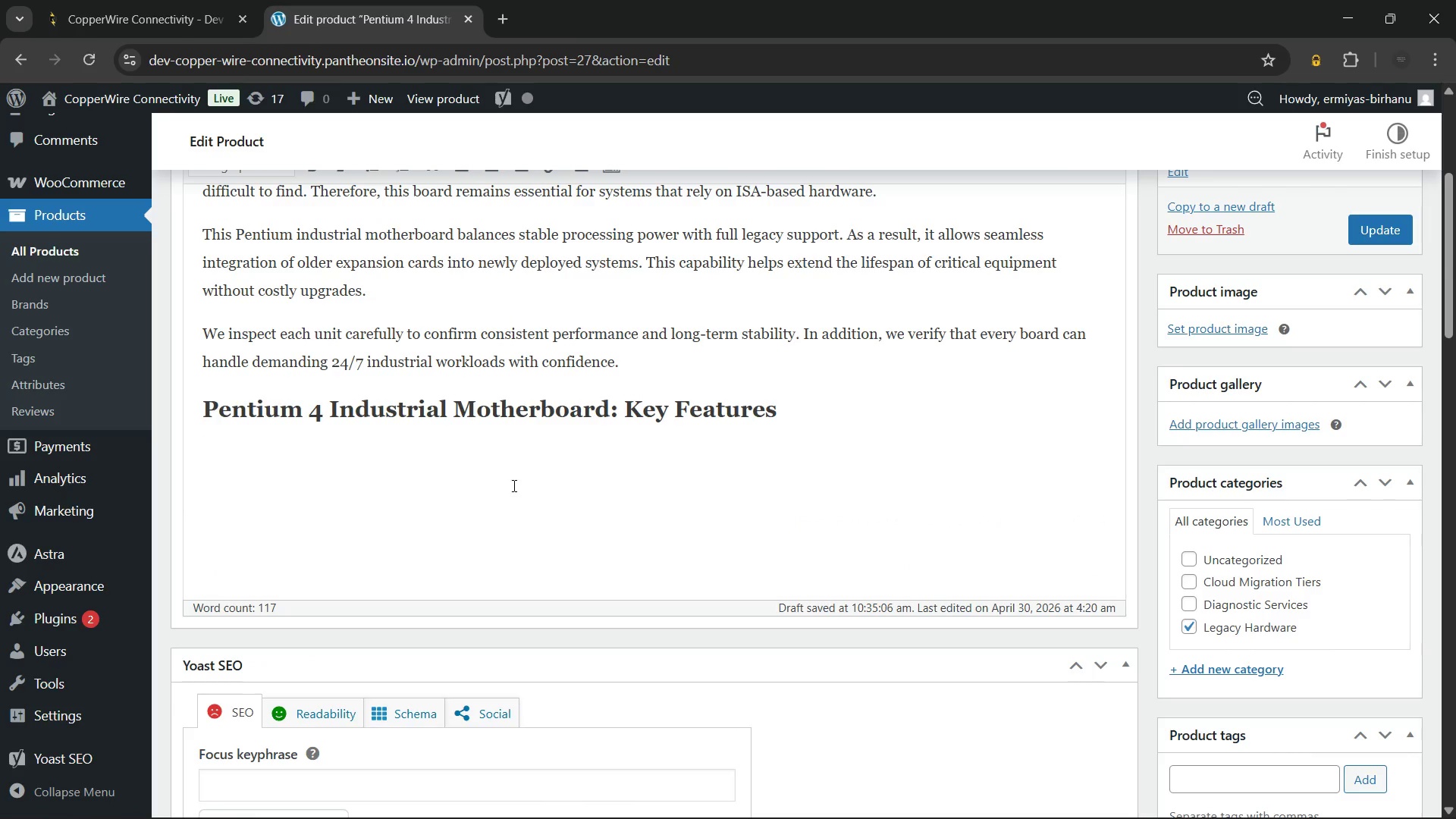 
key(ArrowUp)
 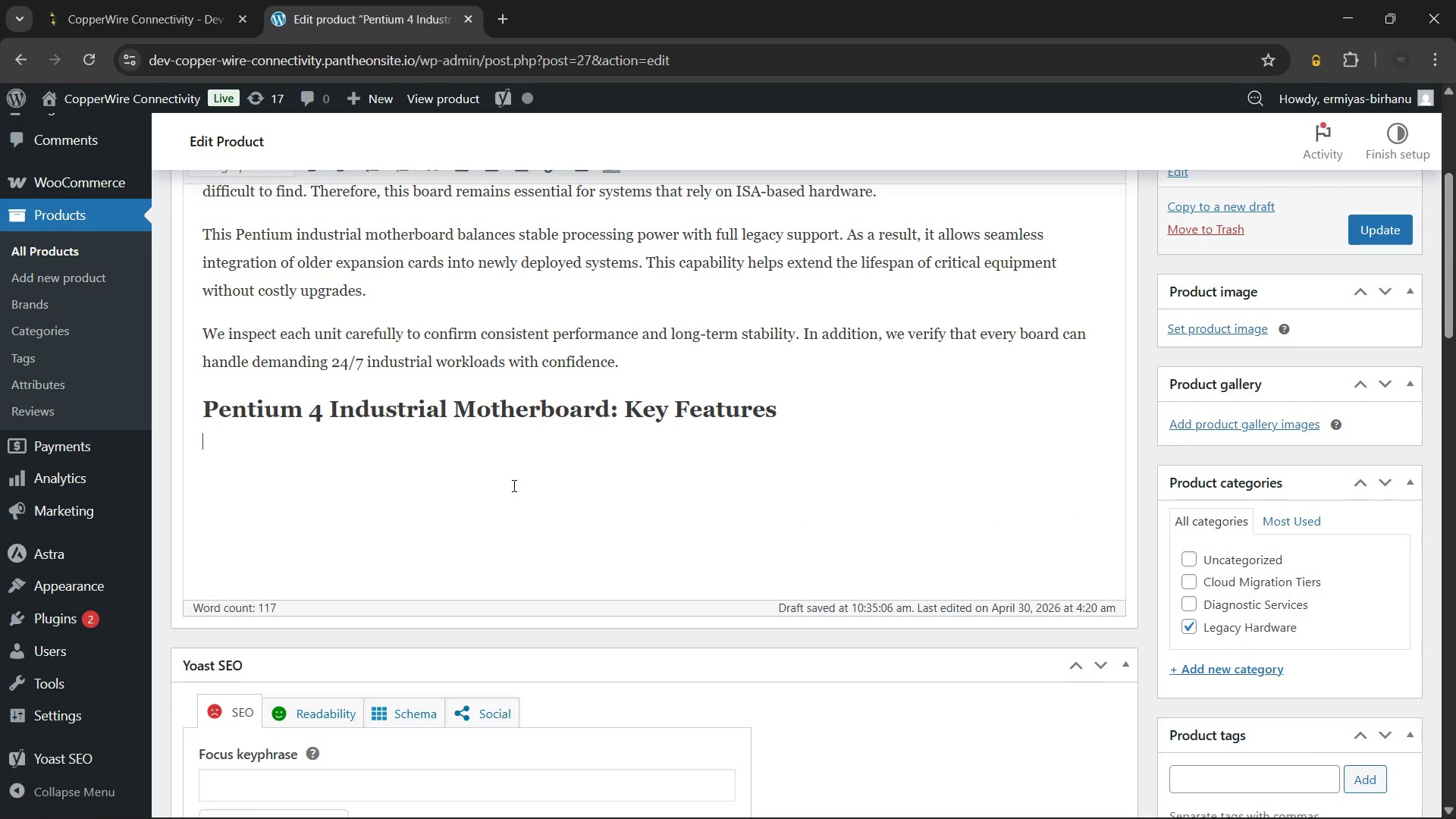 
key(ArrowUp)
 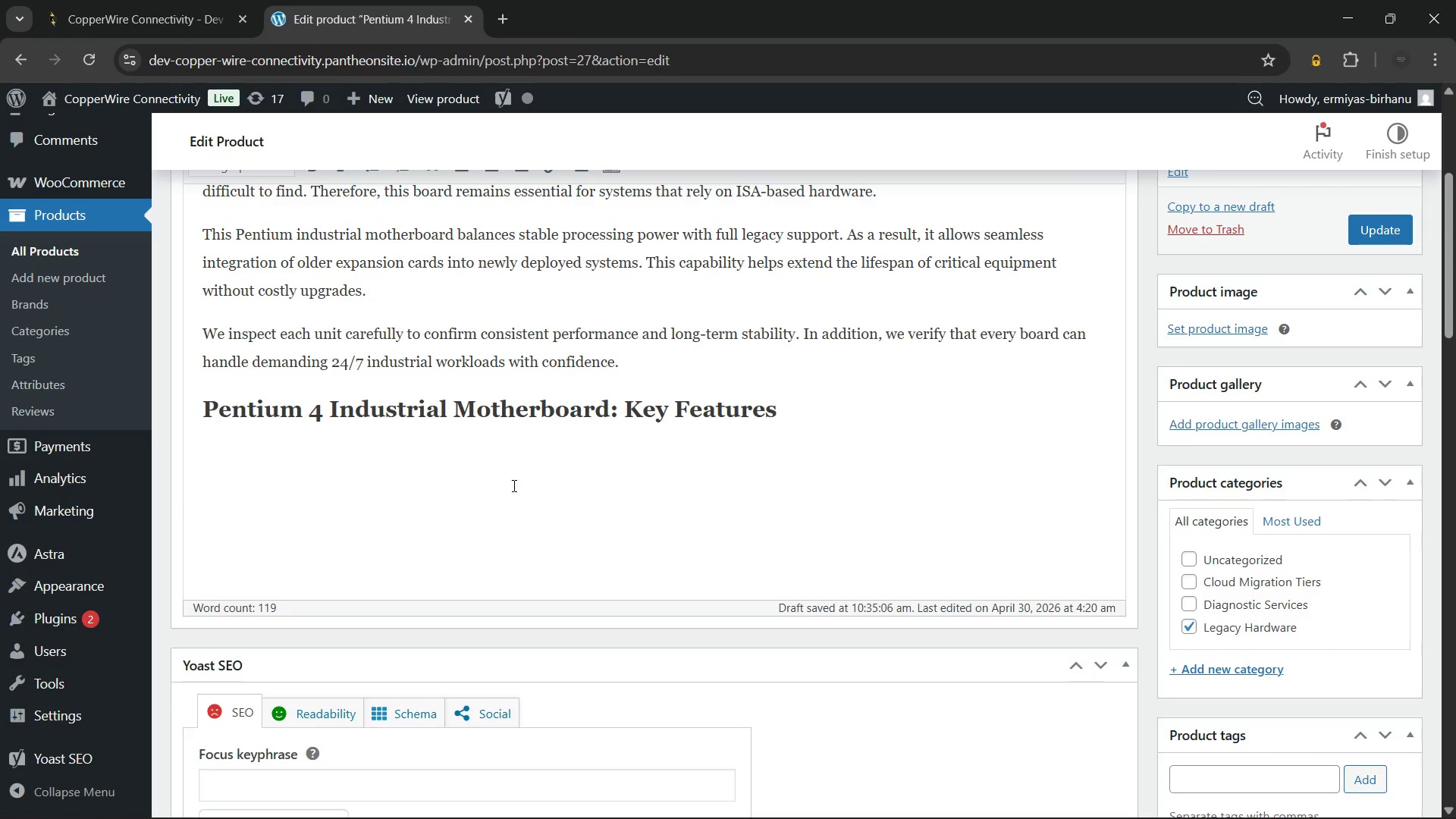 
scroll: coordinate [428, 377], scroll_direction: up, amount: 3.0
 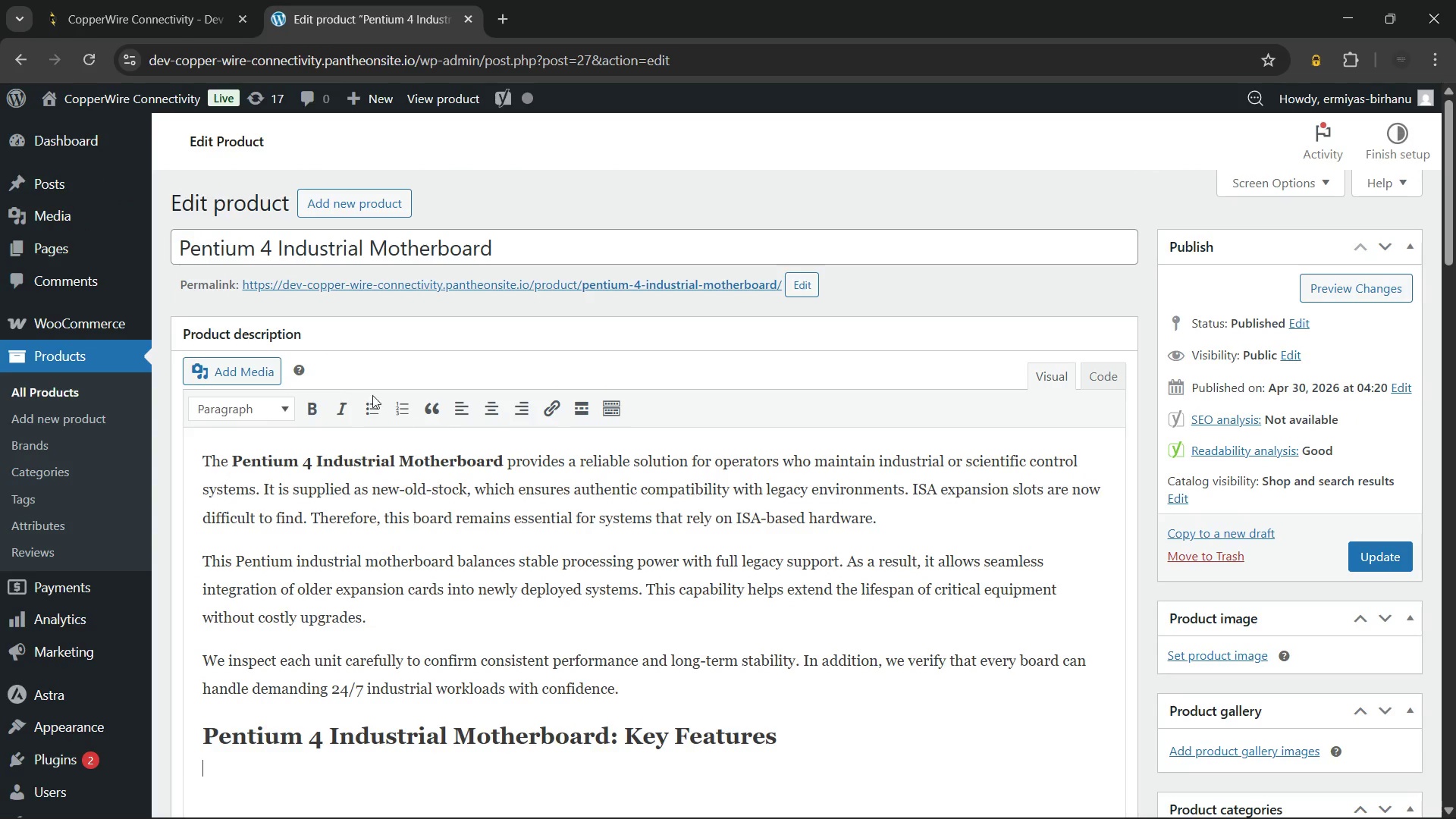 
left_click([372, 397])
 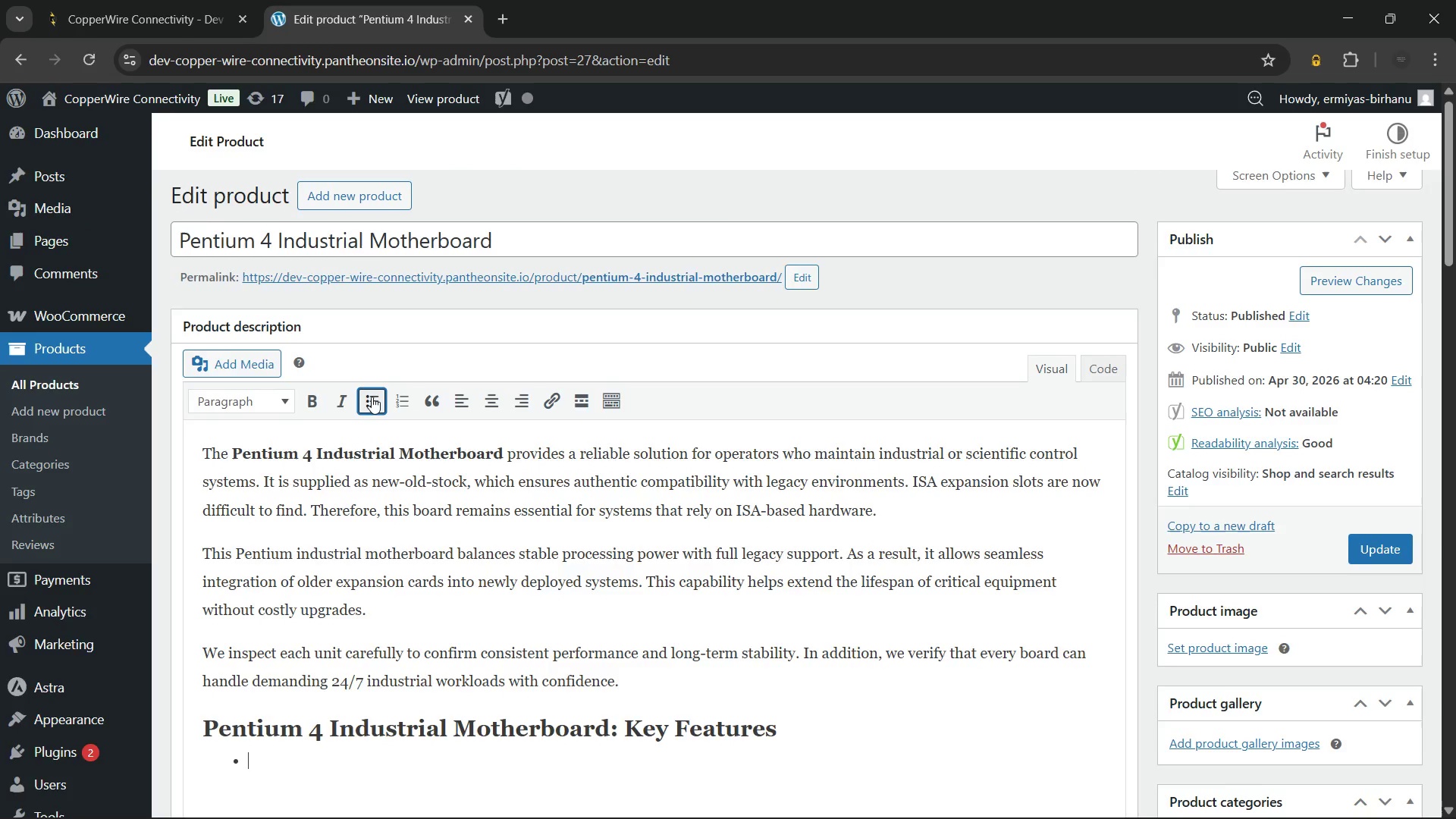 
scroll: coordinate [372, 397], scroll_direction: down, amount: 3.0
 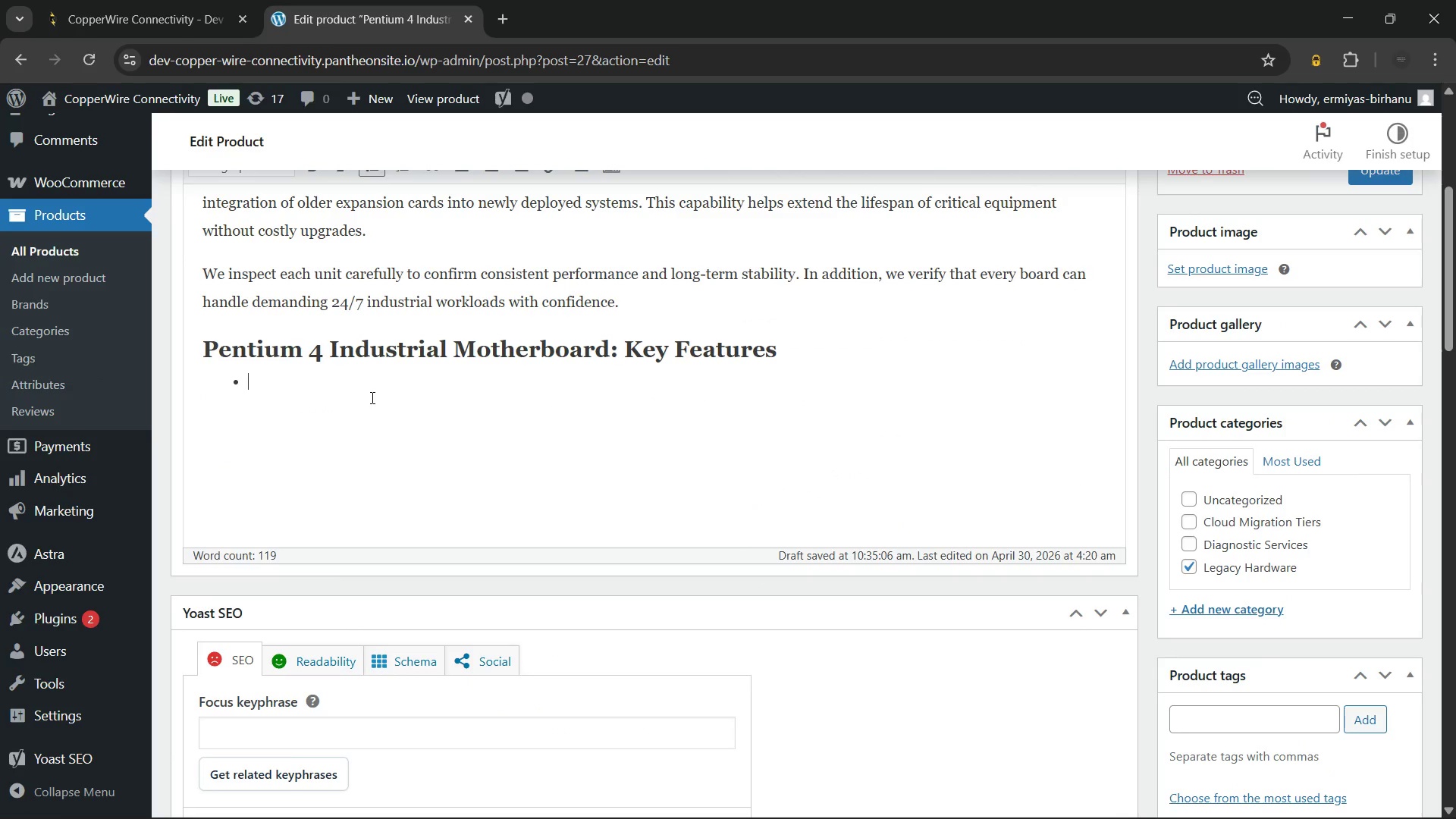 
type(ATX form factor)
 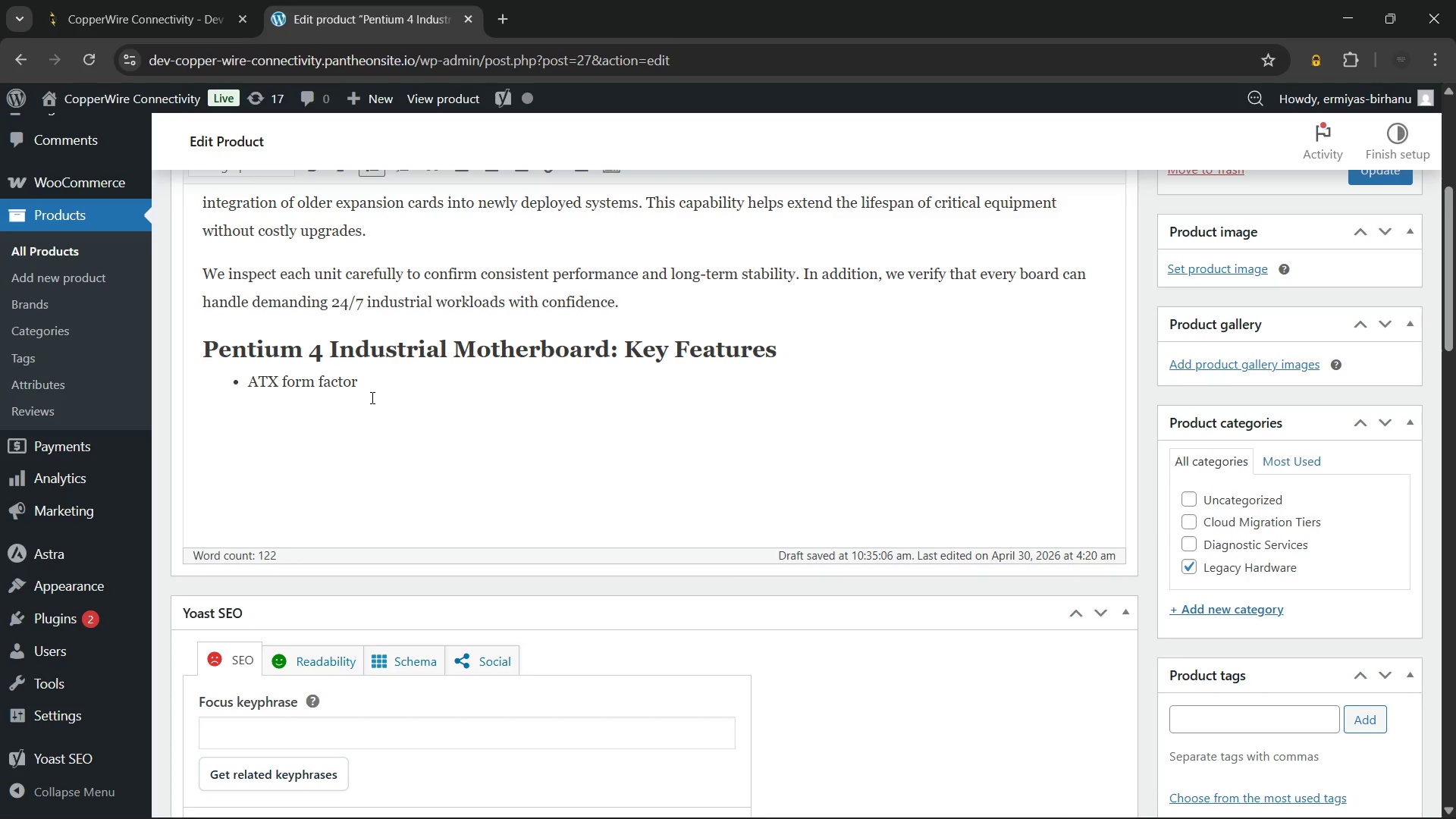 
type( with 2 ISA slots and standard PCI expansion)
 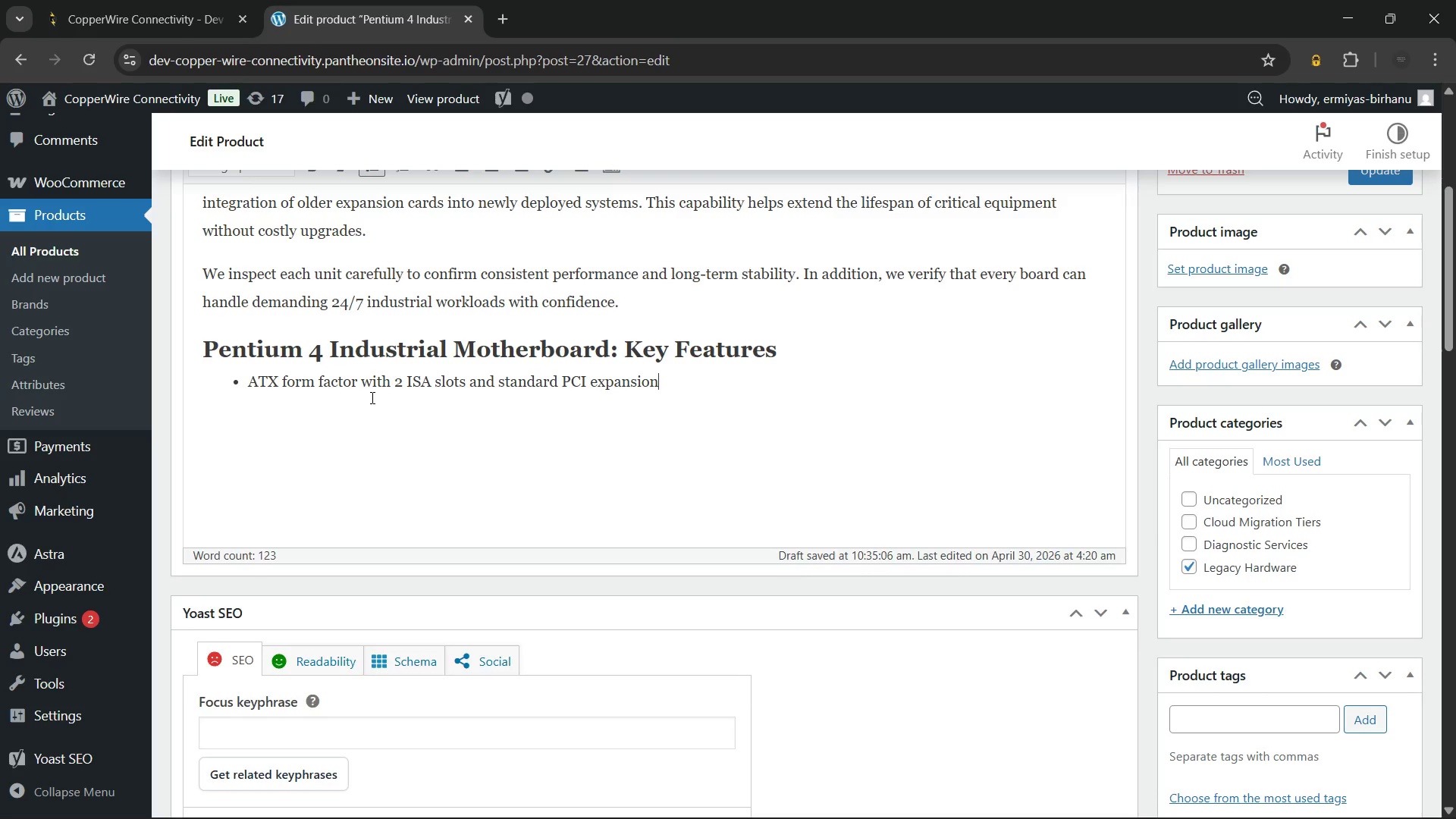 
key(Enter)
 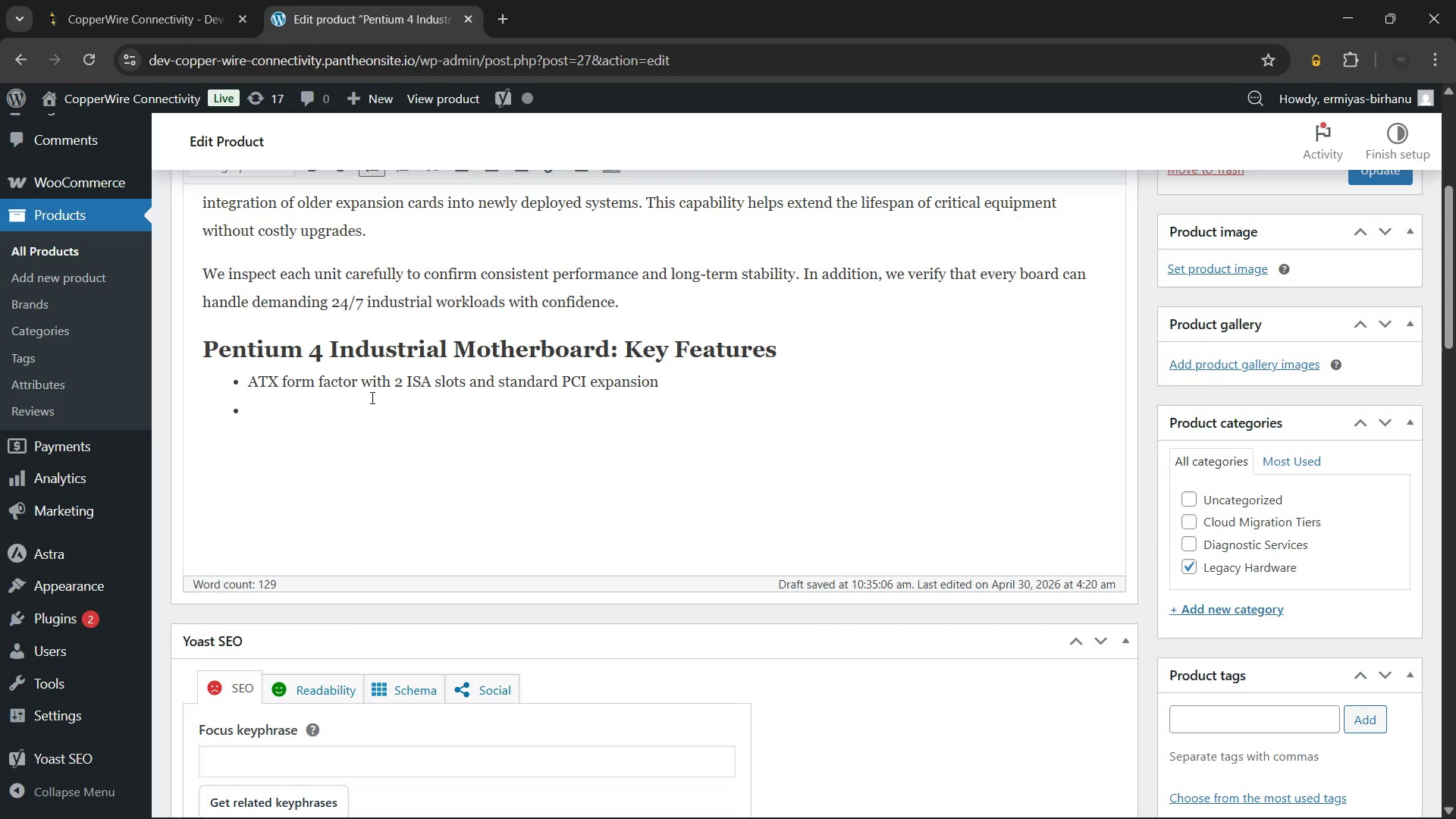 
type(Supports Peni)
key(Backspace)
type(tium 4 processors up to 3.4 )
key(Backspace)
type(GHz )
 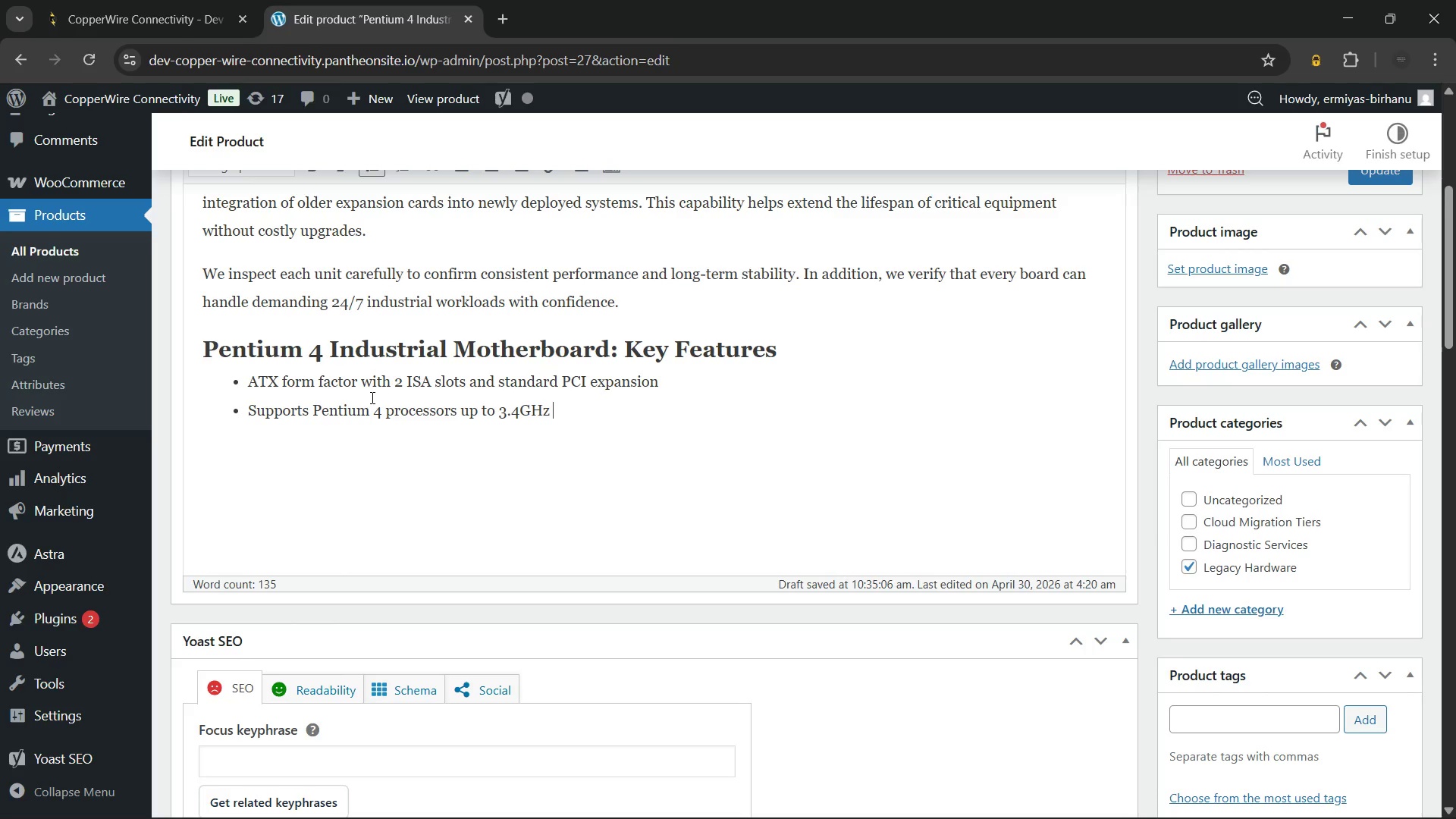 
type((Socket 478))
 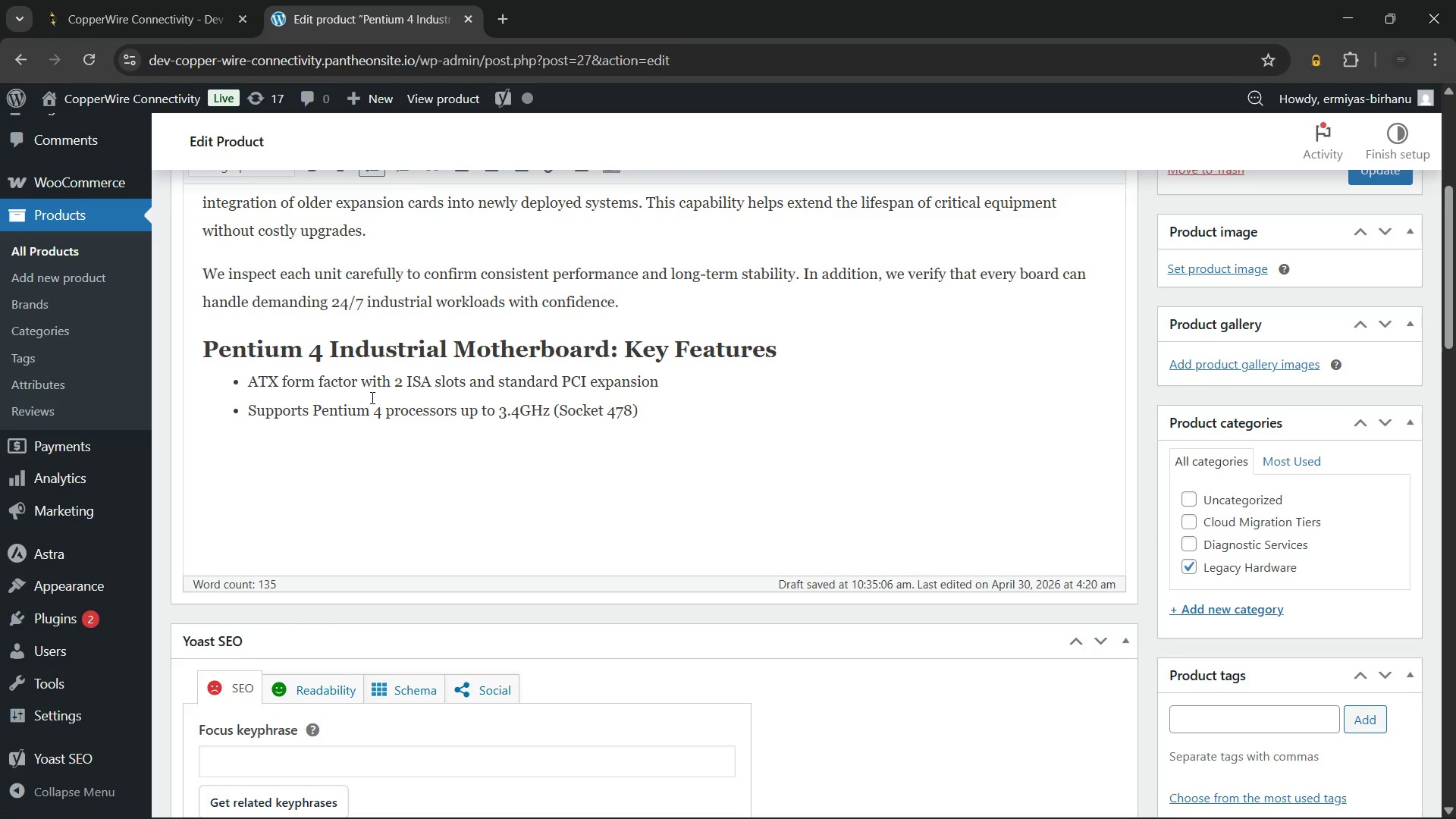 
key(Enter)
 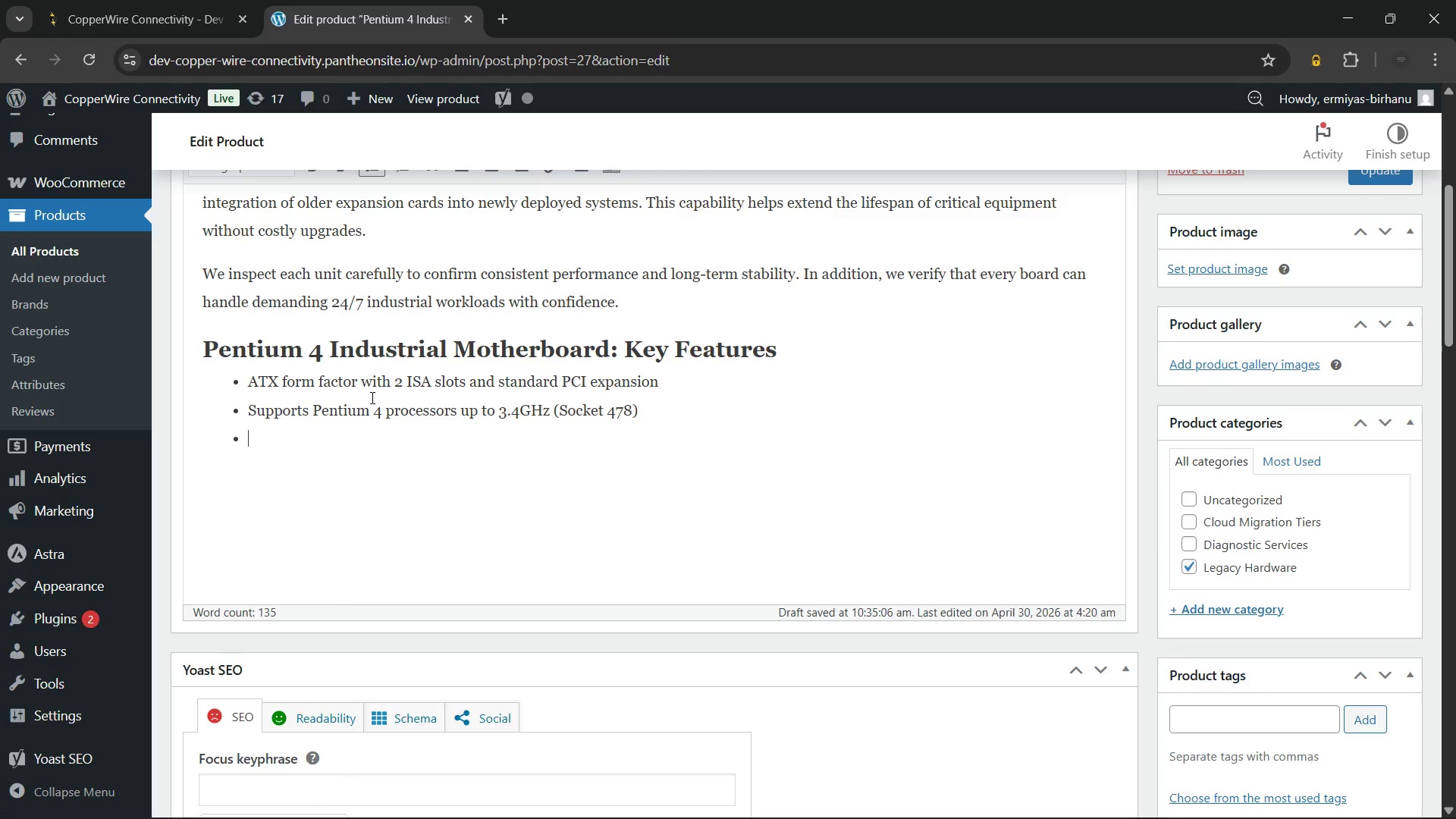 
type(Integrated legacy I/0)
key(Backspace)
type(O: serial, parallel, PS/2, and USB 2.0)
 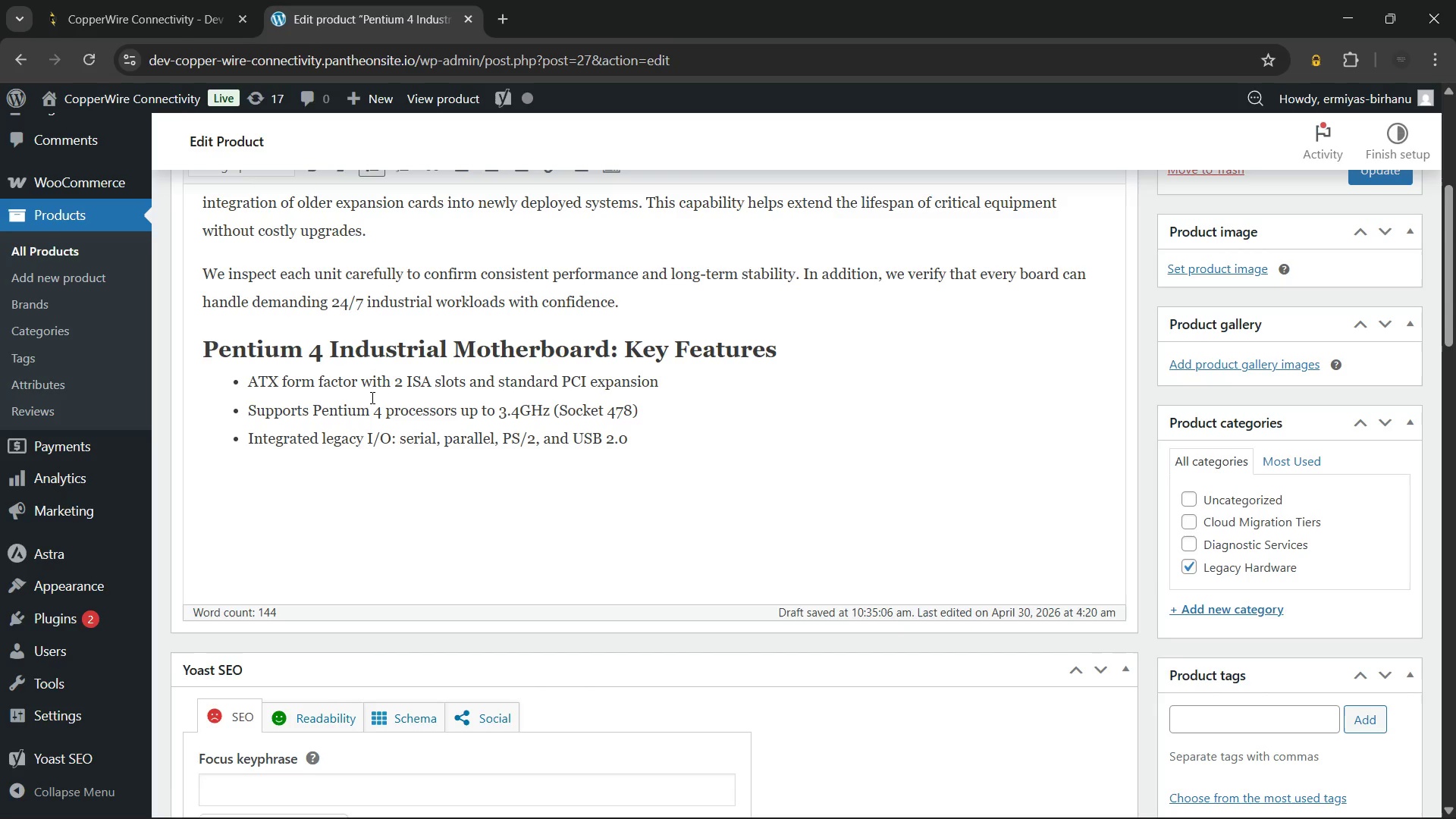 
key(Enter)
 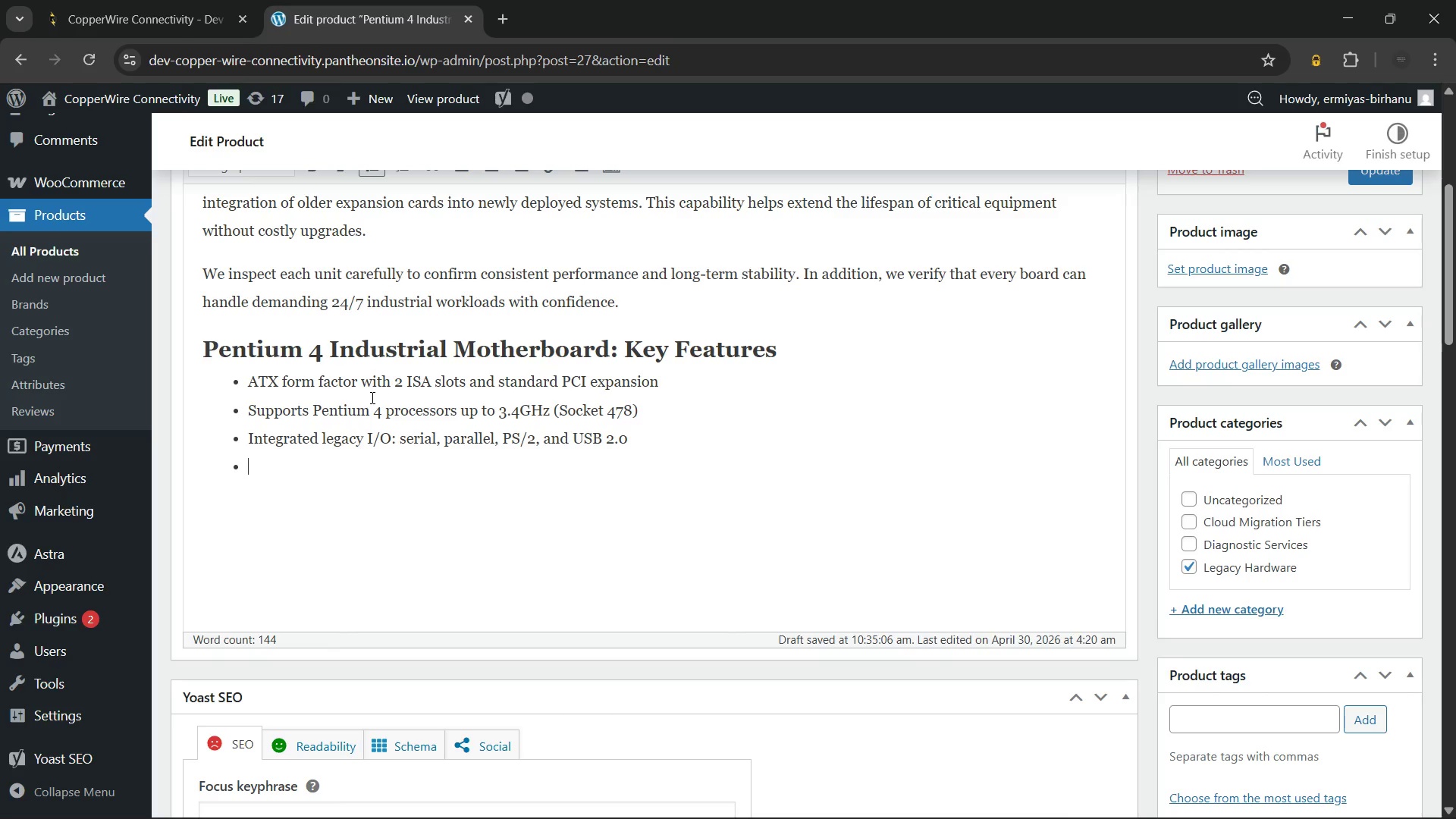 
type(New-old-stock (NOS) condition - never previously deployed)
 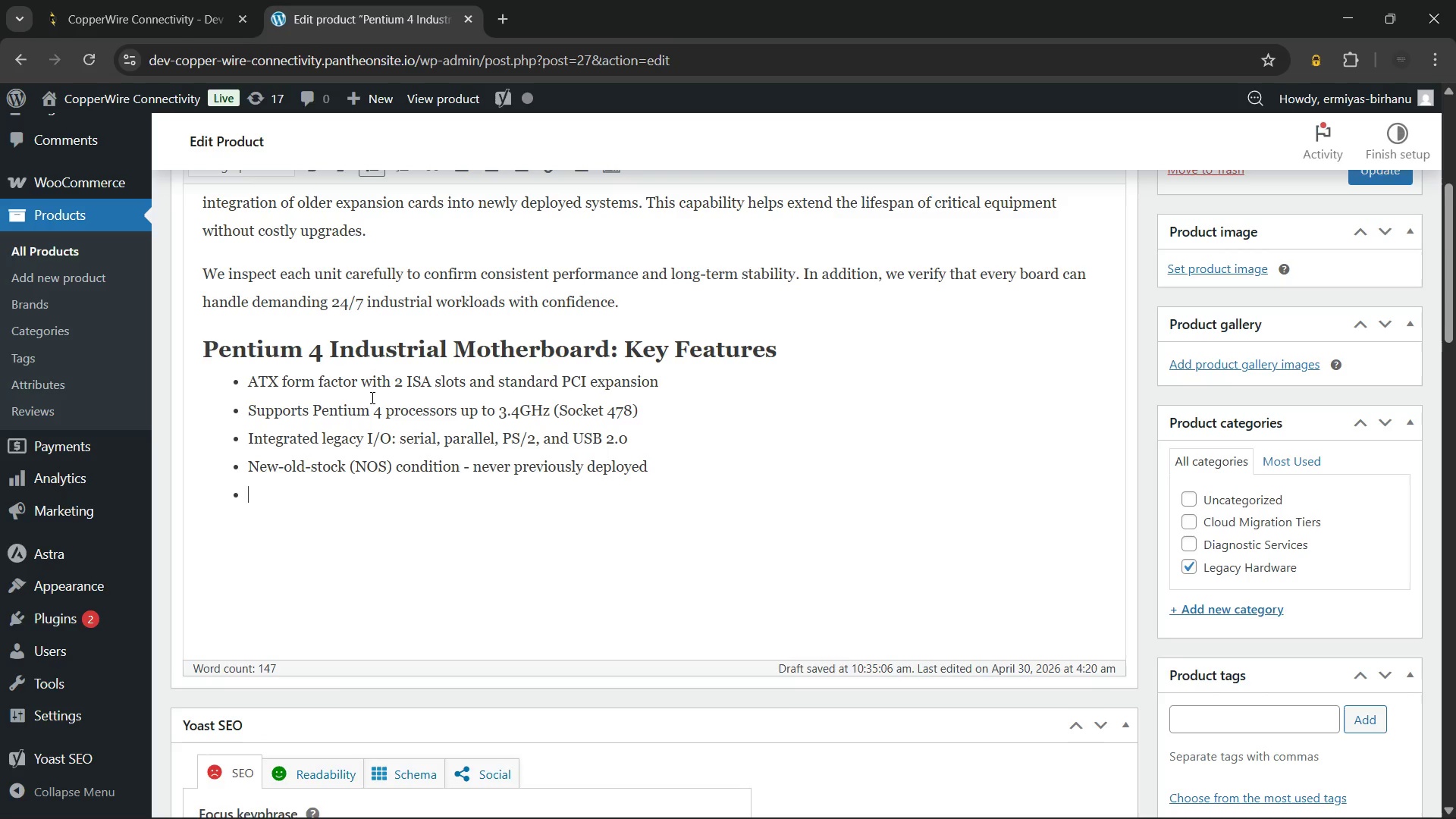 
 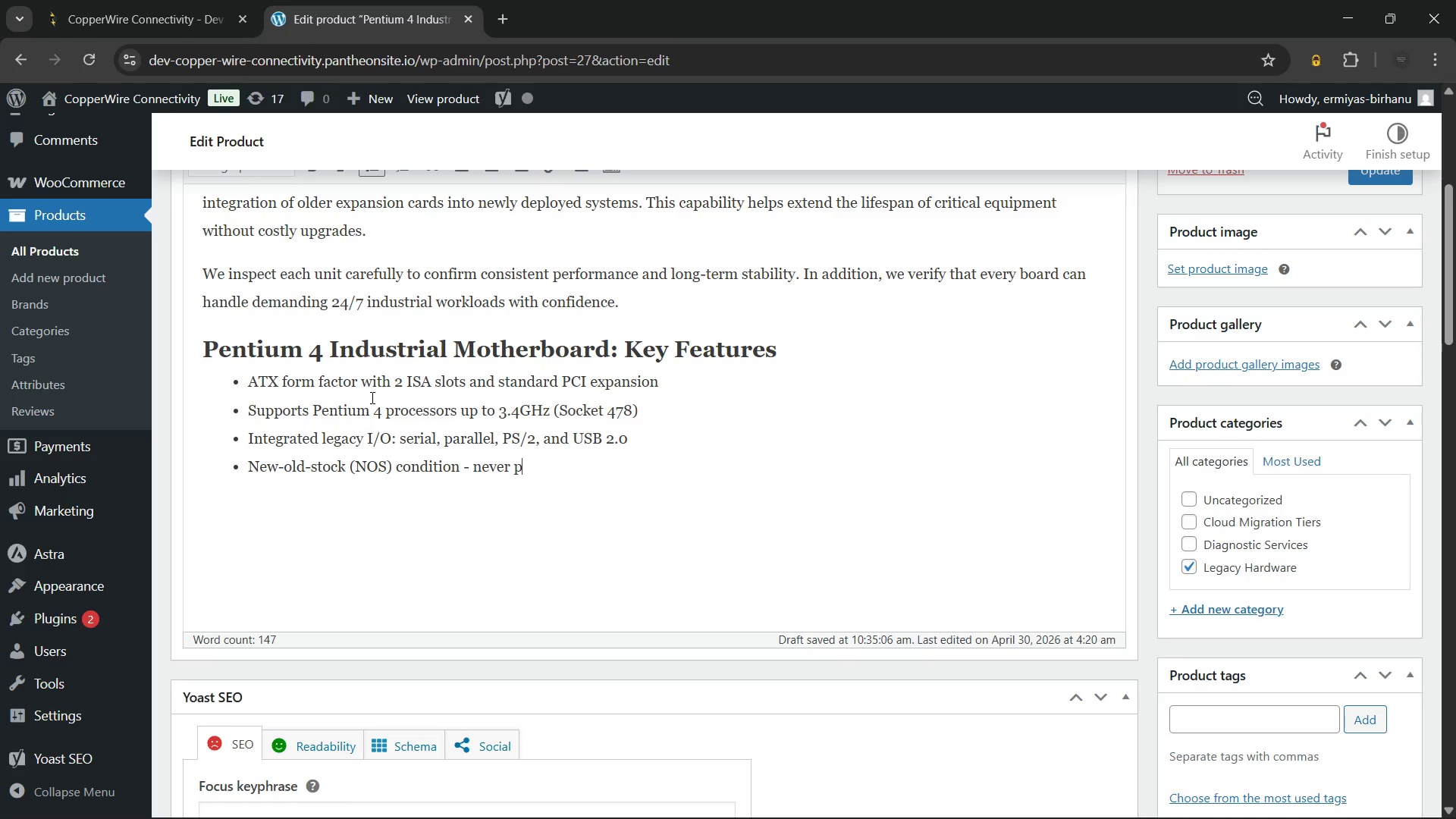 
key(Enter)
 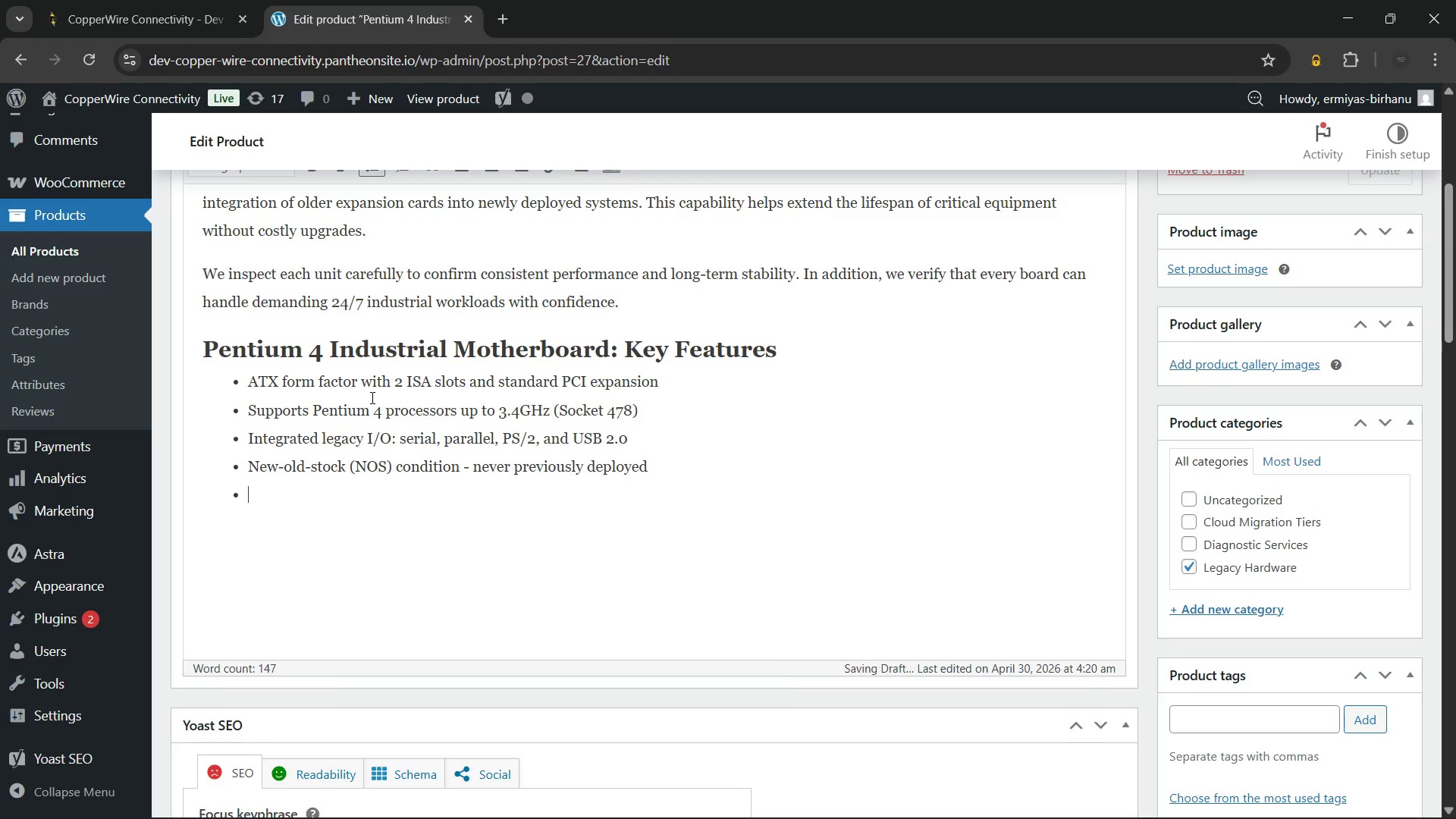 
key(Enter)
 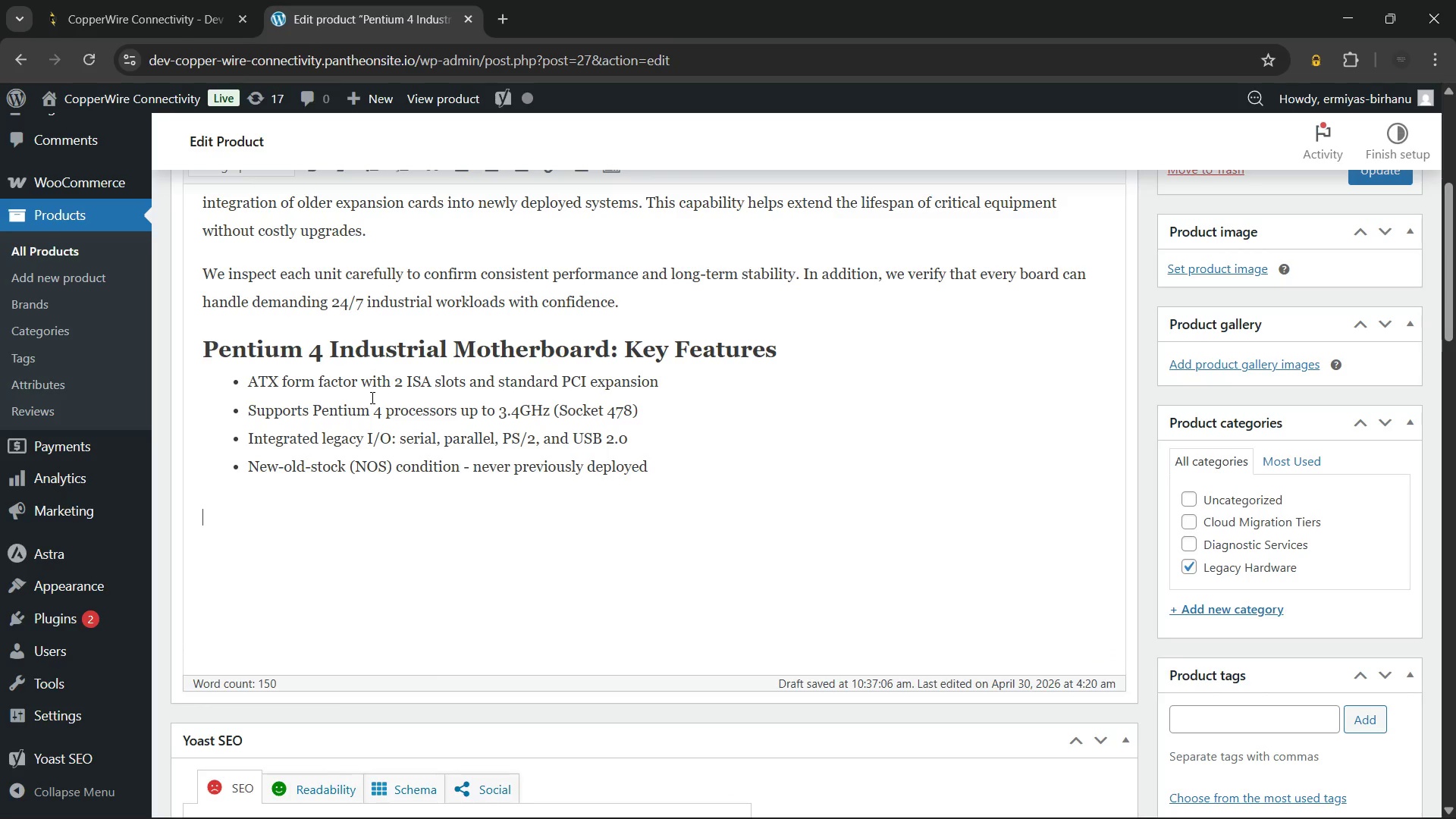 
scroll: coordinate [334, 305], scroll_direction: up, amount: 2.0
 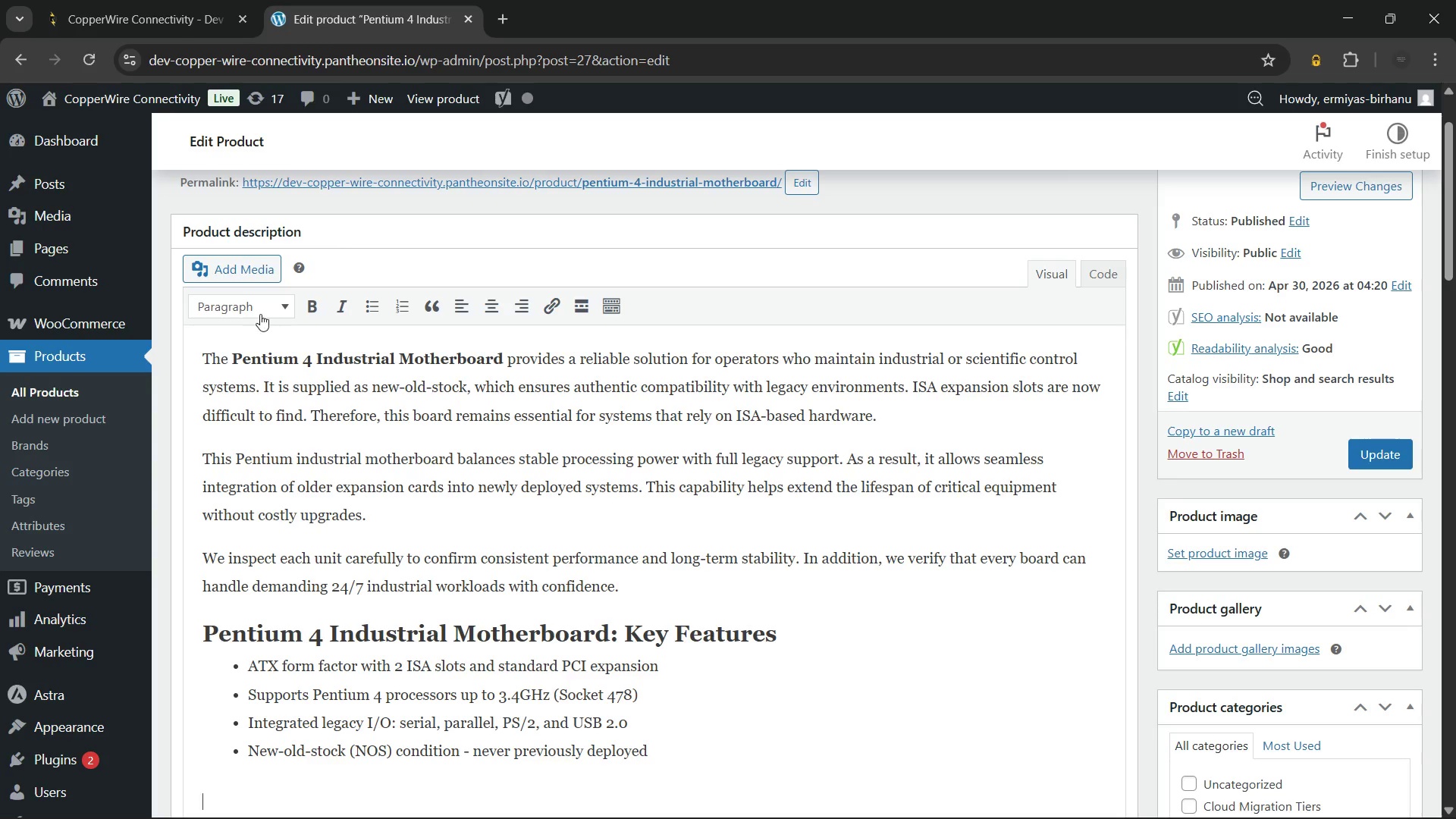 
left_click([255, 308])
 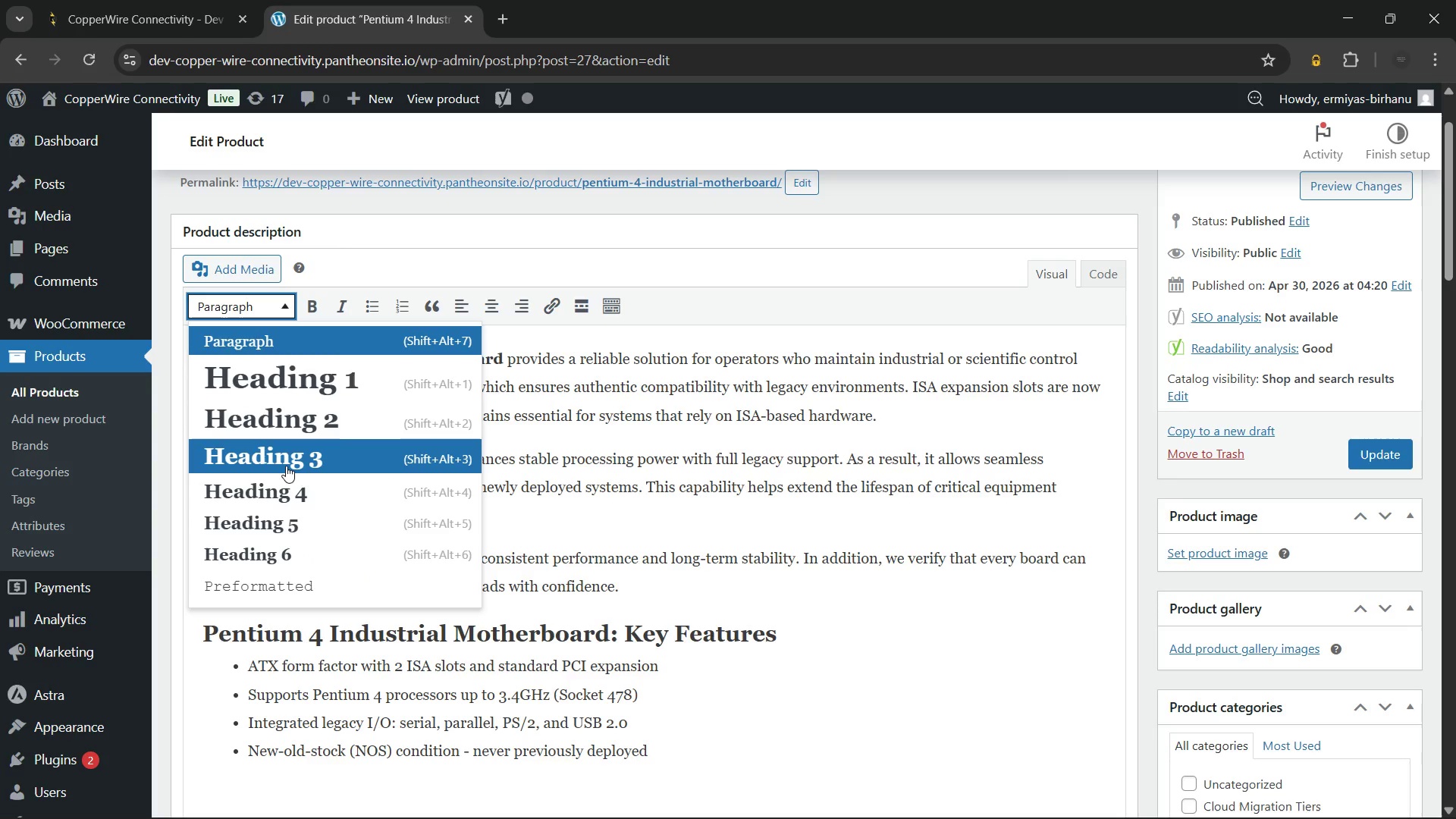 
left_click([286, 466])
 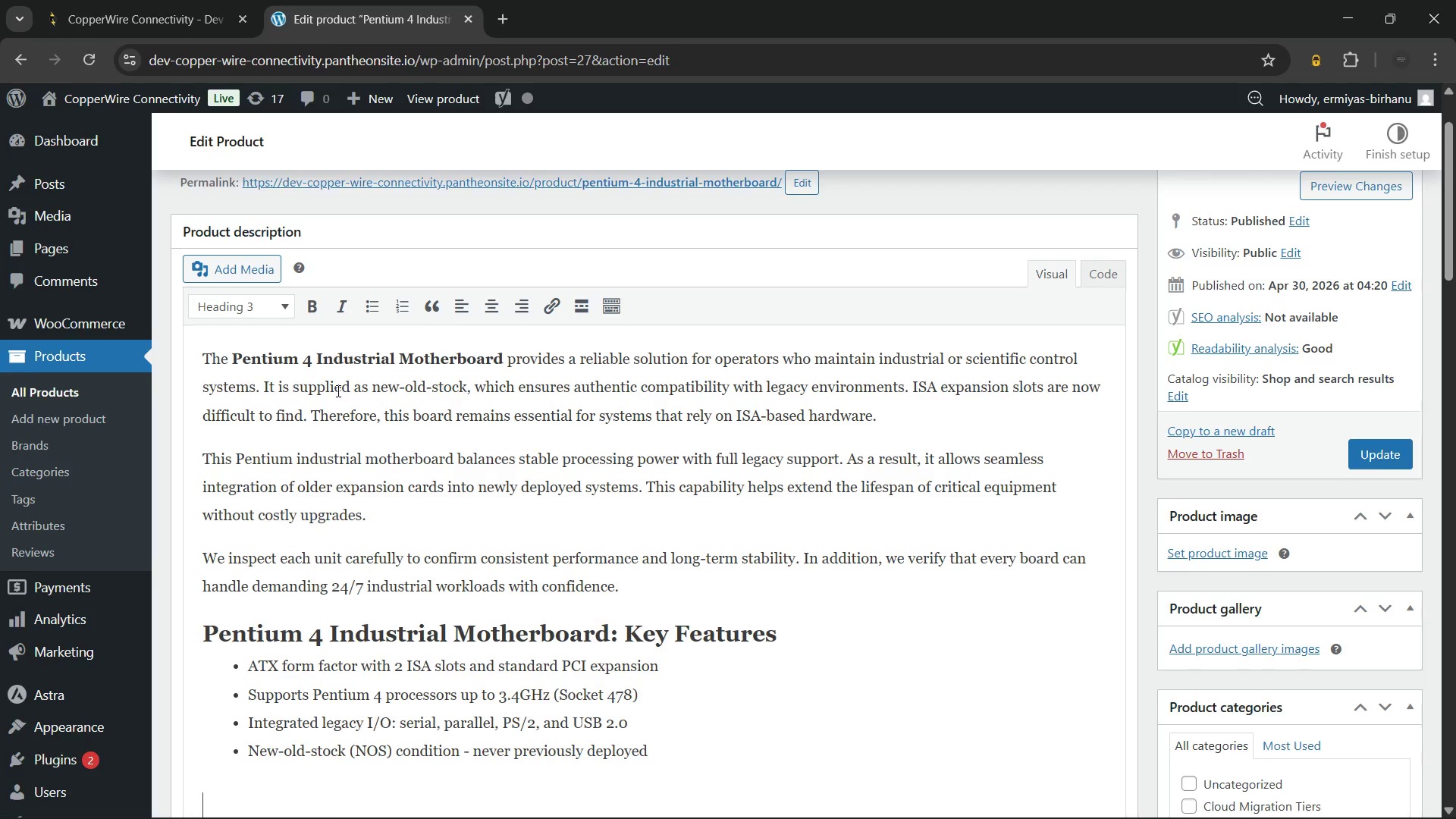 
scroll: coordinate [337, 391], scroll_direction: down, amount: 2.0
 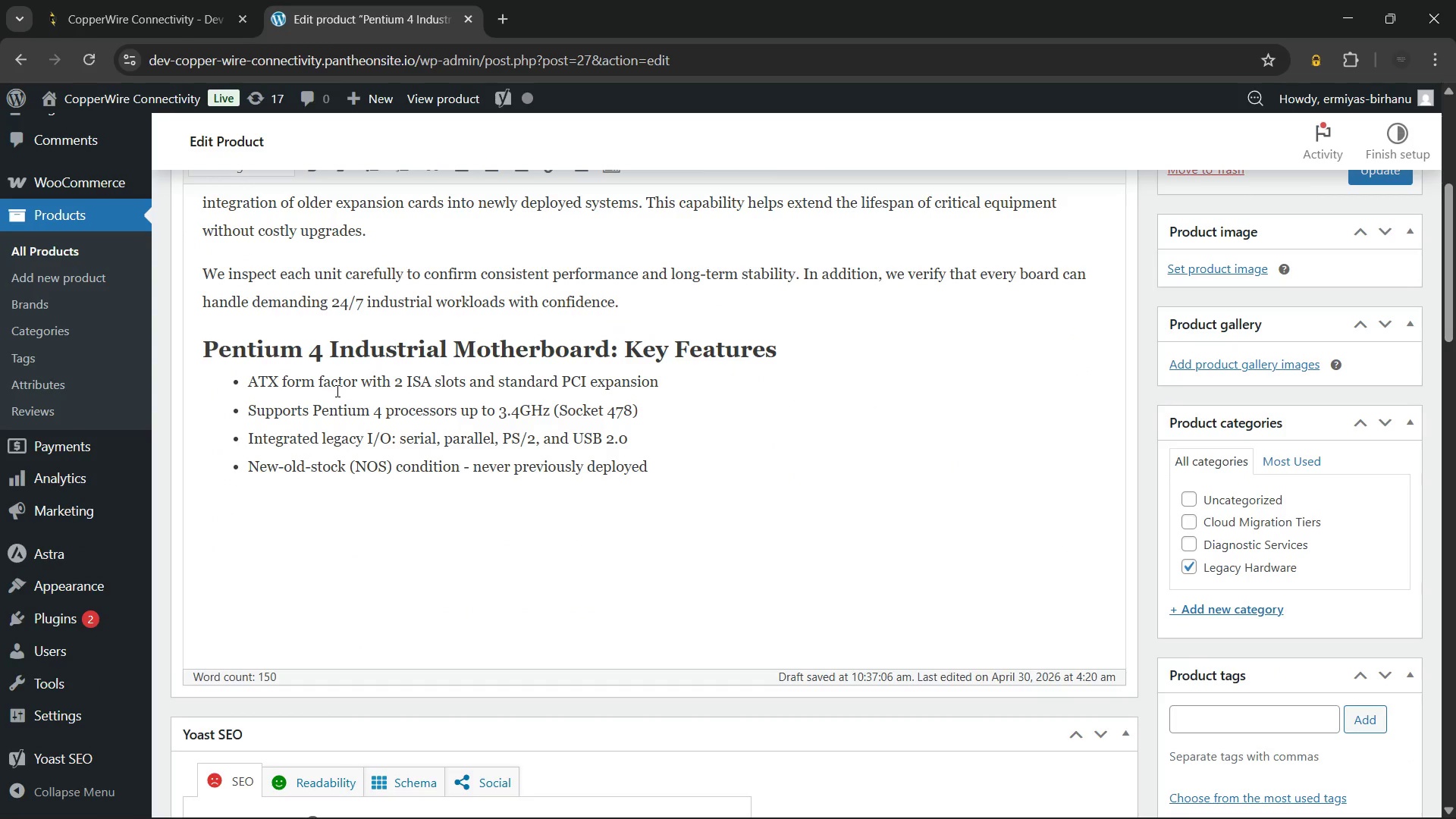 
type(Requirements or Compatibility)
 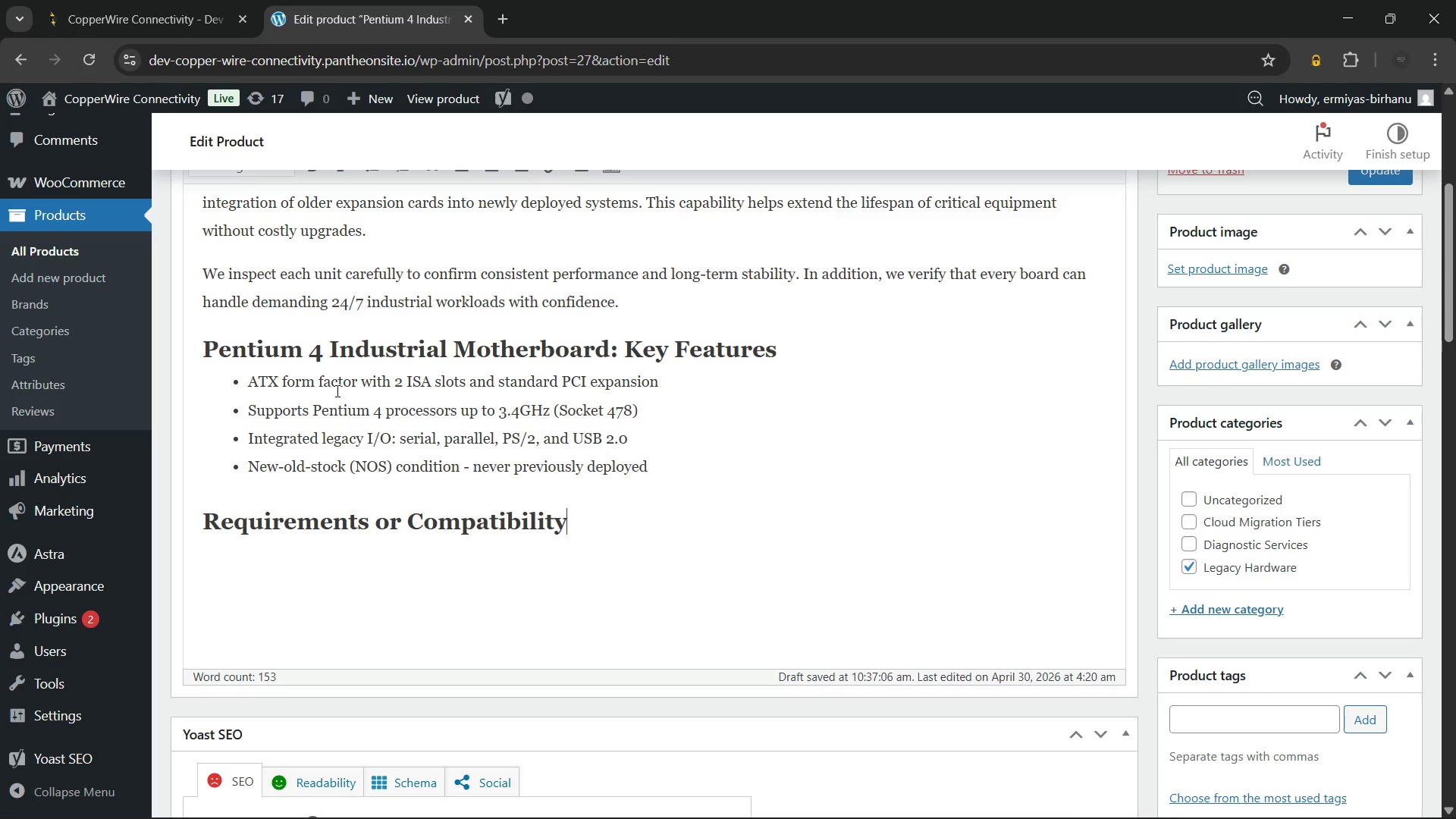 
key(Enter)
 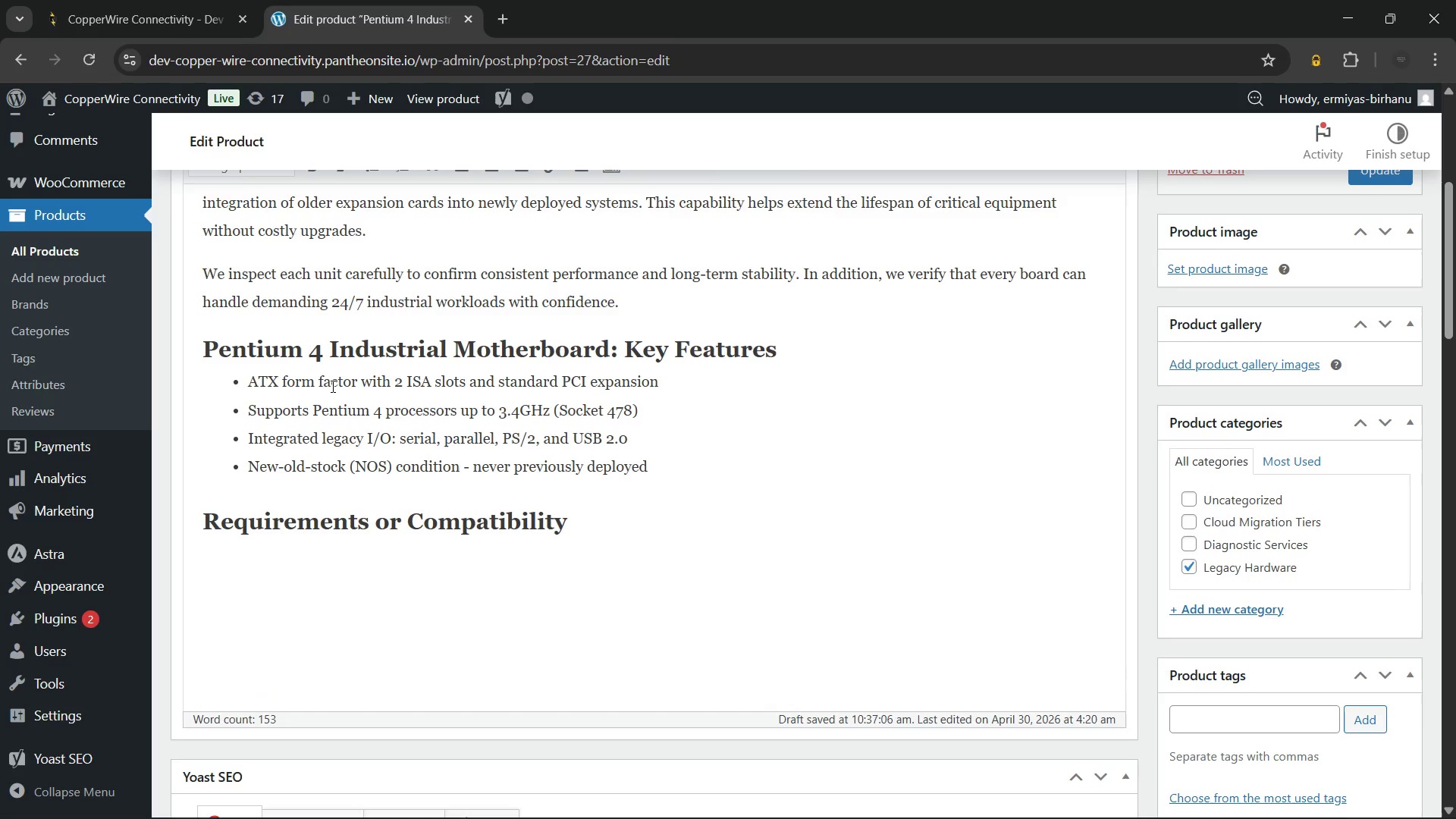 
scroll: coordinate [331, 386], scroll_direction: up, amount: 2.0
 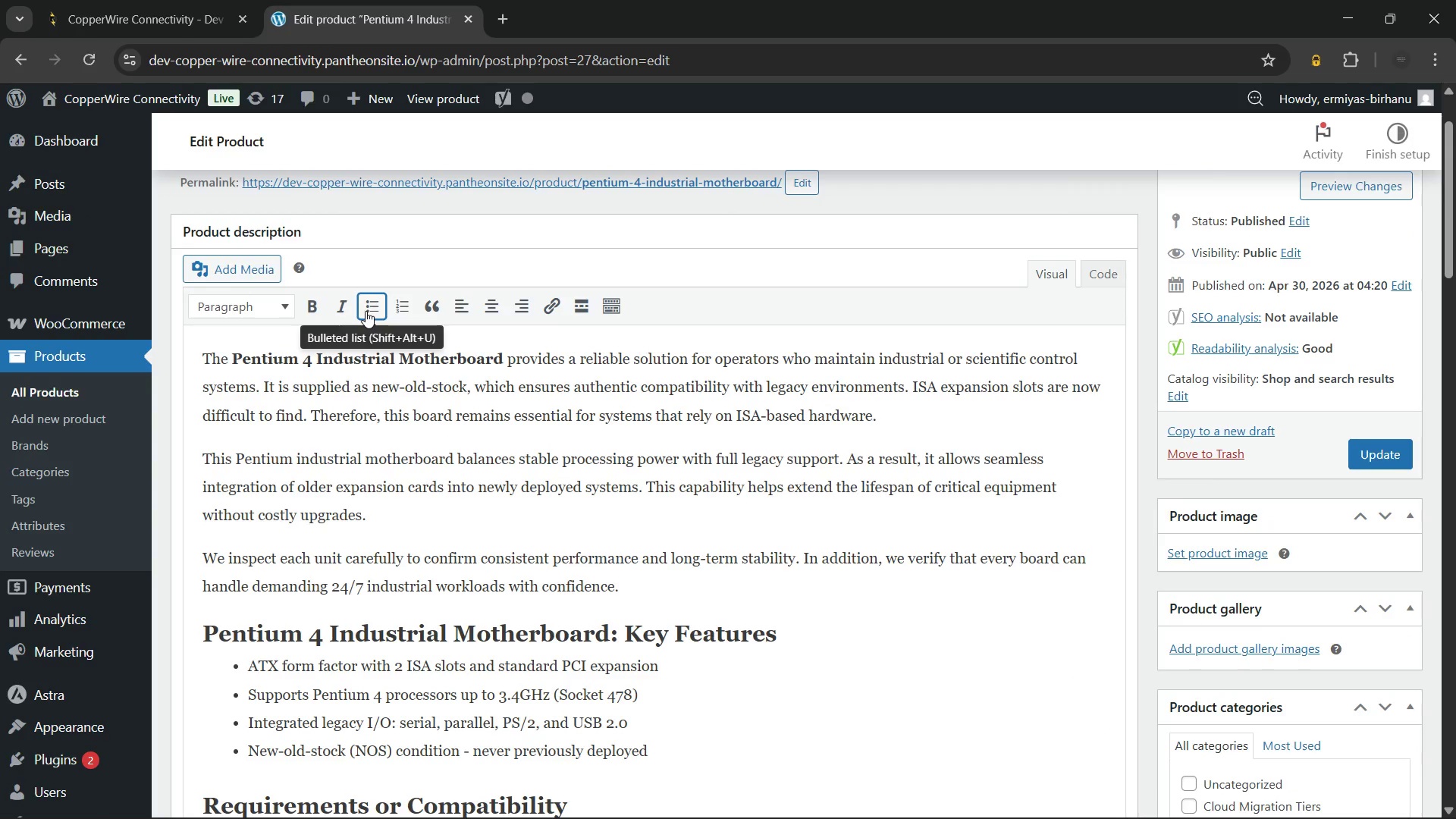 
left_click([366, 311])
 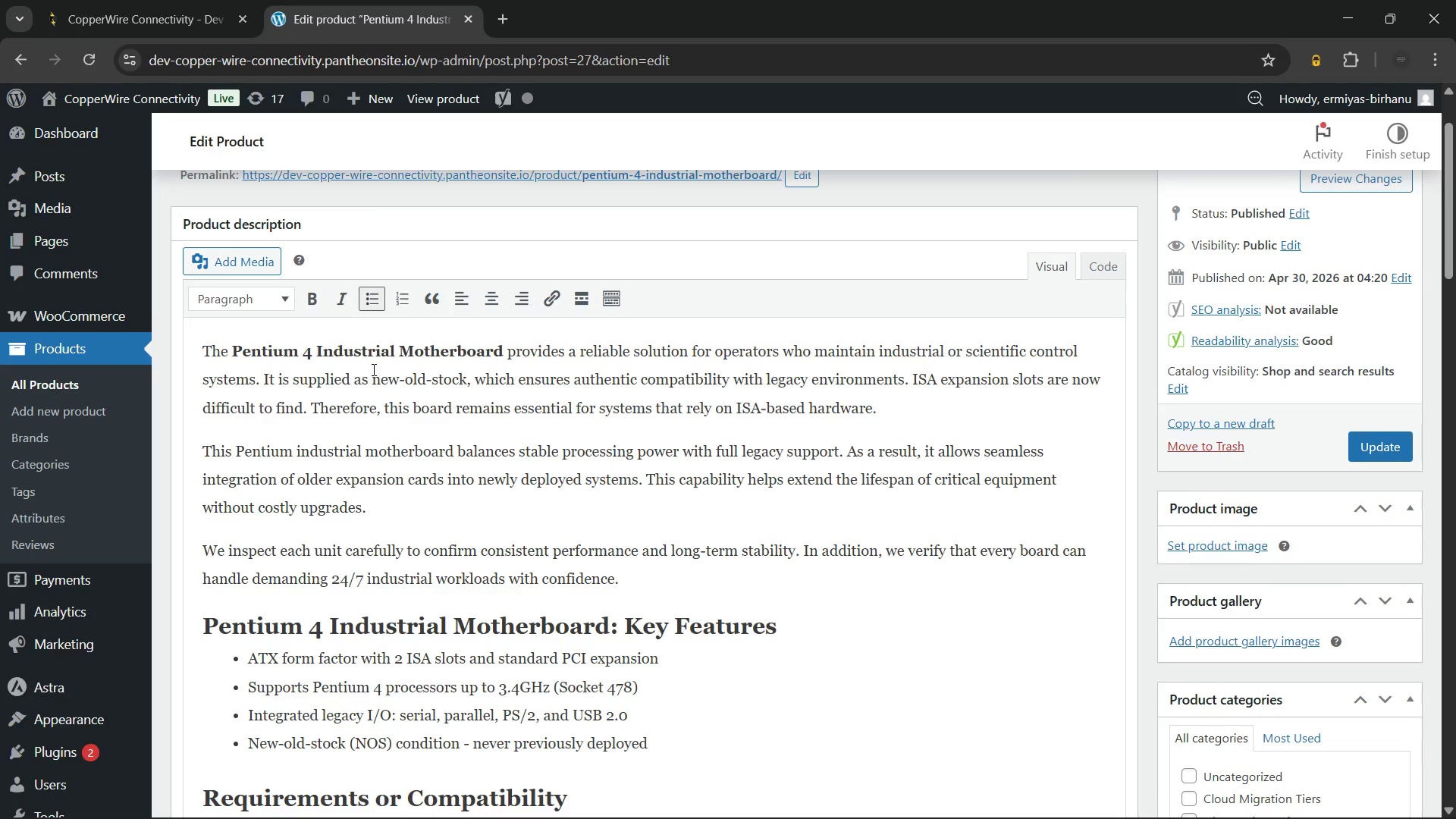 
scroll: coordinate [372, 369], scroll_direction: down, amount: 2.0
 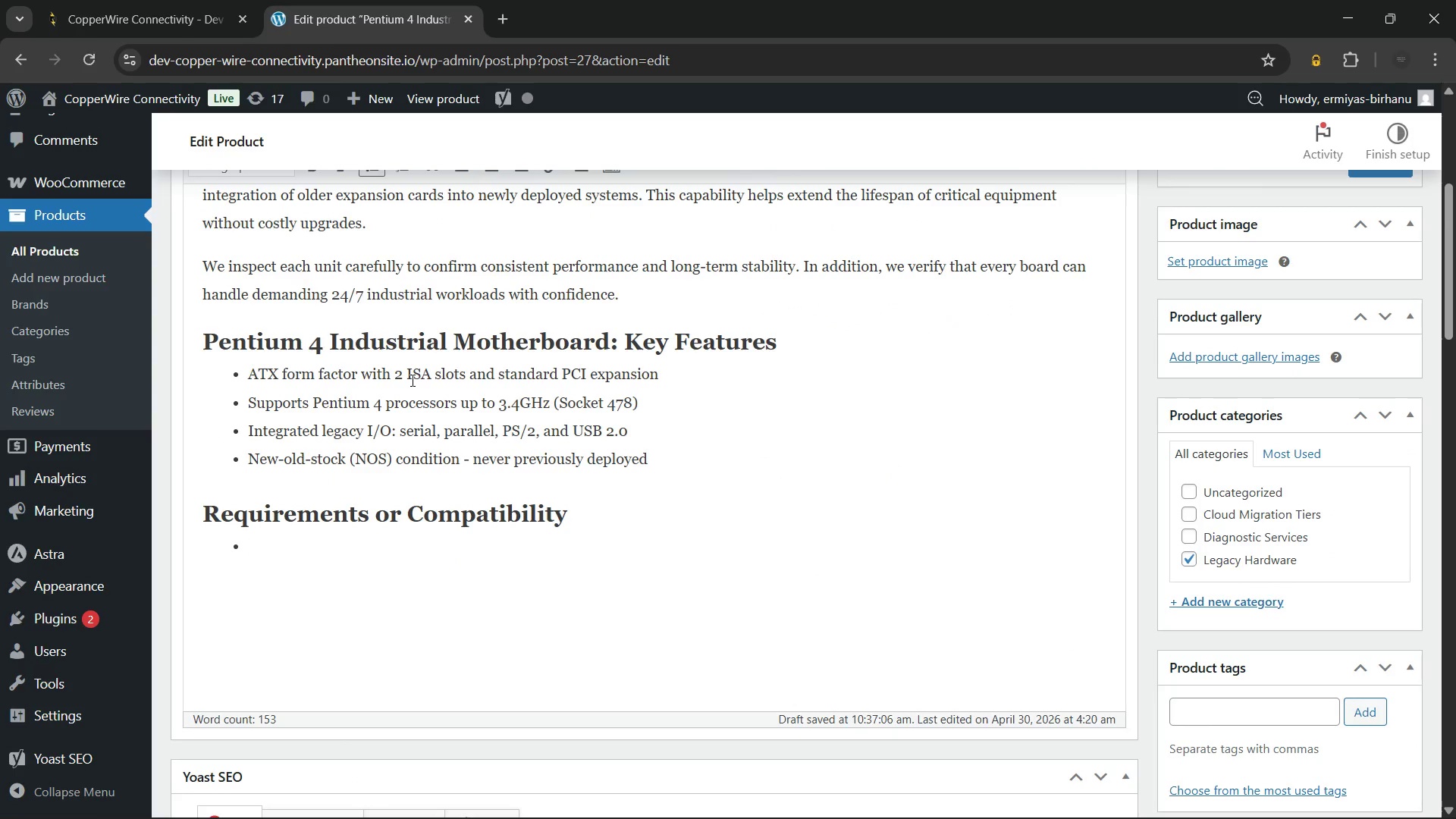 
type(Socket 478 Pentium 4 or Celeron D processor required (sold separately))
 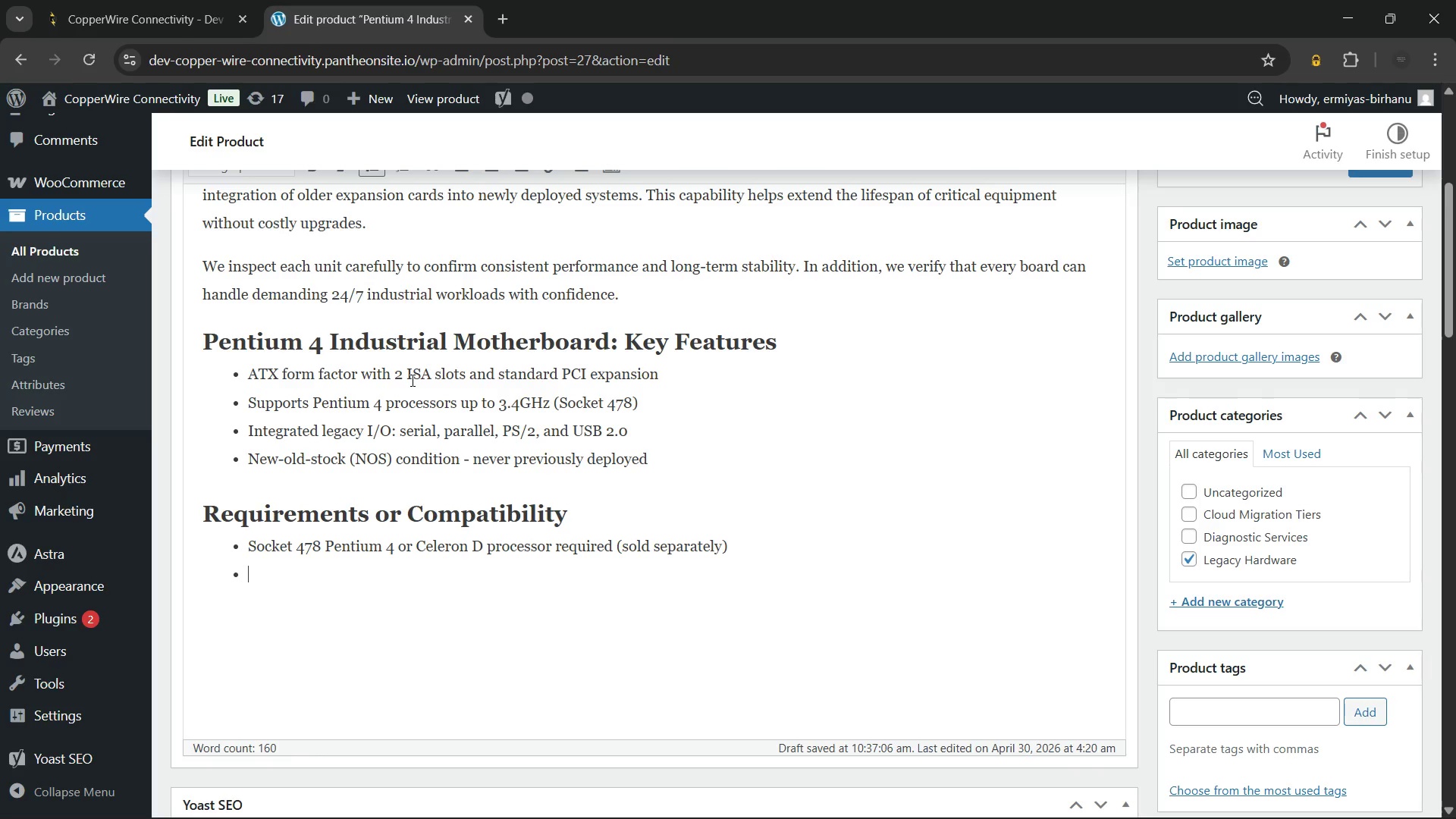 
 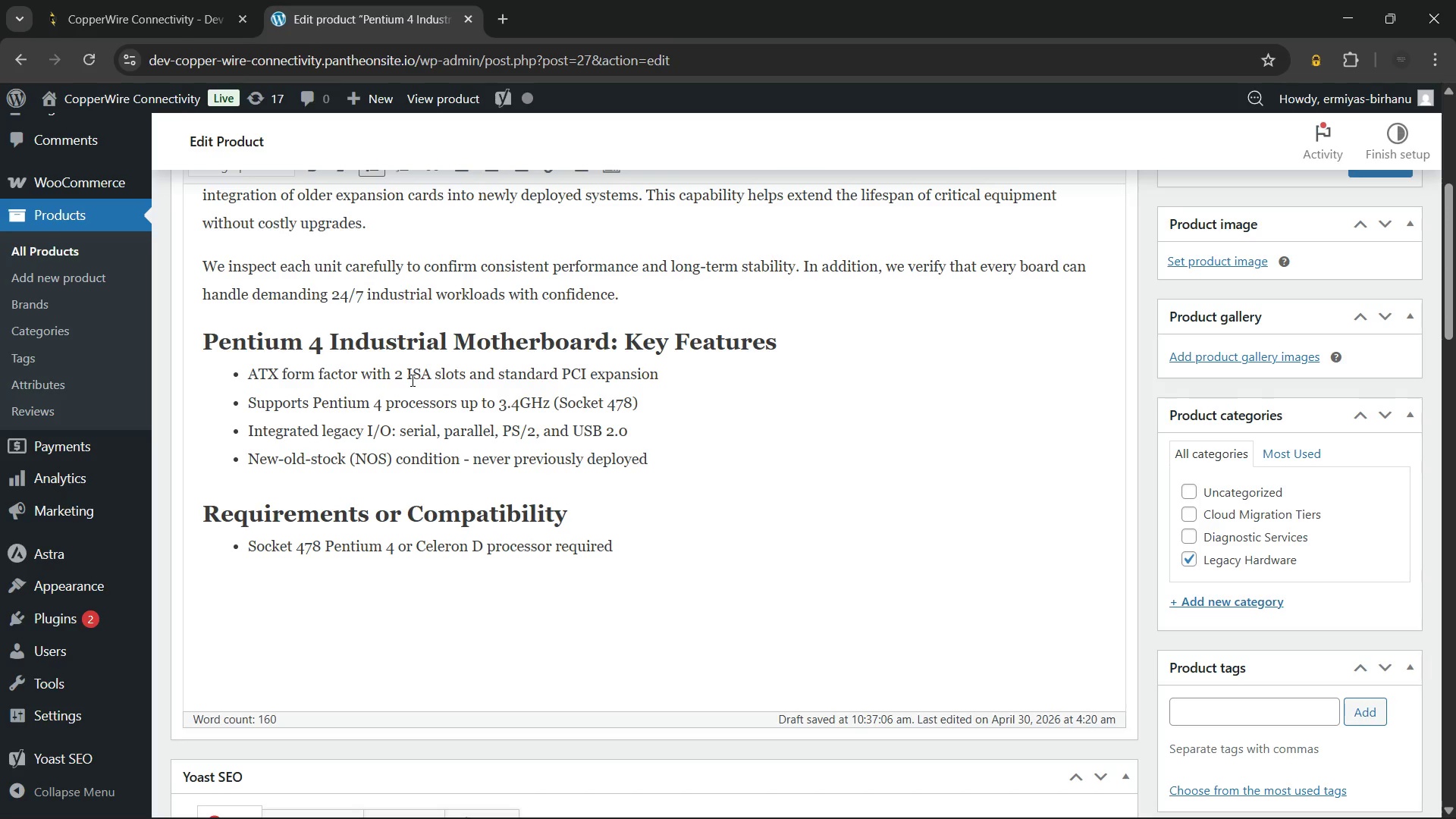 
key(Enter)
 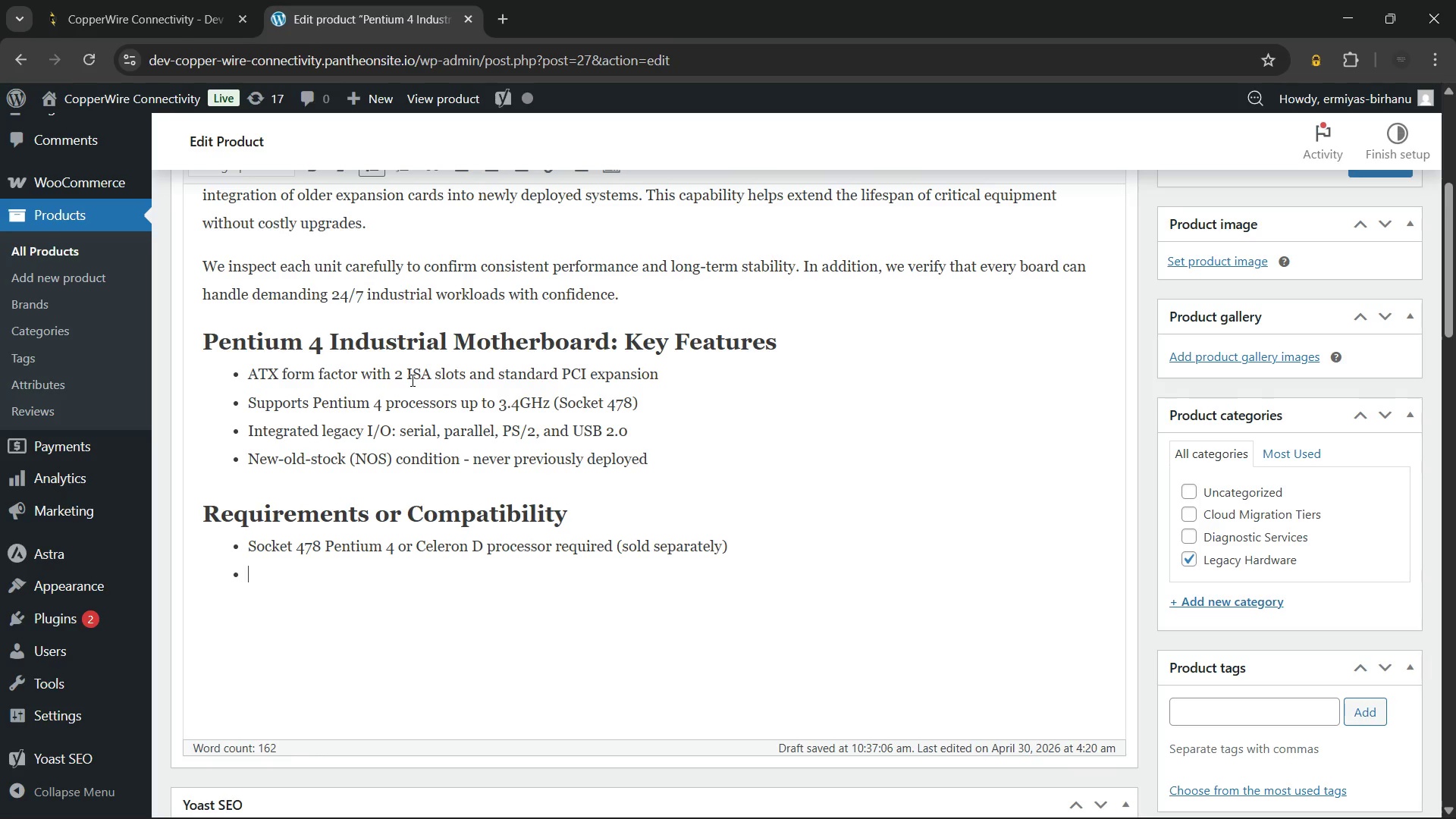 
type(DDR1 RAM required - DDR2 and later are not compatible)
 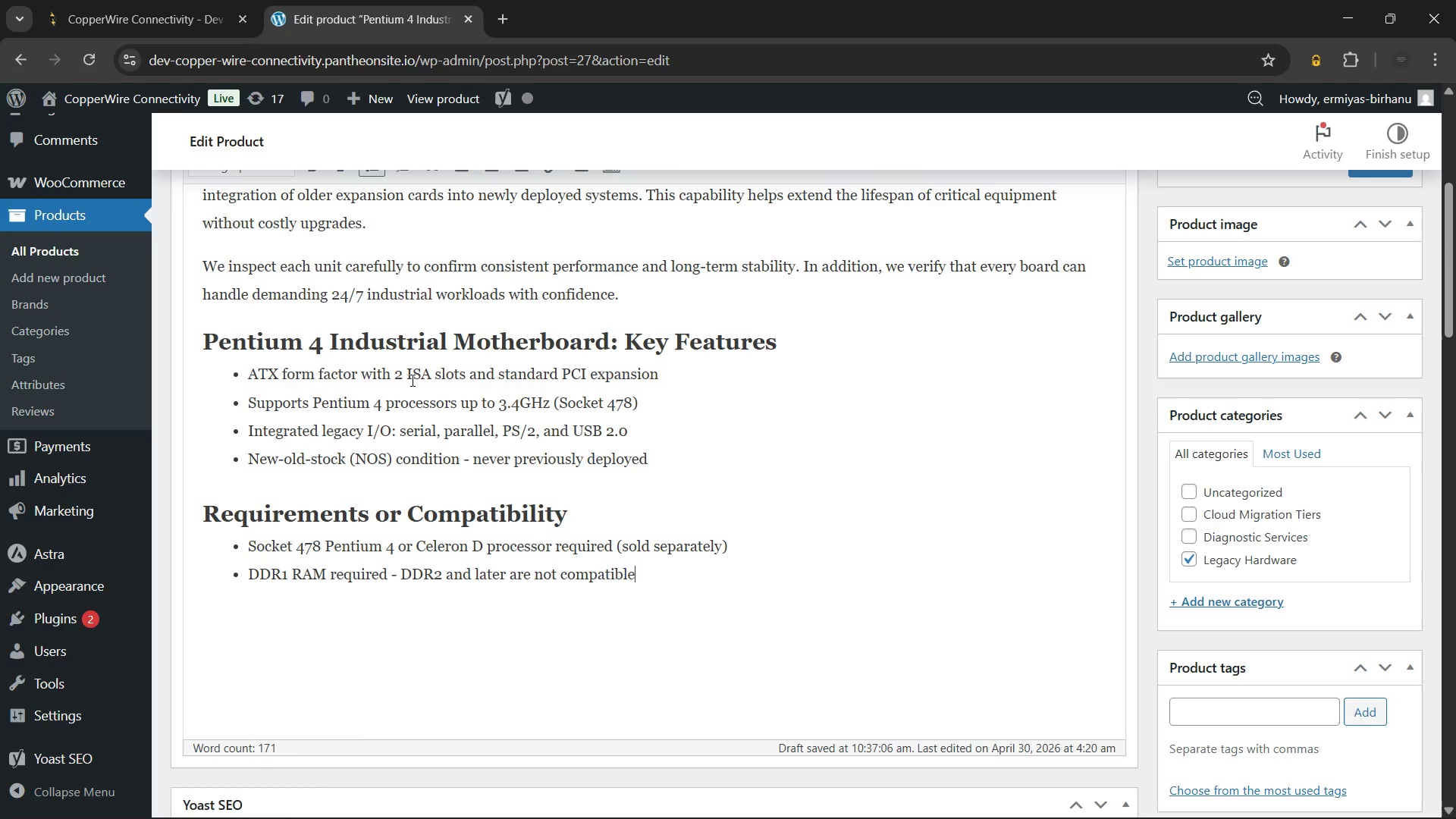 
wait(5.81)
 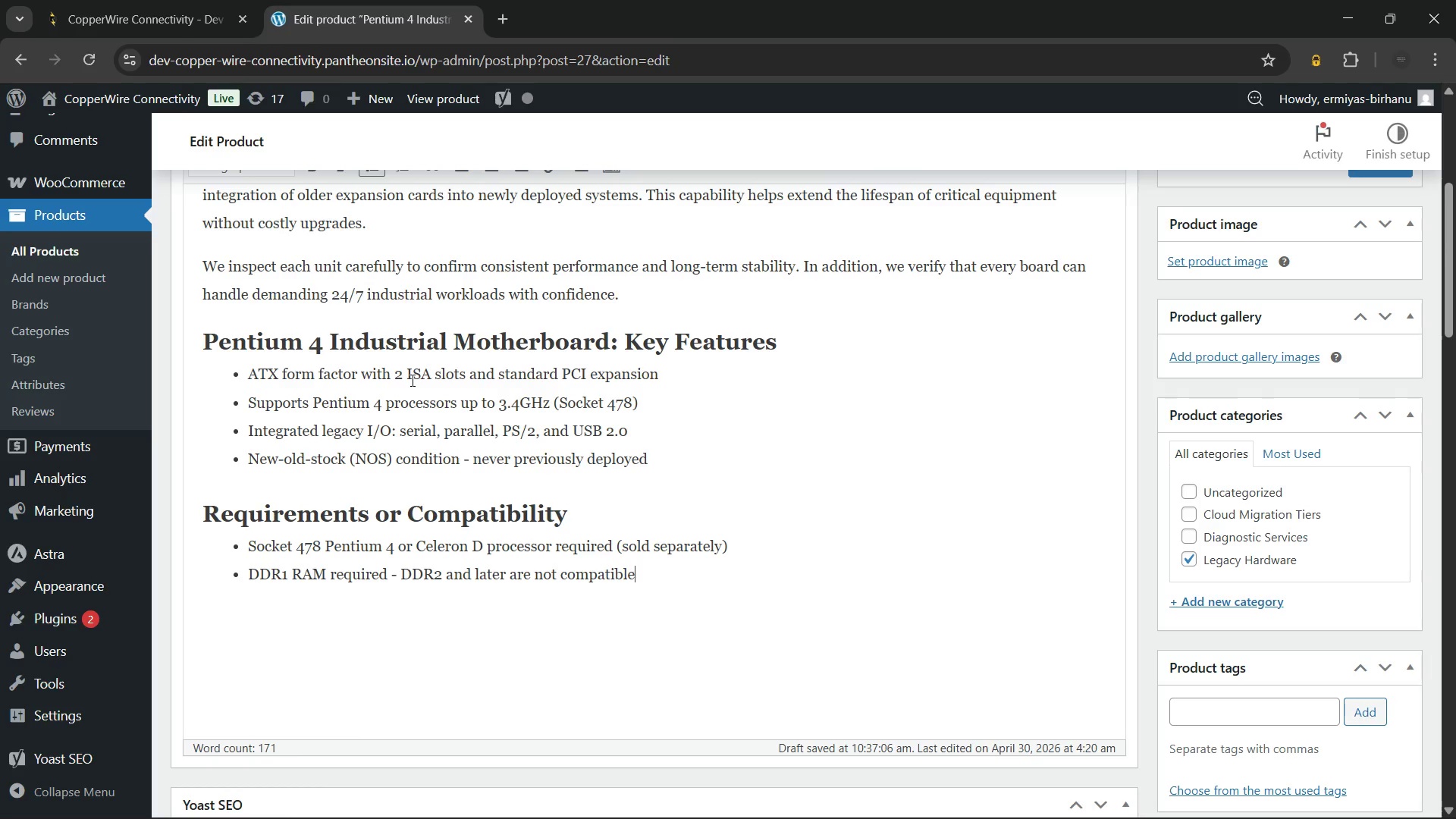 
key(Enter)
 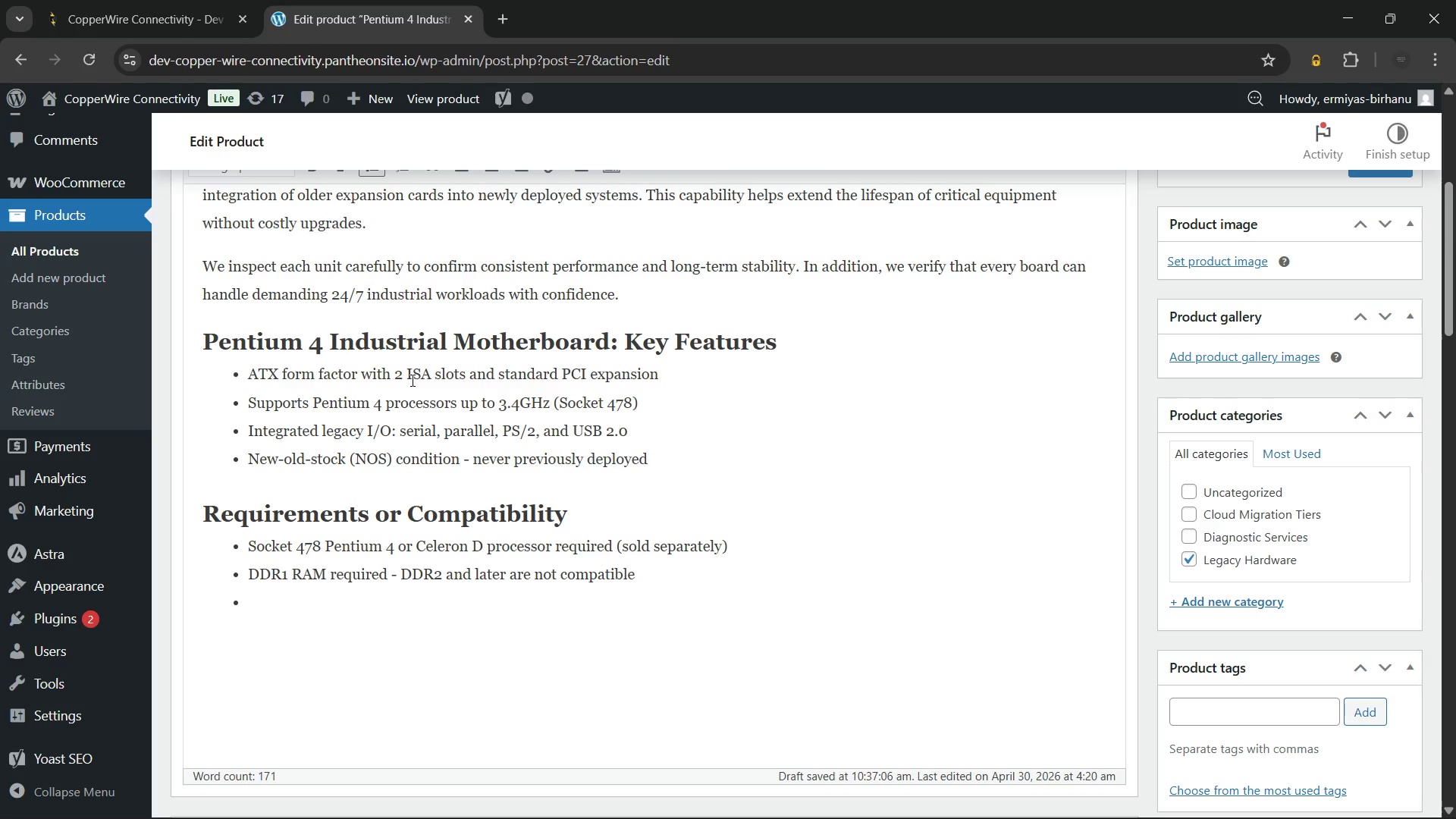 
type(ATX power supply with 20-pin or 24-pin adapter required)
 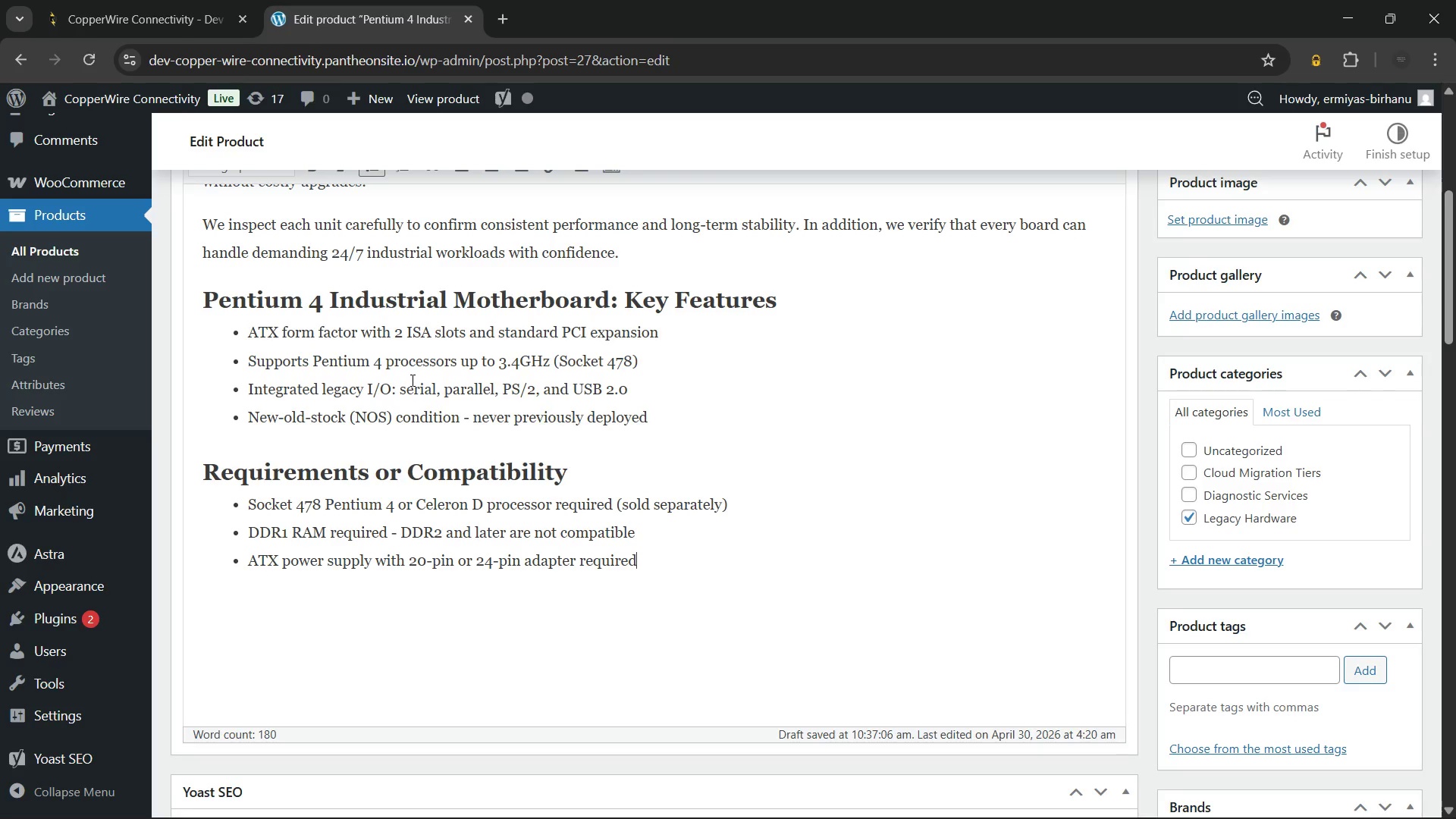 
key(Enter)
 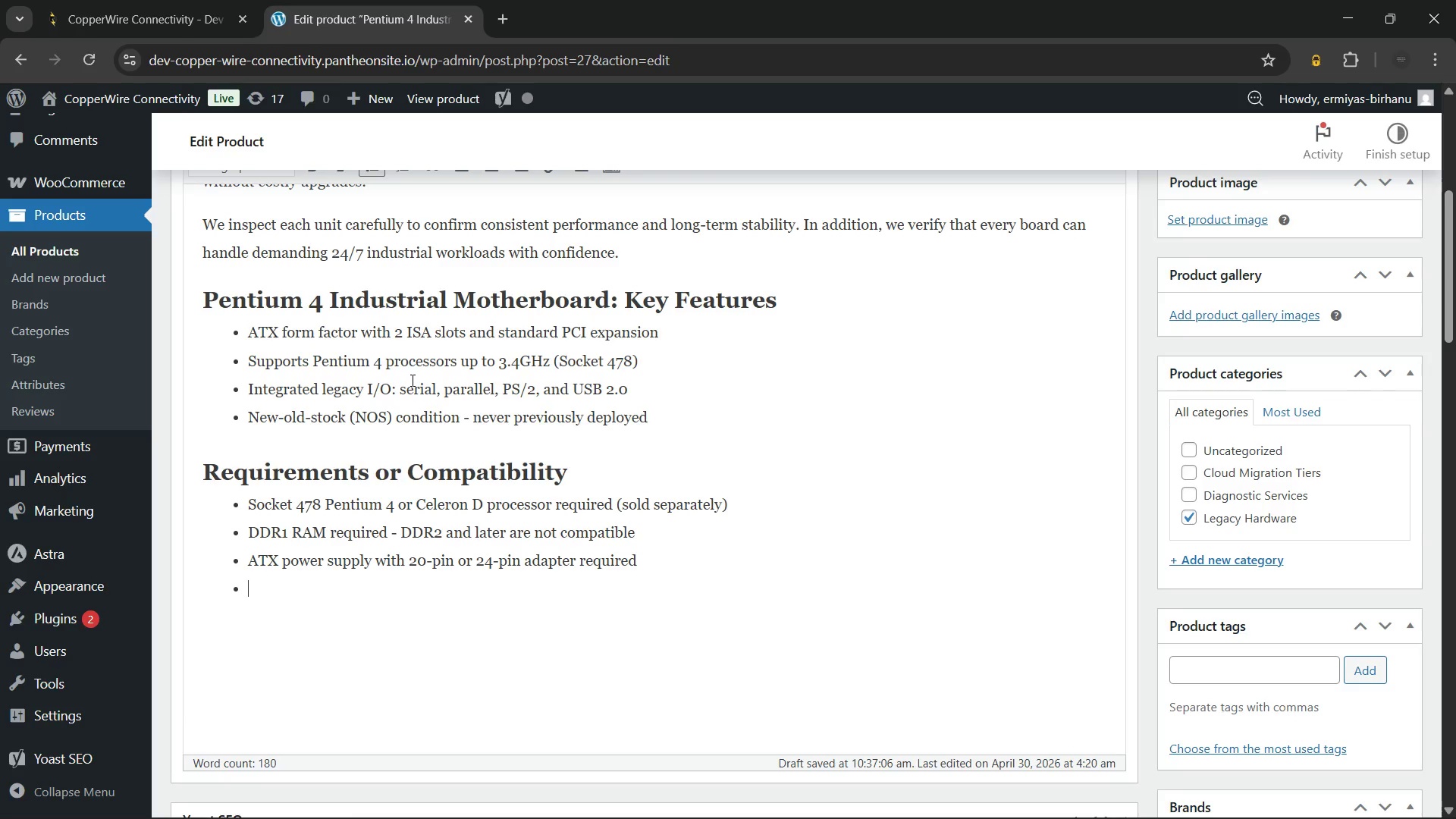 
type(Cop)
key(Backspace)
type(mpatible with Windows XP, 2000, and legacy Linux kernels)
 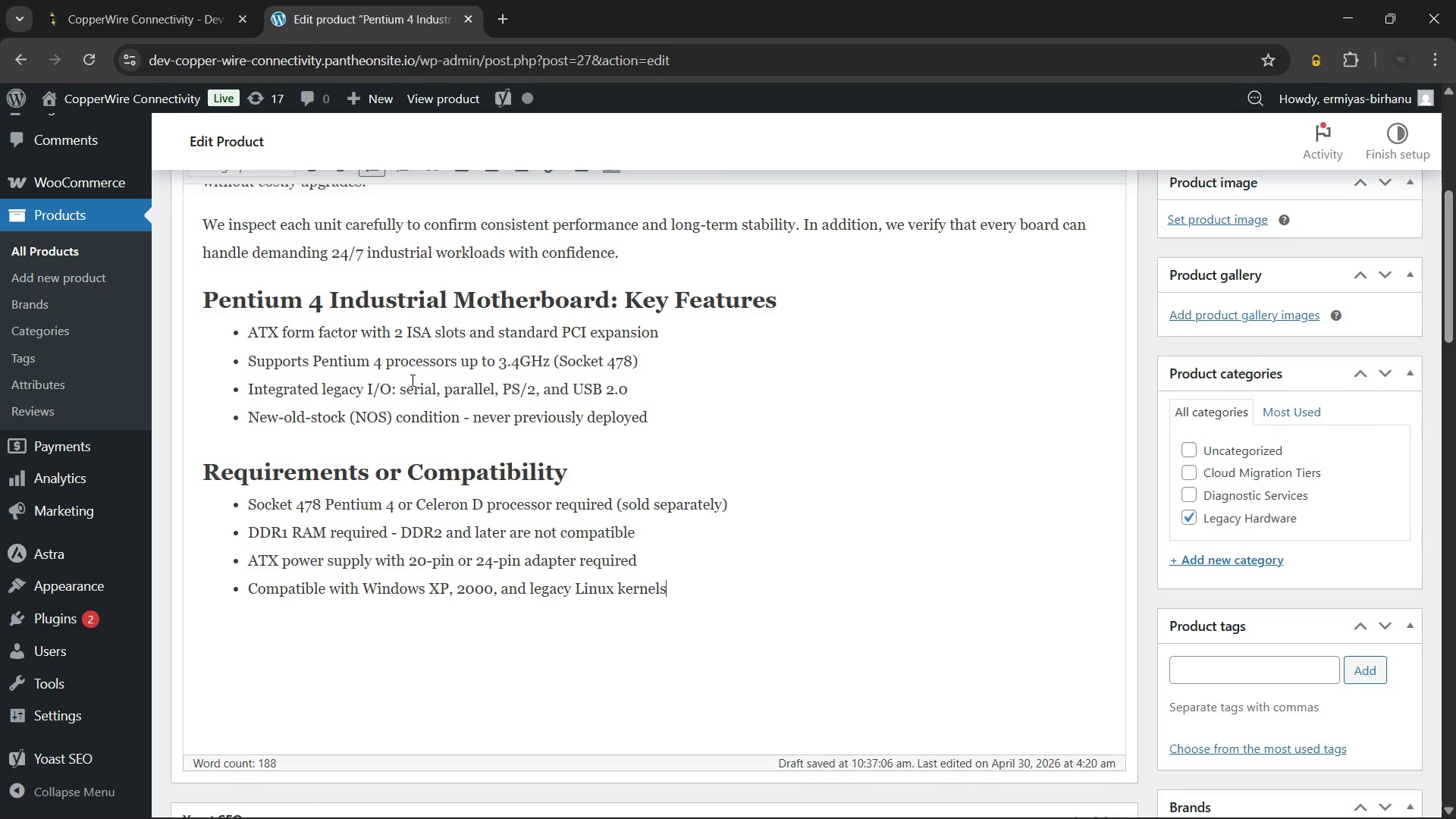 
key(Enter)
 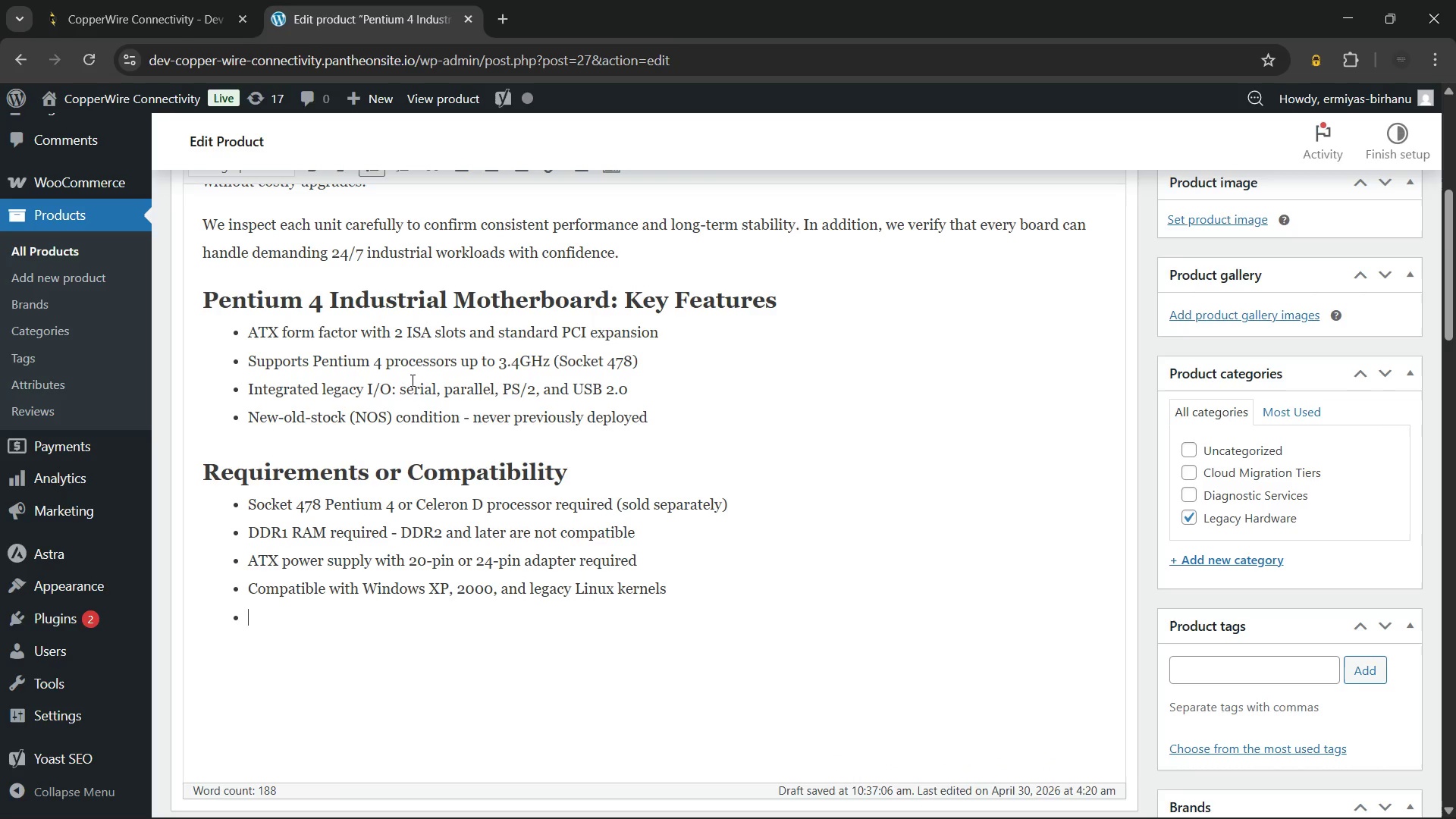 
key(Enter)
 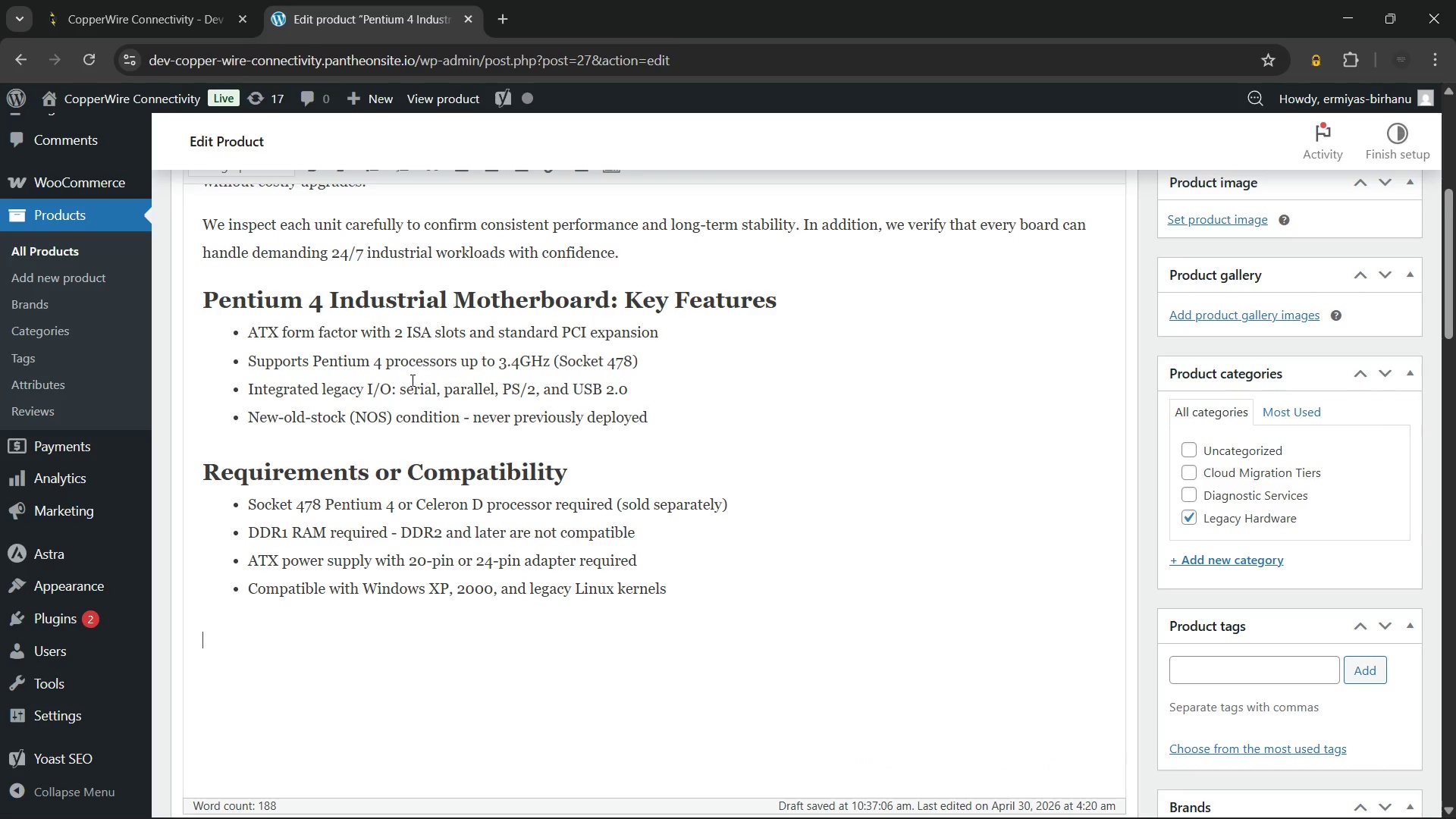 
key(ArrowDown)
 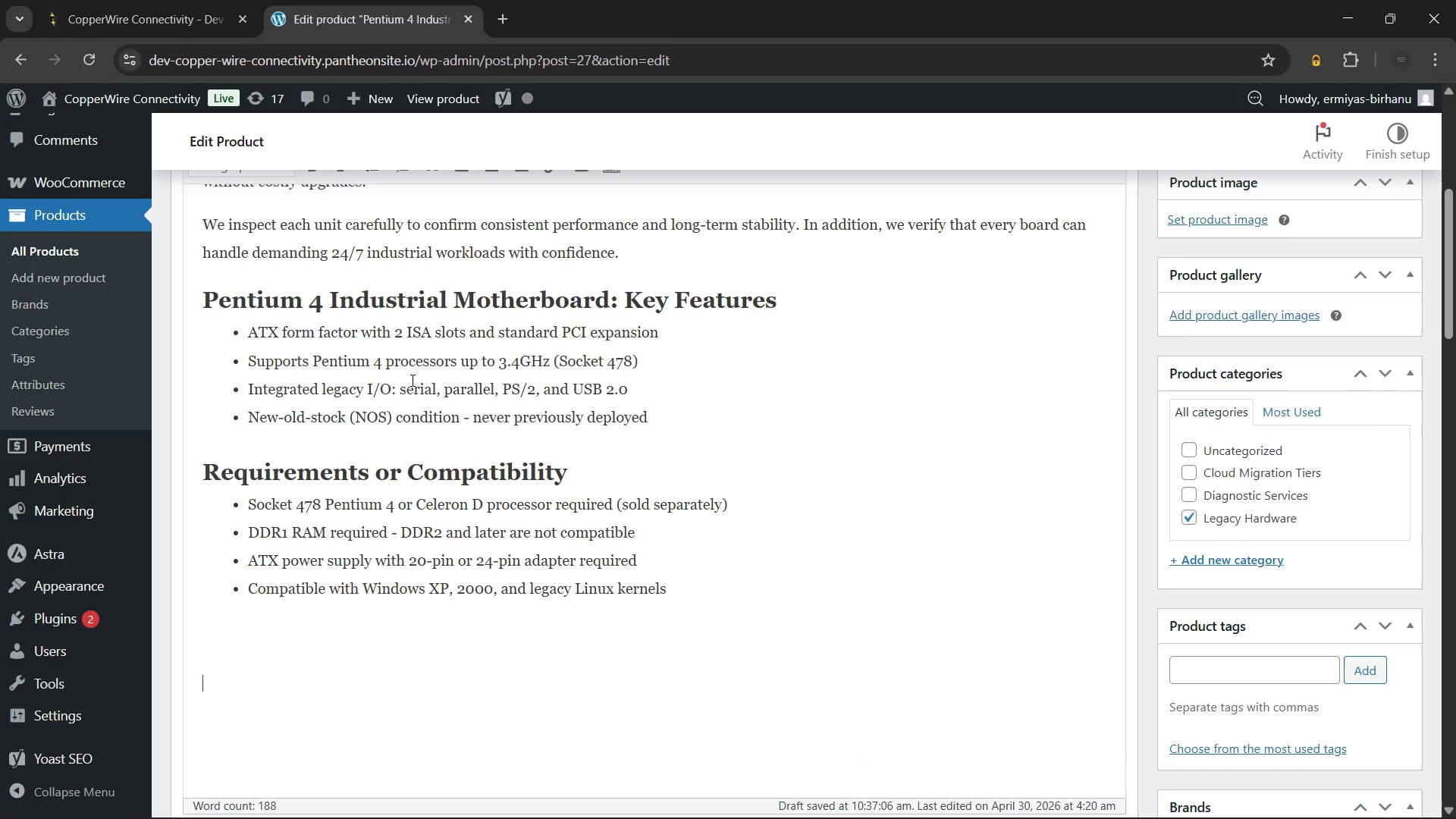 
key(ArrowDown)
 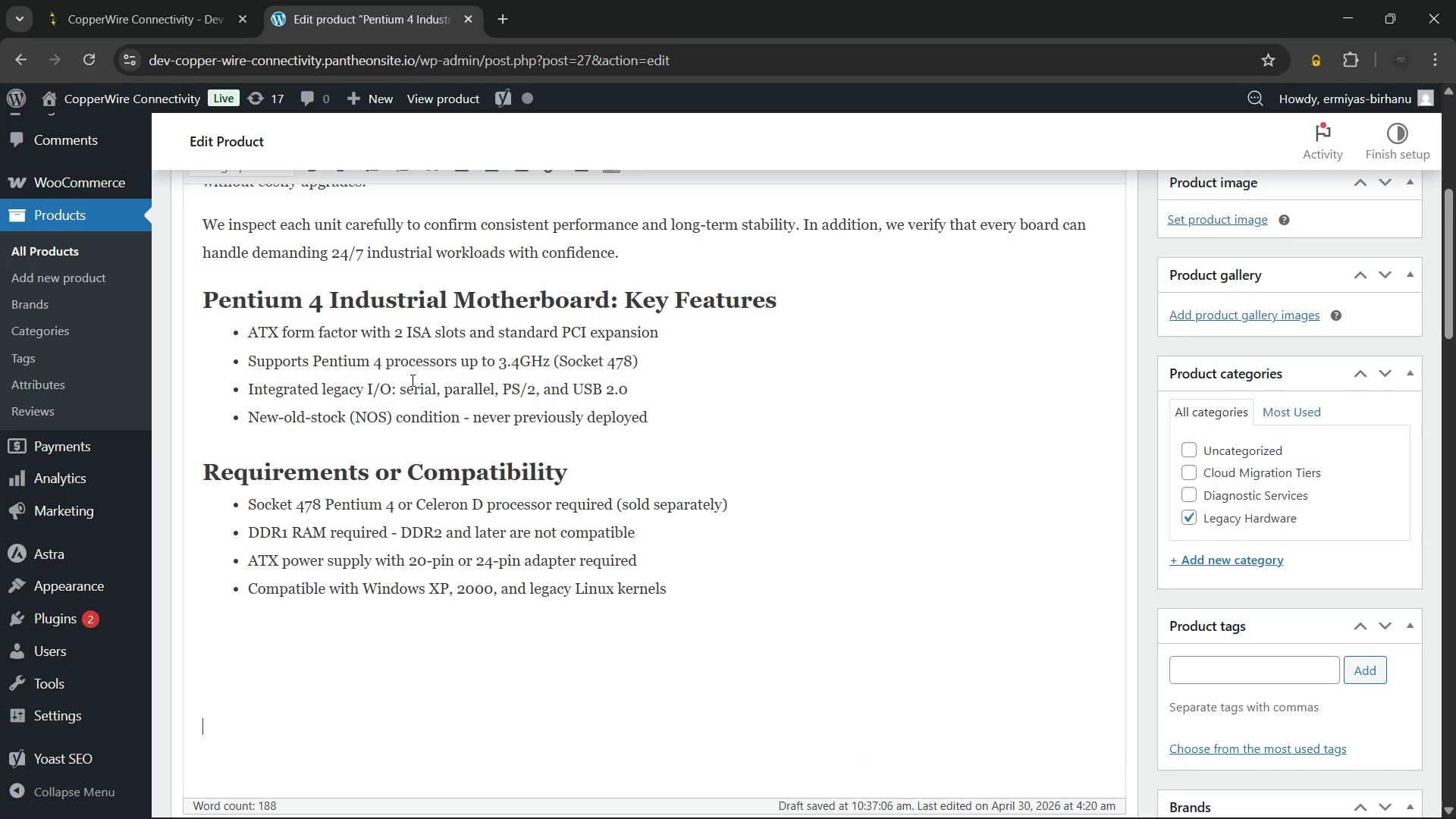 
key(ArrowDown)
 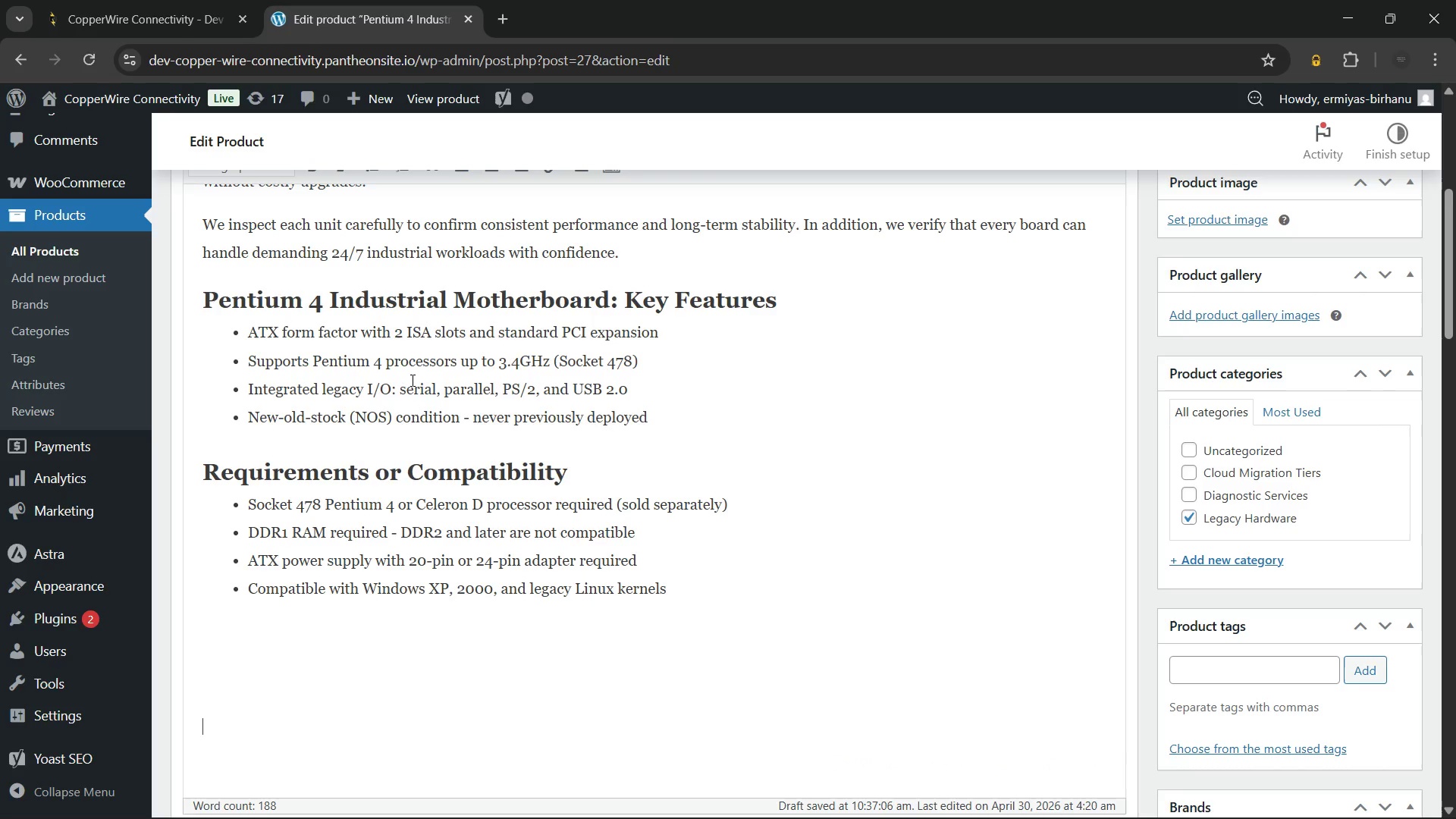 
key(ArrowDown)
 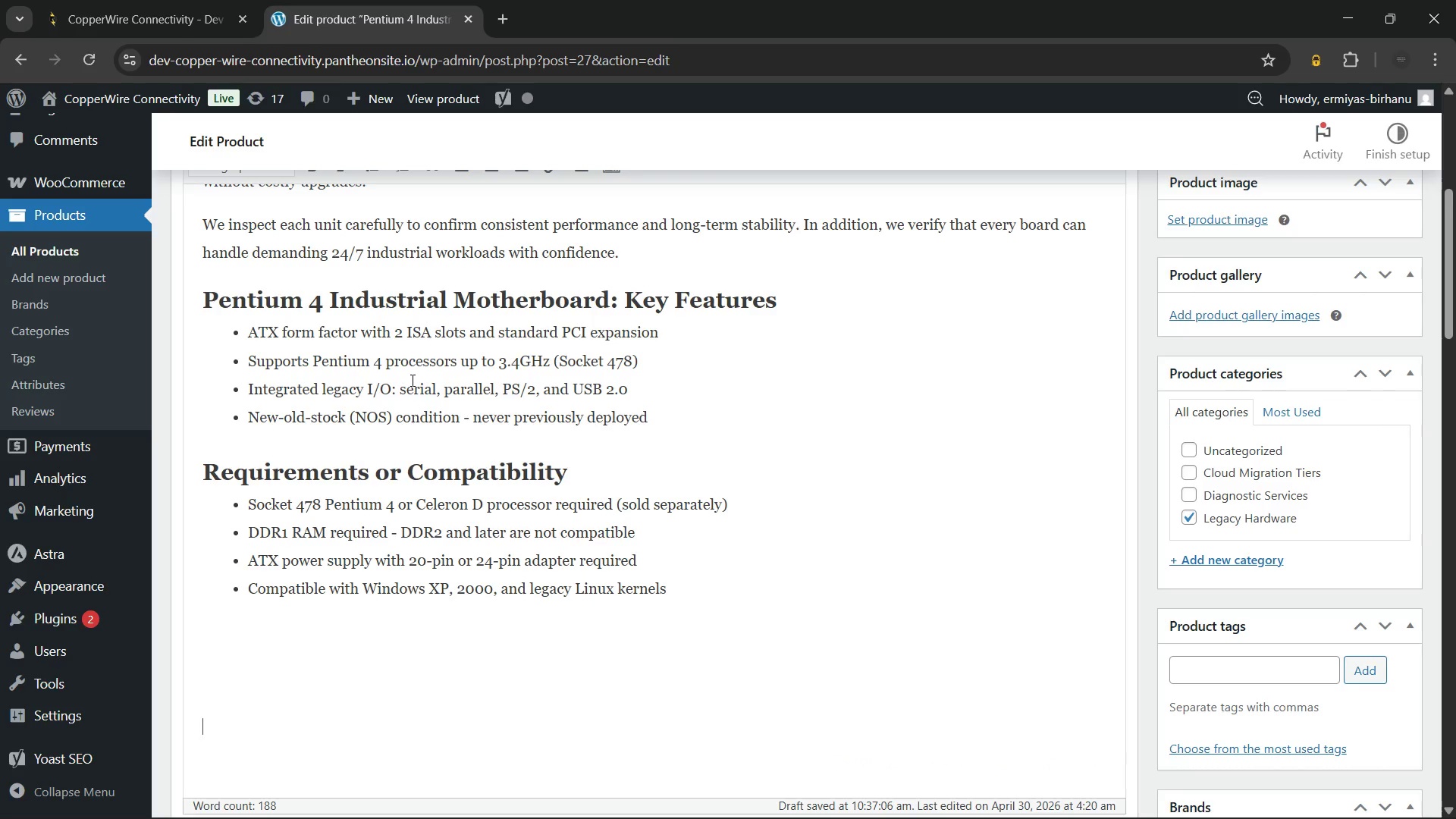 
key(Backspace)
key(Backspace)
type(Additionally,)
 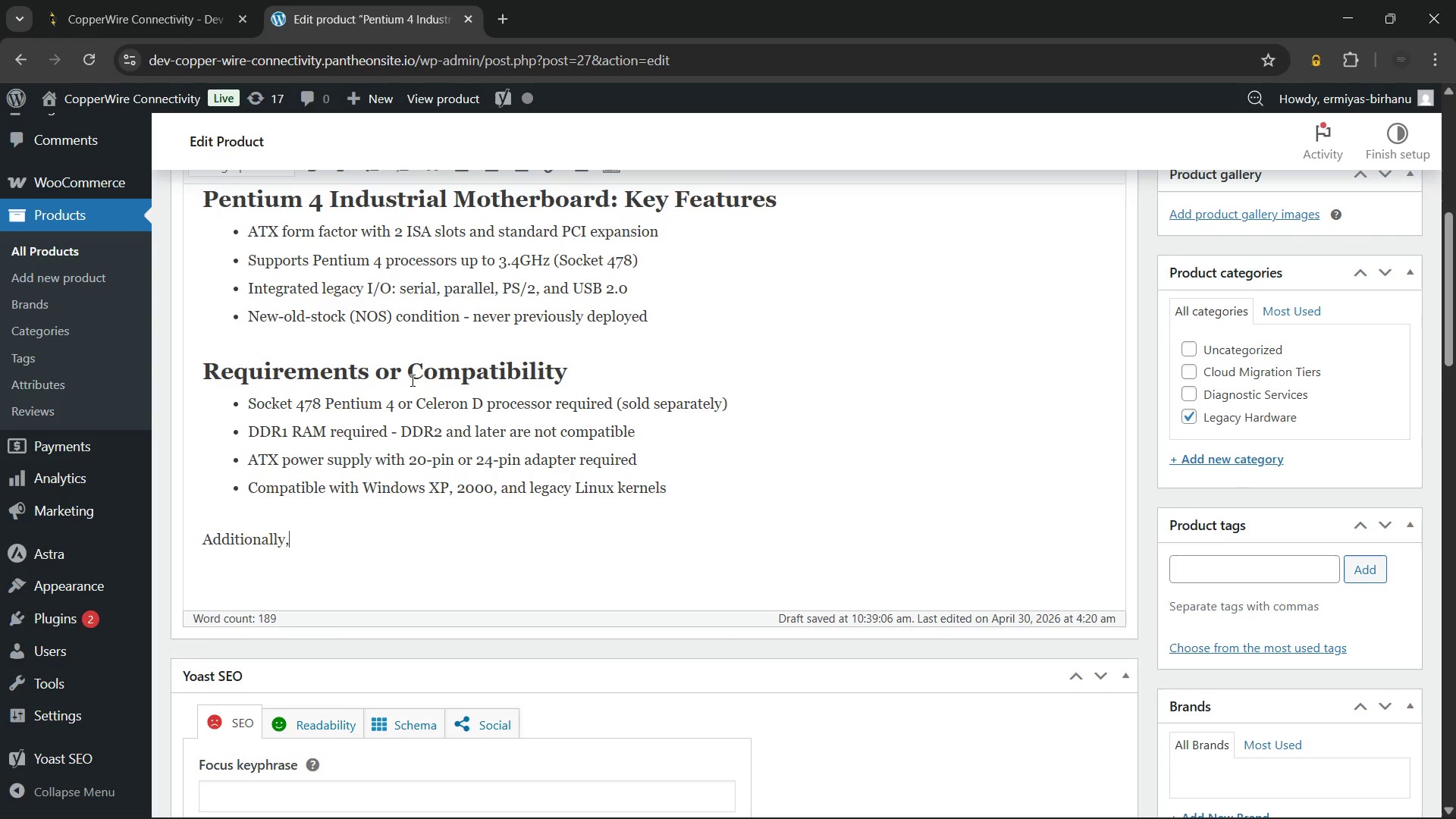 
wait(7.27)
 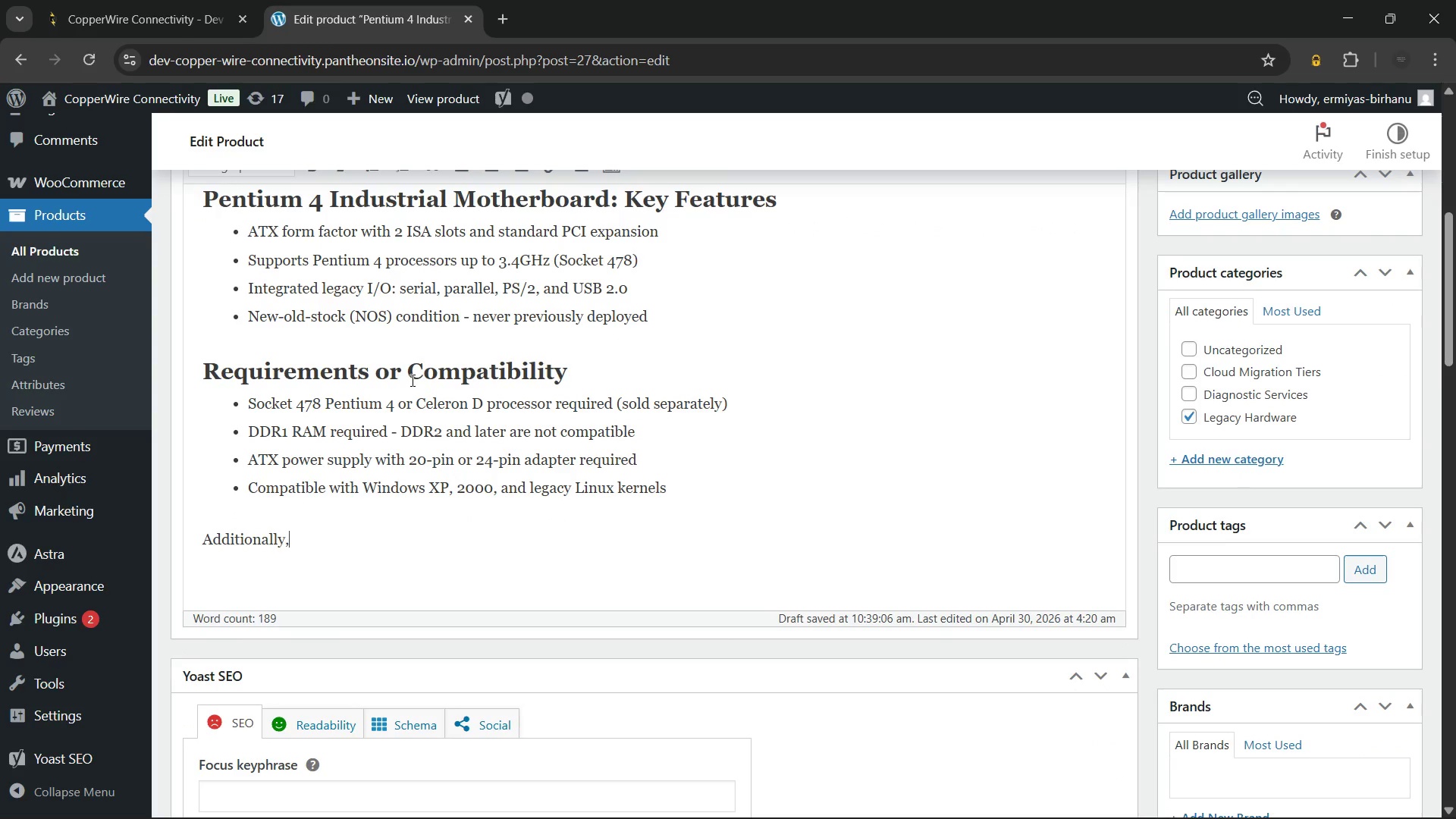 
type( this board suits regulated industrial environments with long hardware change cycles. Order now while NOS stock is available.)
 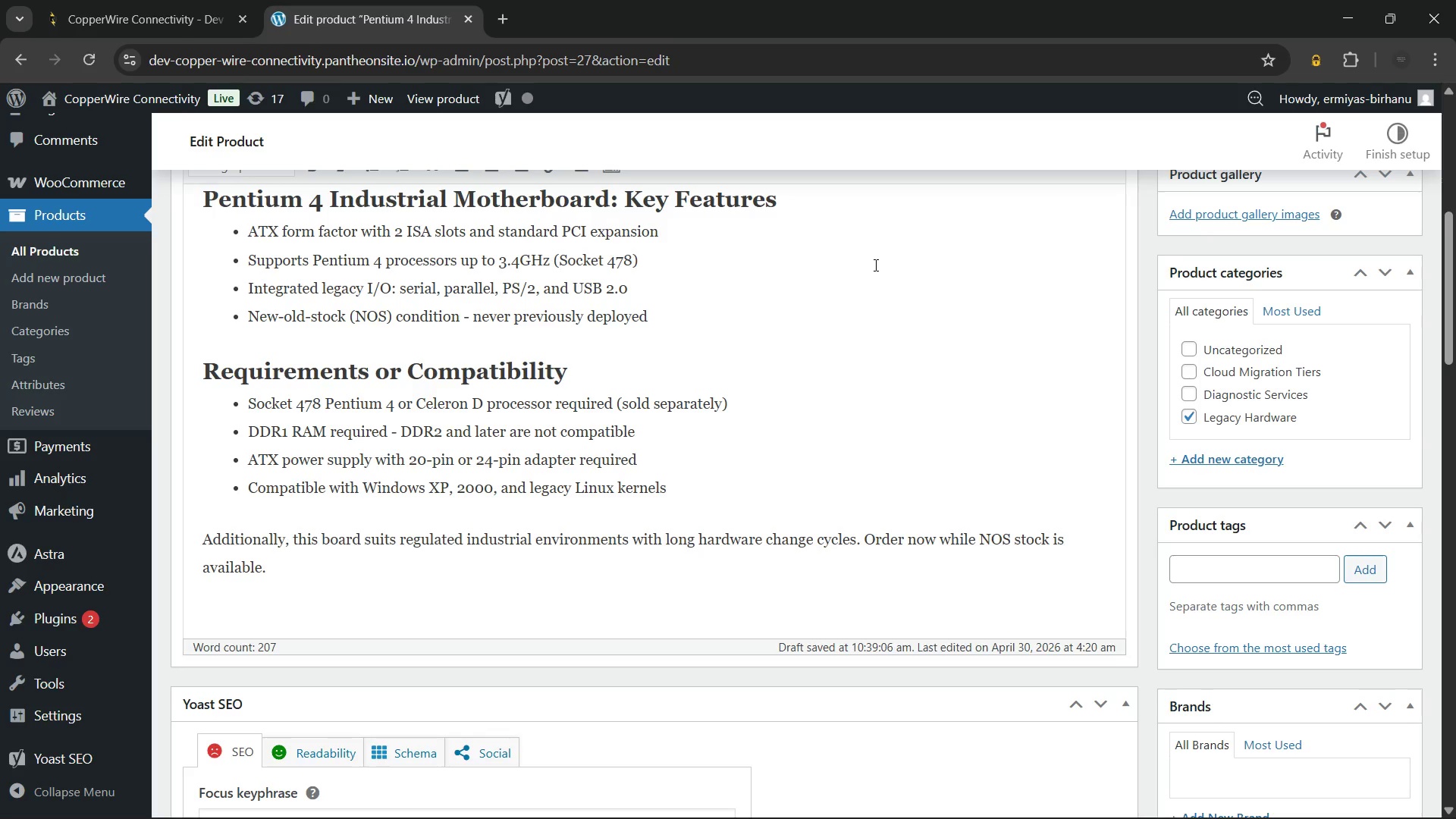 
wait(12.08)
 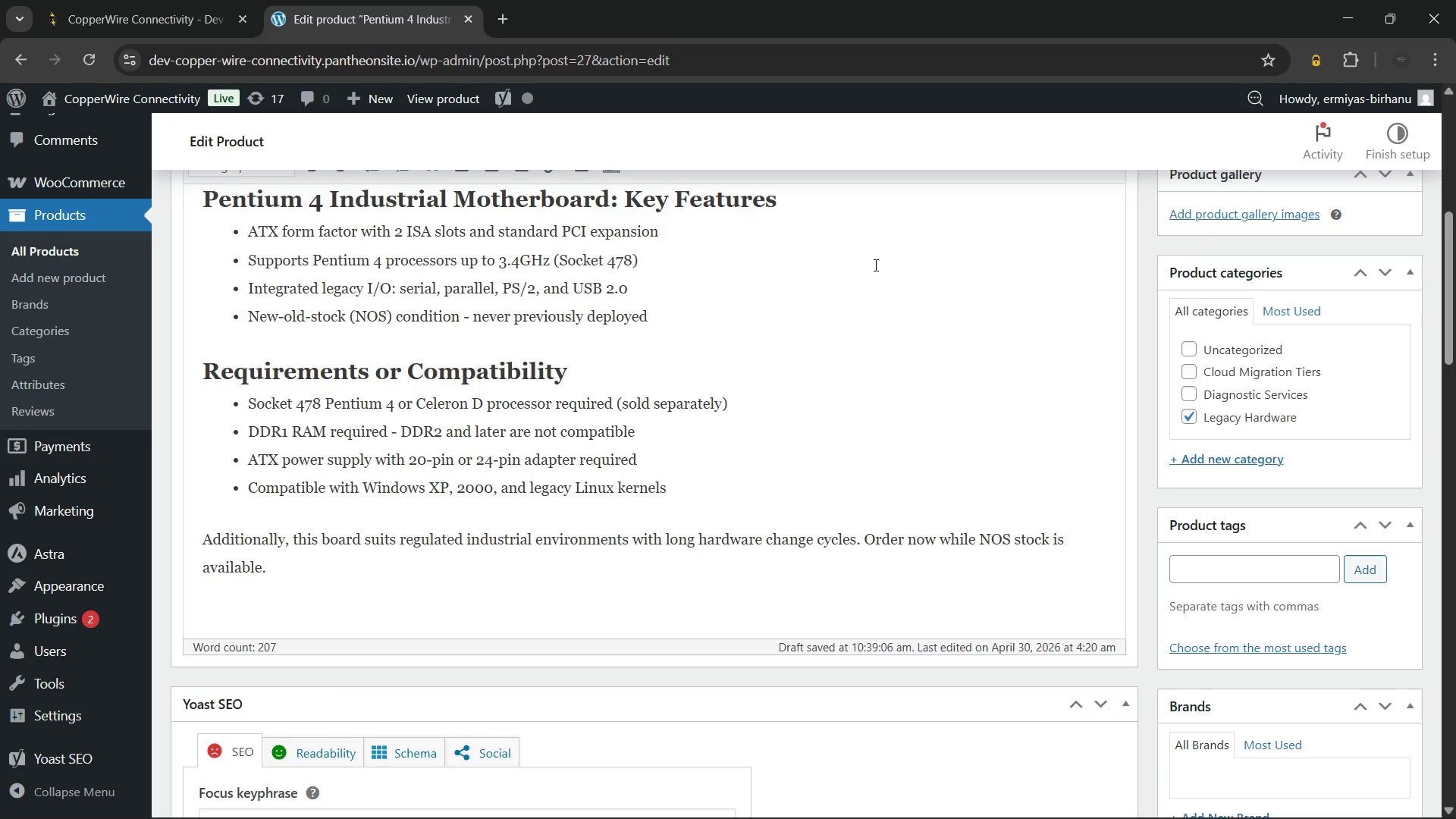 
scroll: coordinate [612, 565], scroll_direction: down, amount: 2.0
 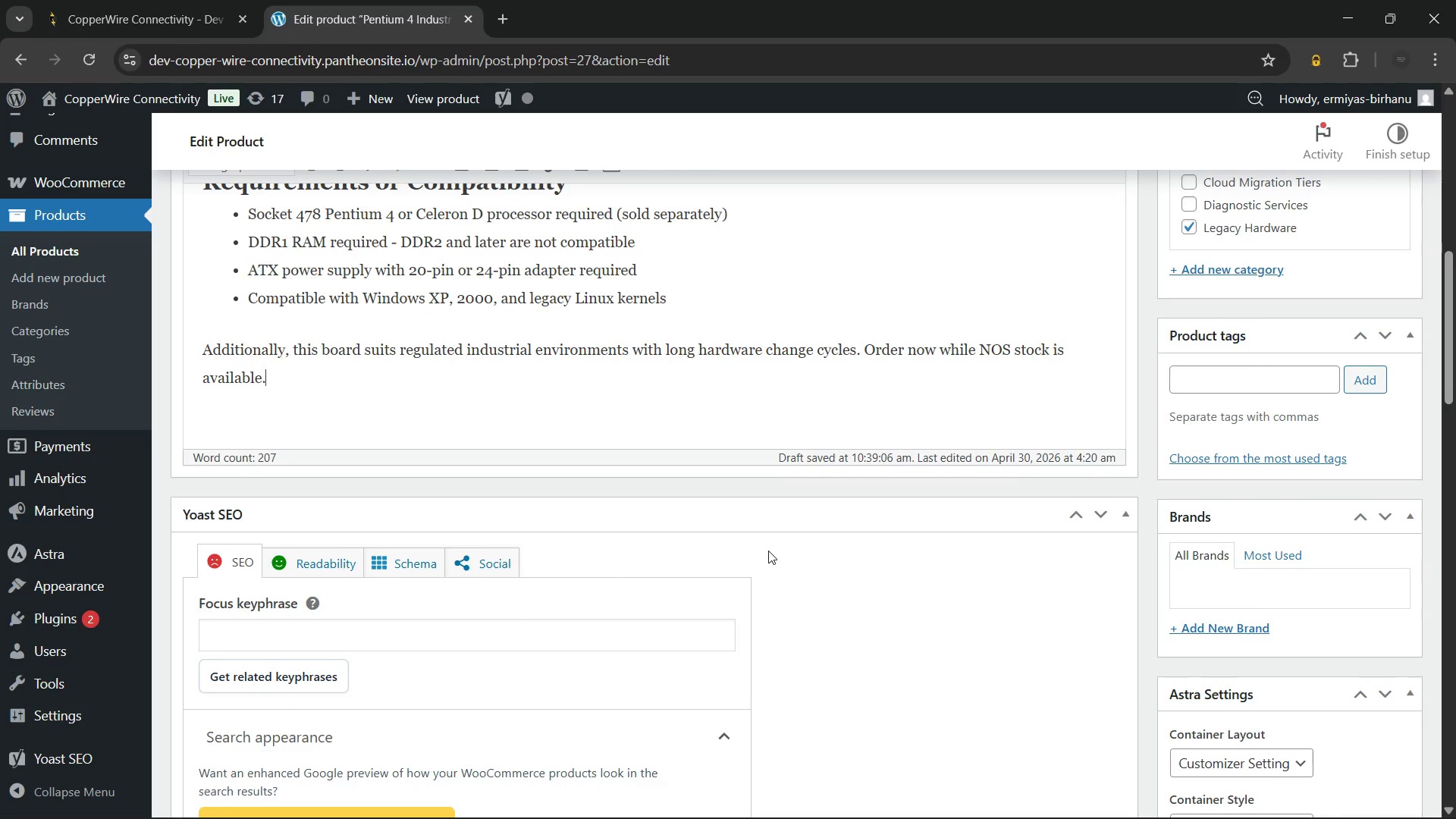 
scroll: coordinate [769, 550], scroll_direction: up, amount: 6.0
 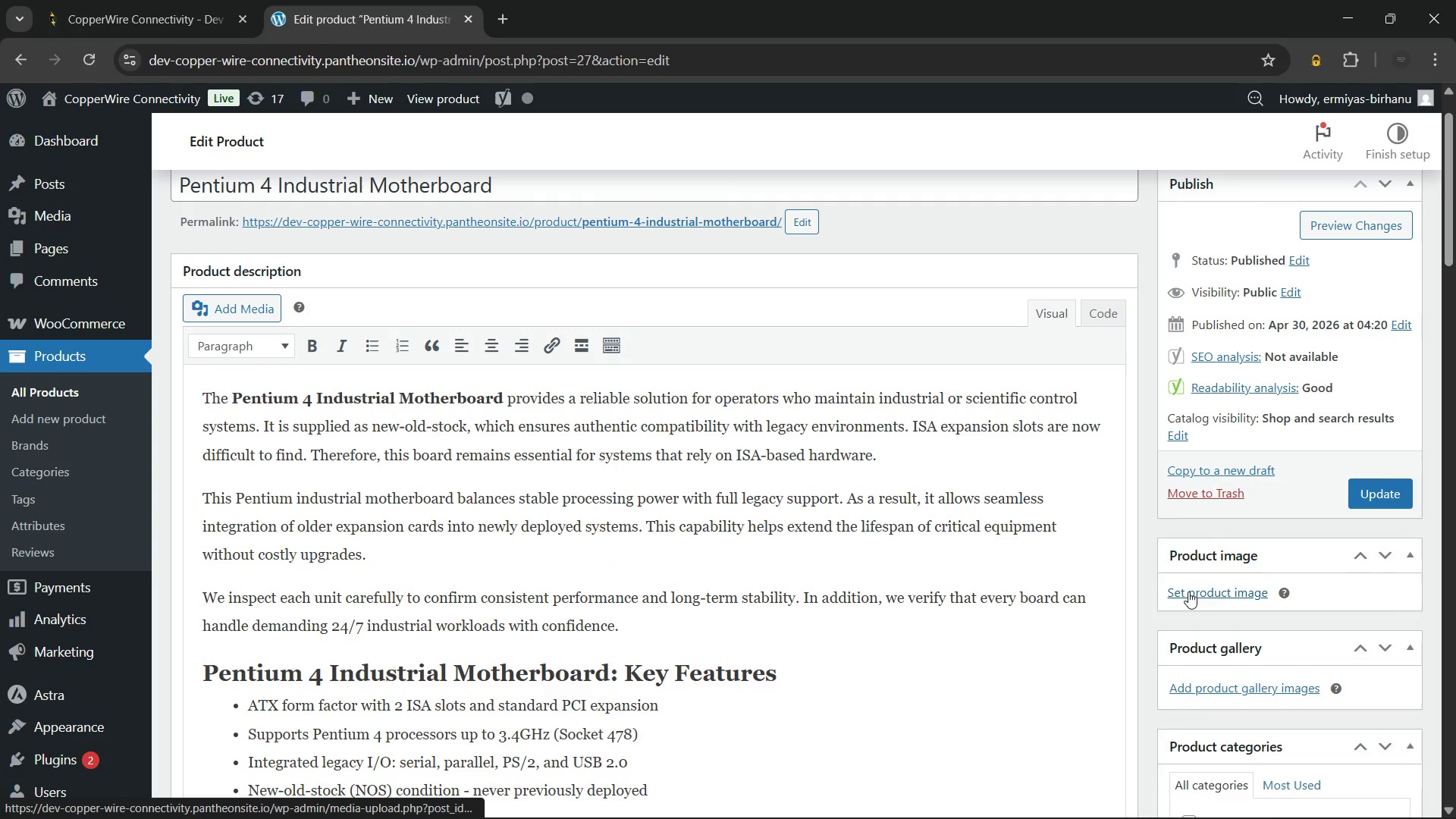 
left_click([1188, 592])
 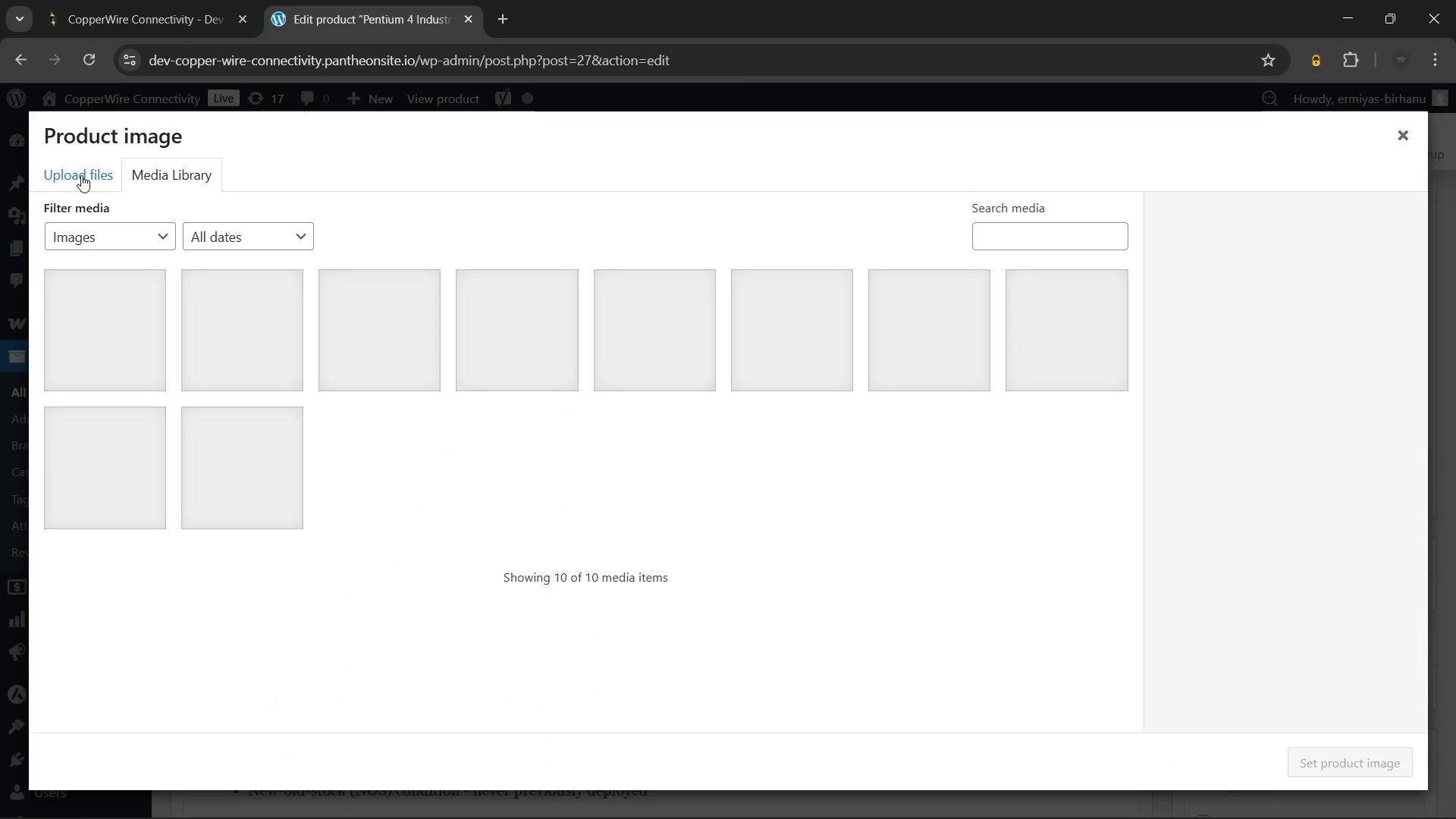 
left_click([76, 174])
 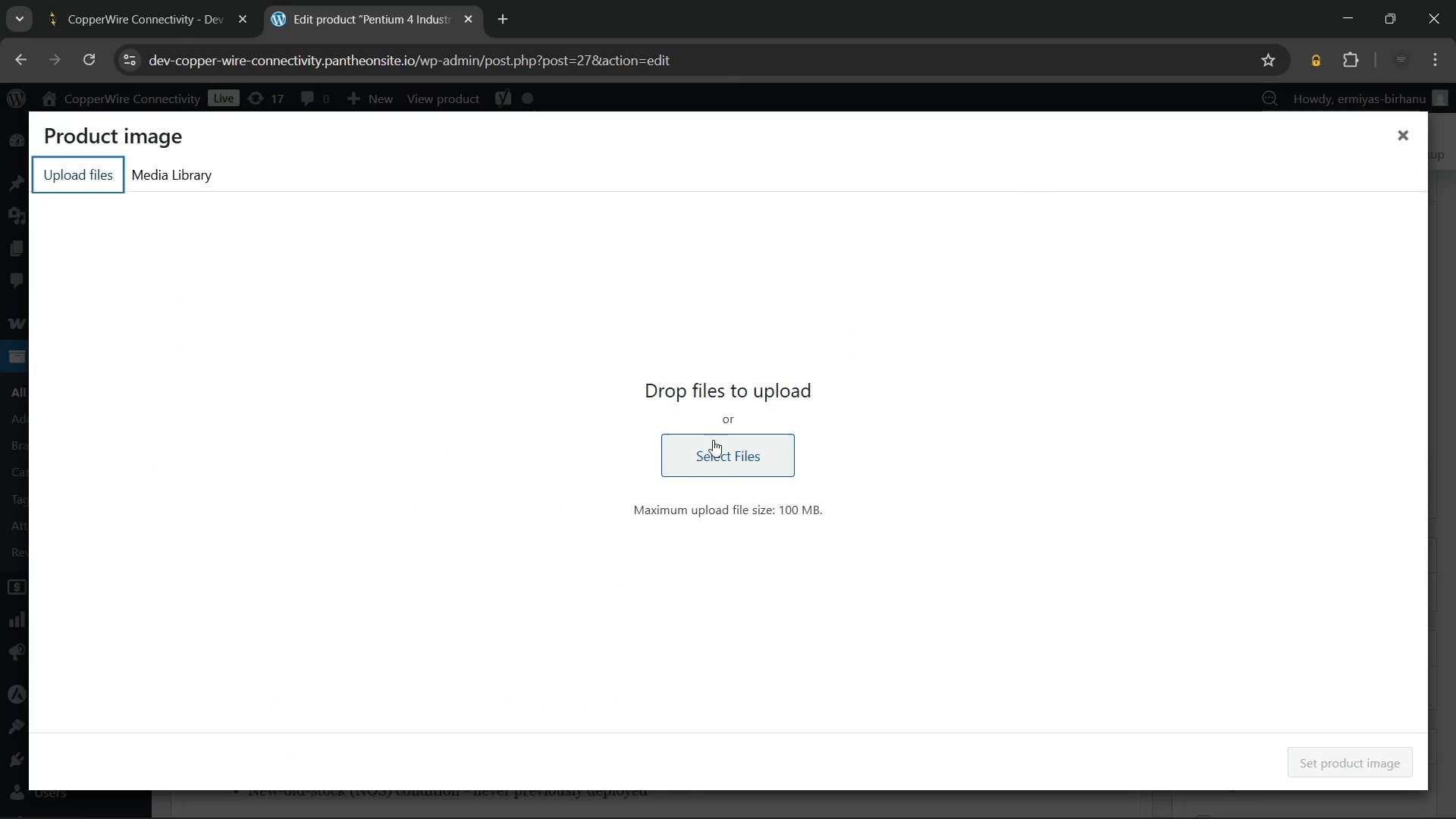 
left_click([716, 443])
 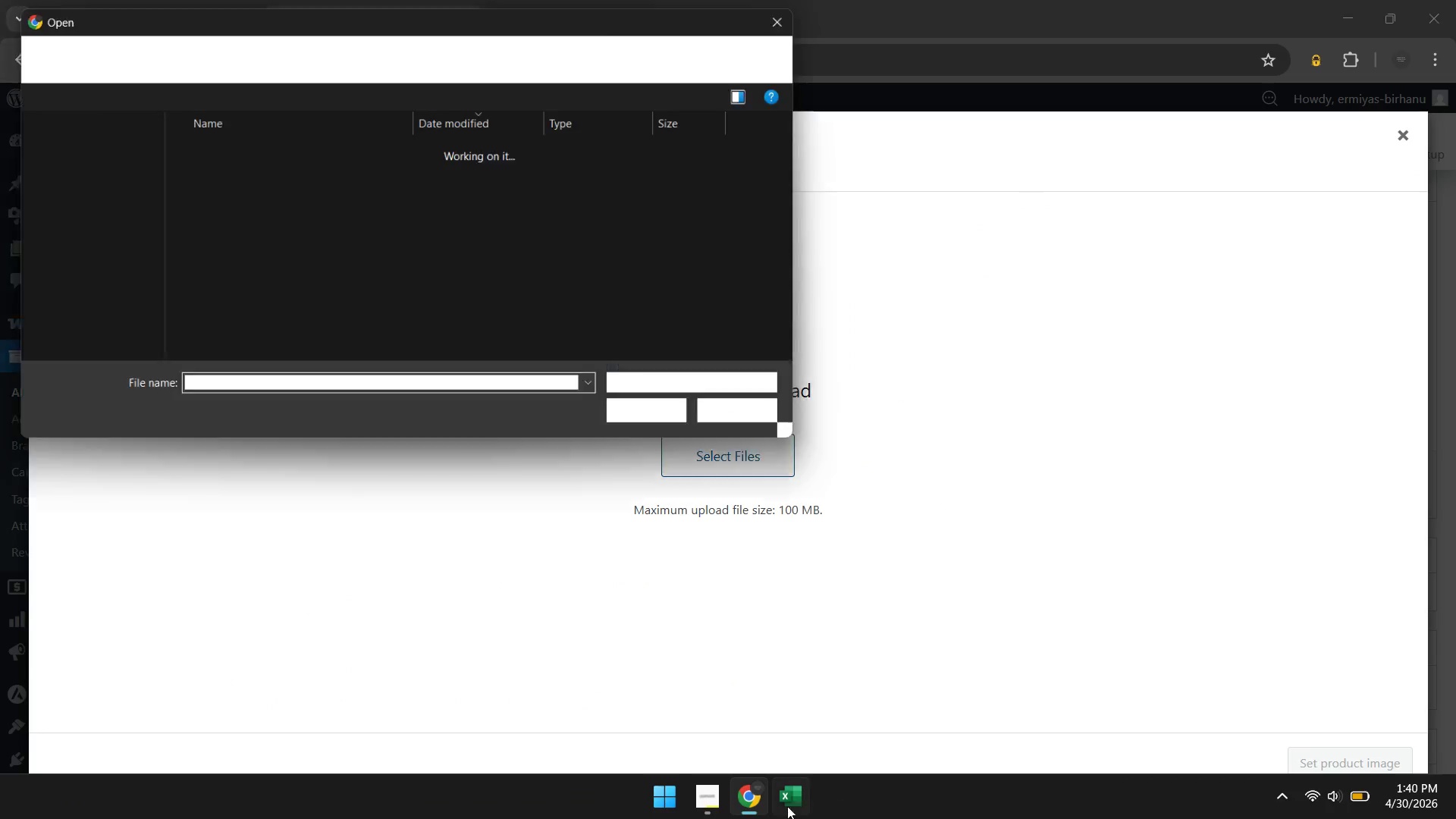 
left_click([776, 807])
 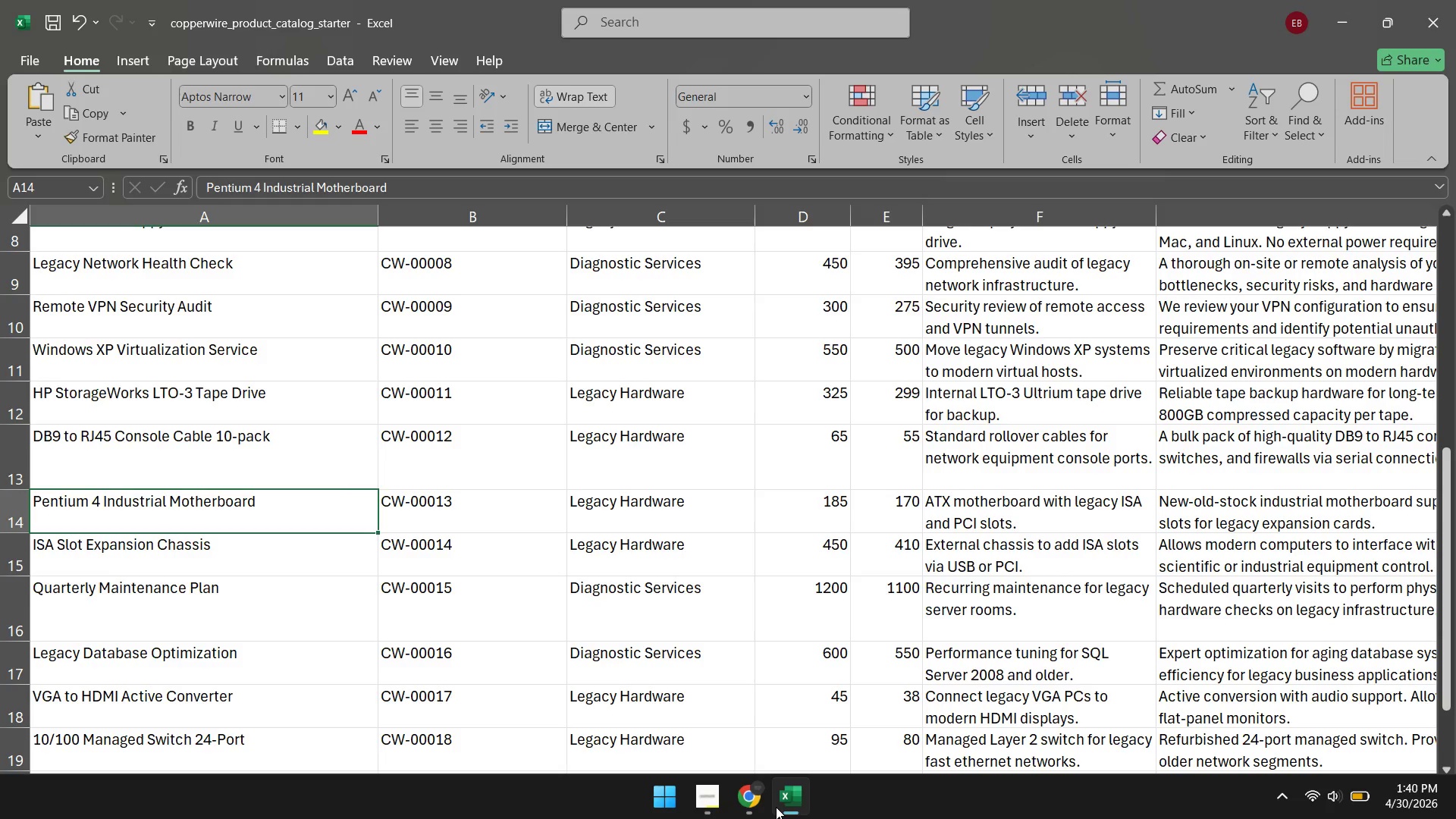 
left_click([776, 807])
 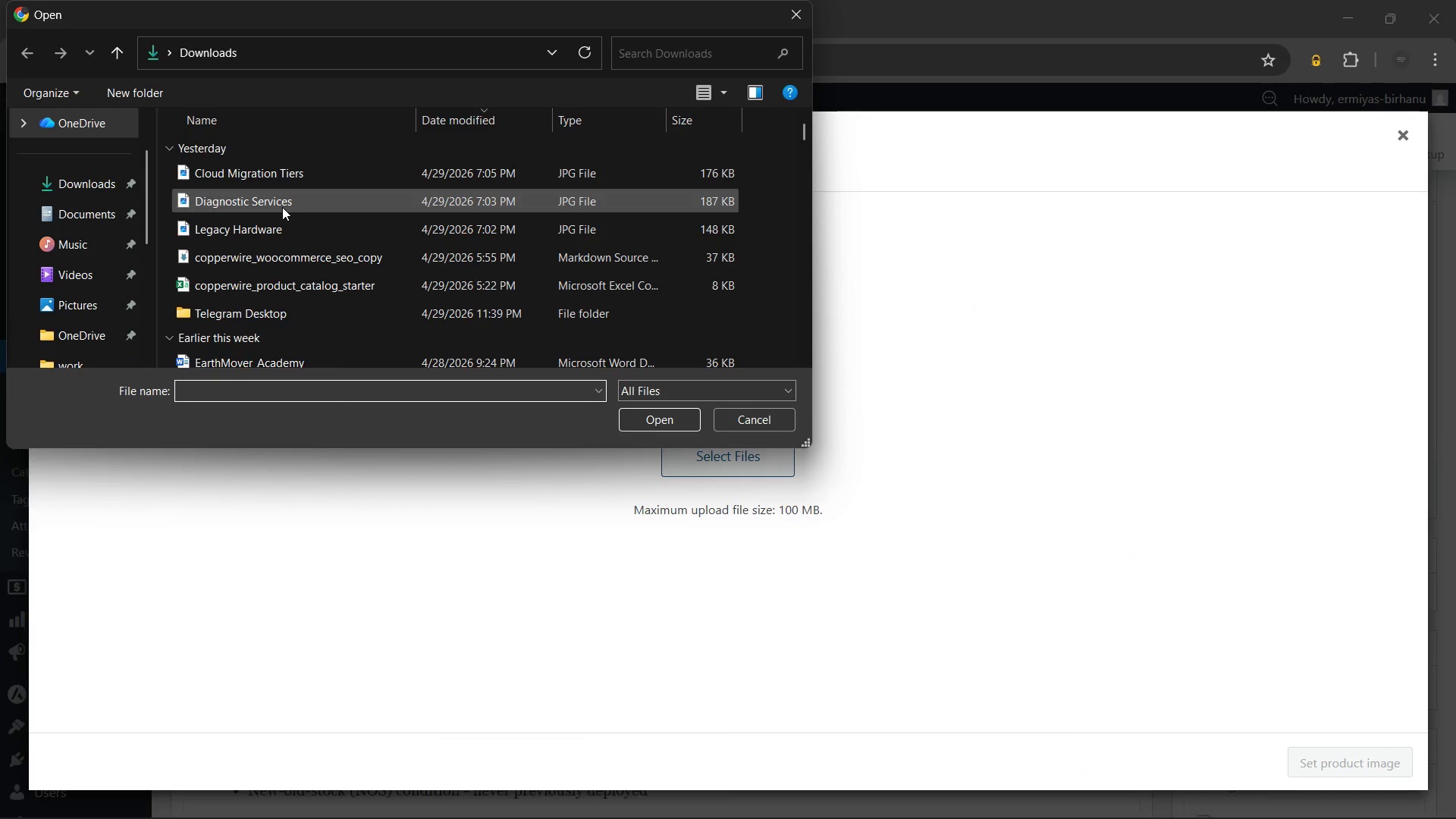 
left_click([276, 231])
 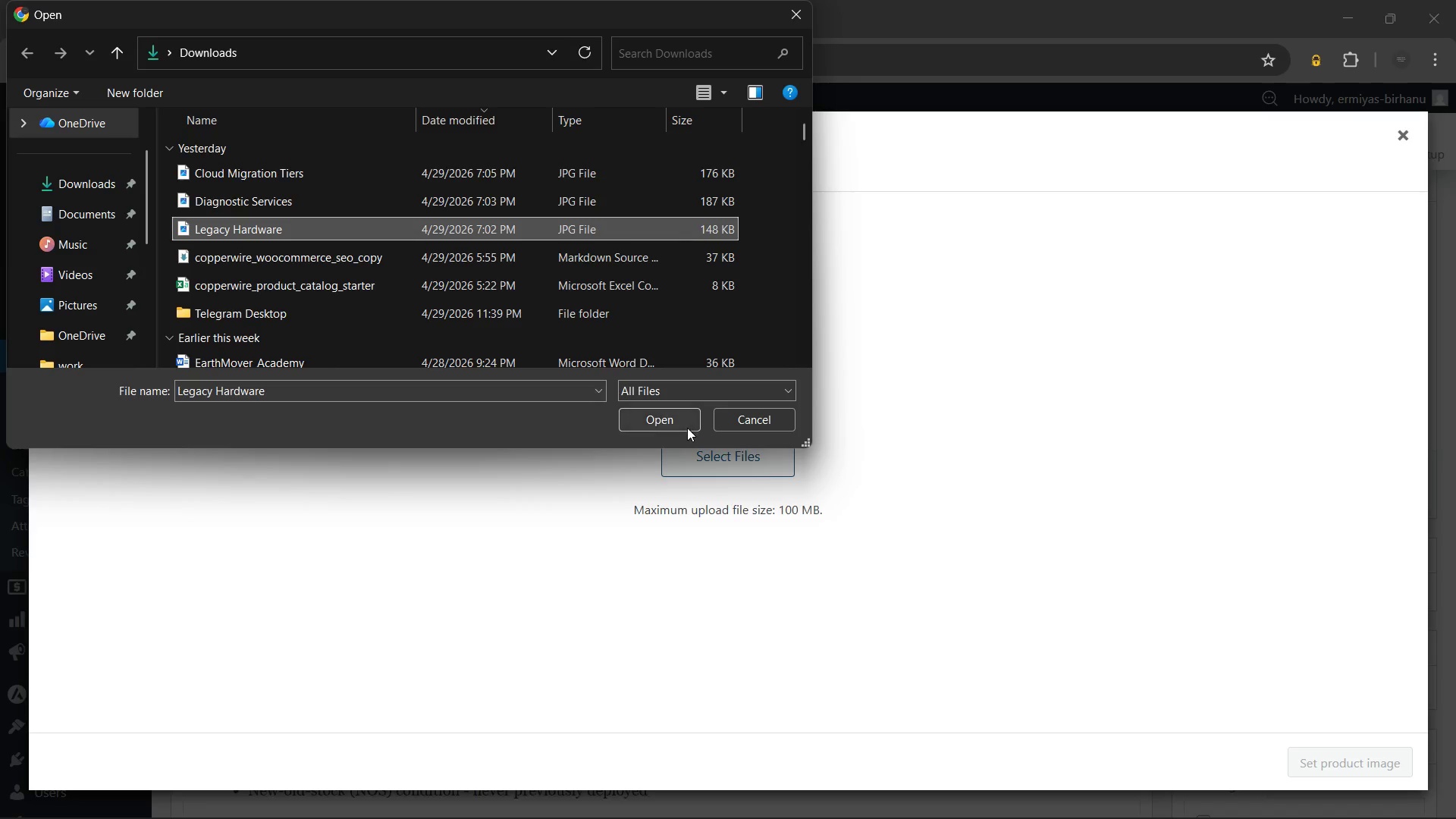 
left_click([687, 428])
 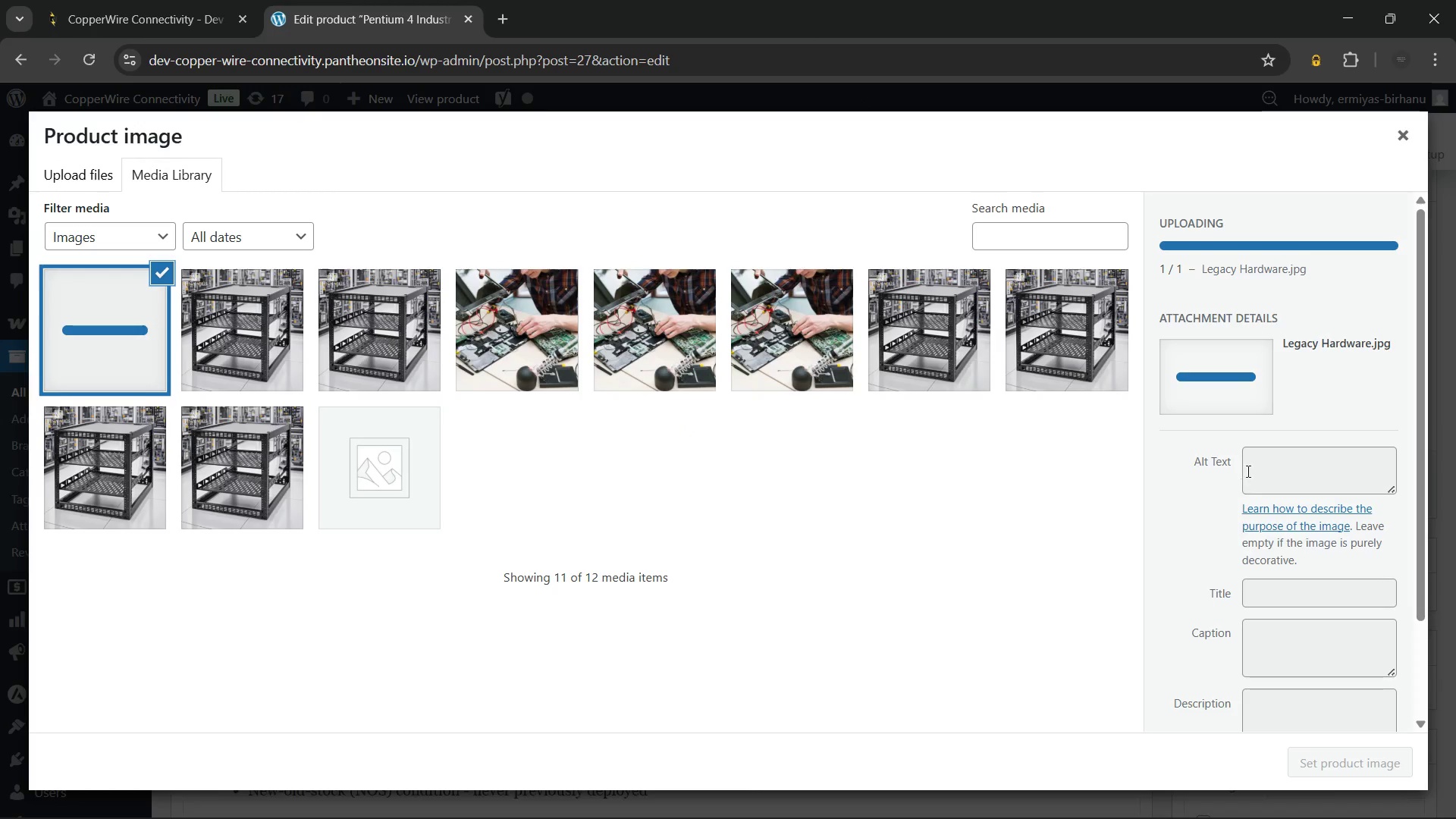 
wait(6.06)
 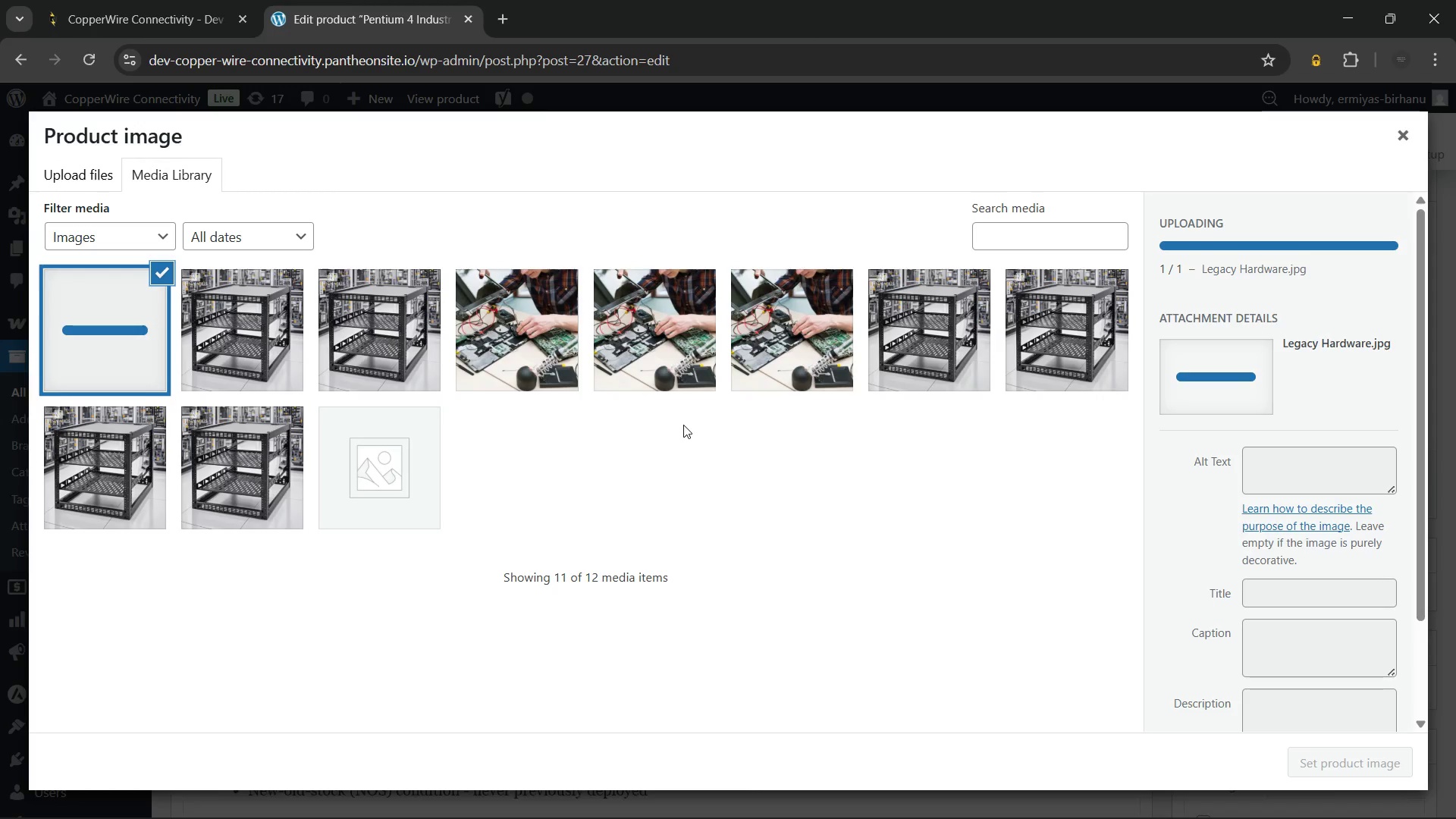 
left_click([1257, 403])
 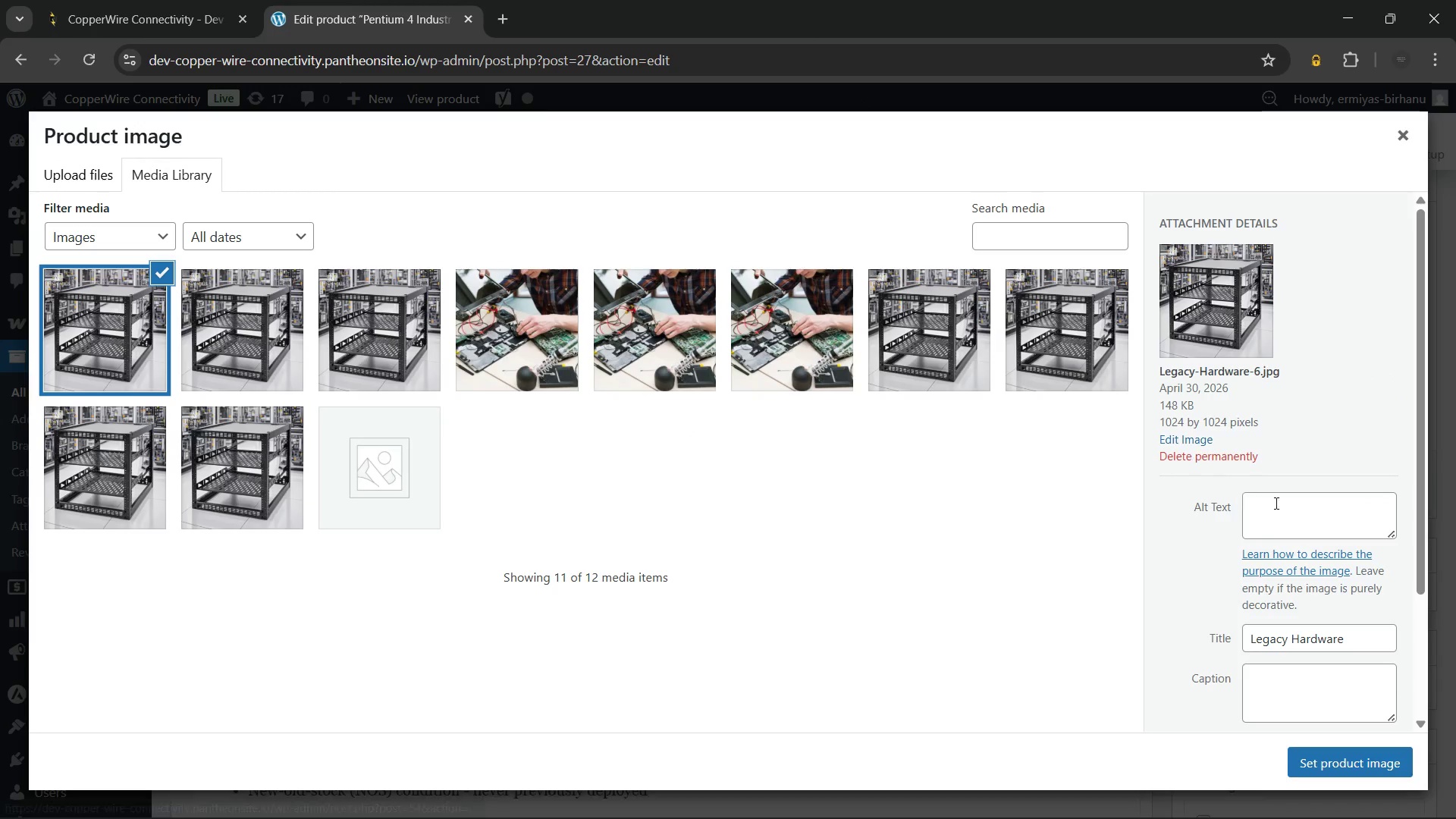 
left_click([1280, 504])
 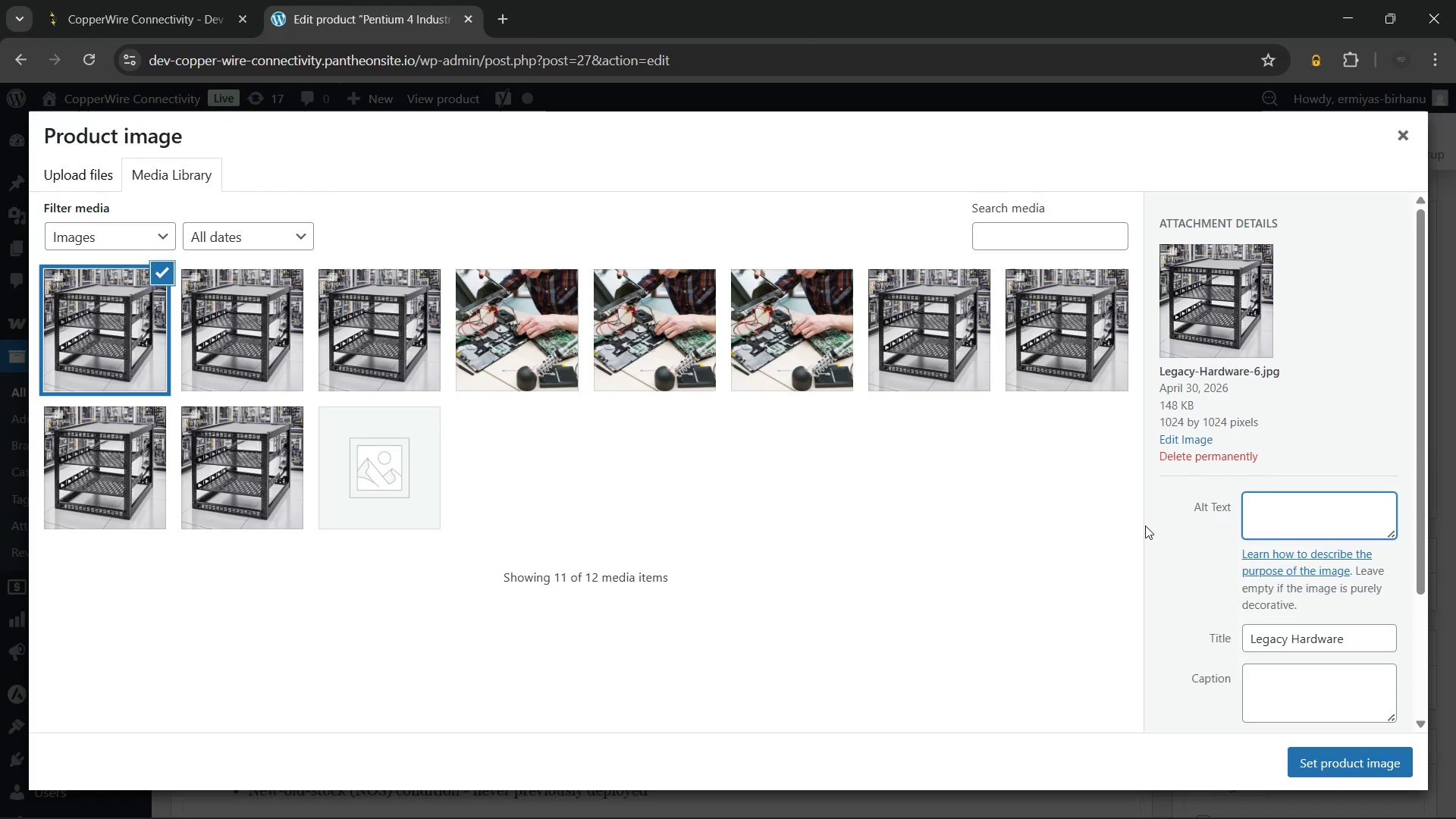 
type(Pentium 4 industrial motherboard with ISA and PCI slots mounted in a legacy industrial control system)
 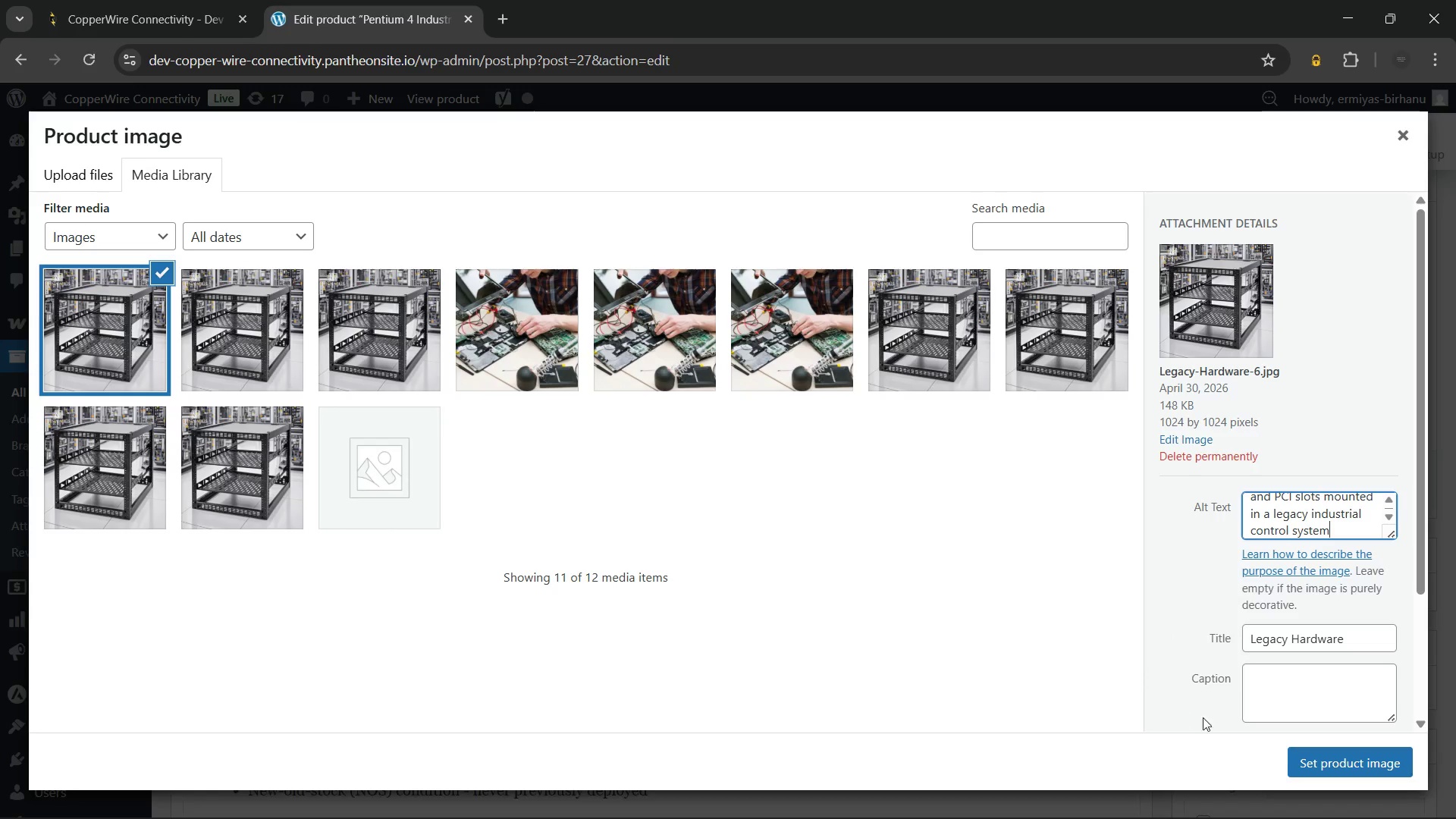 
left_click([1310, 769])
 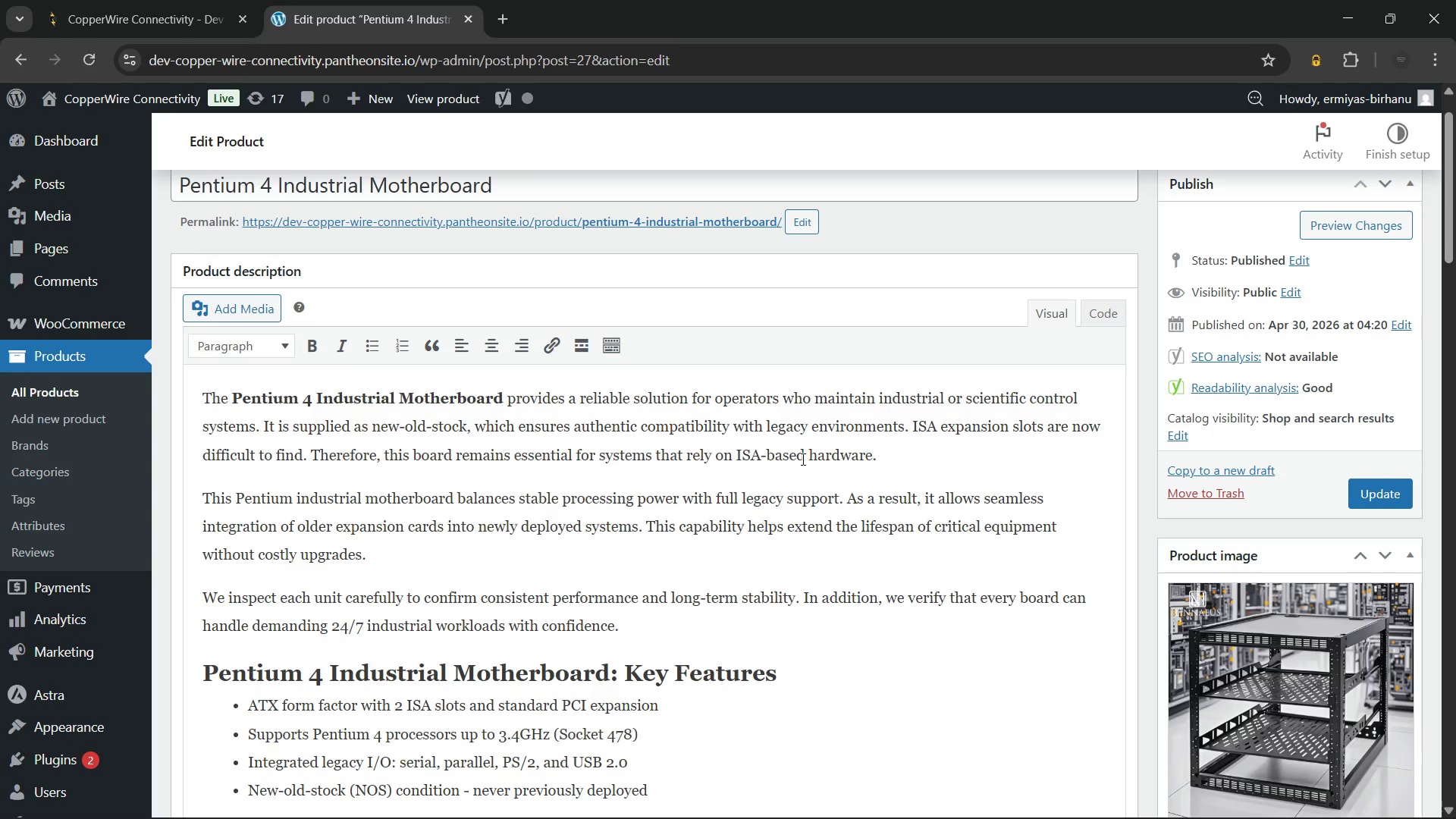 
left_click([802, 459])
 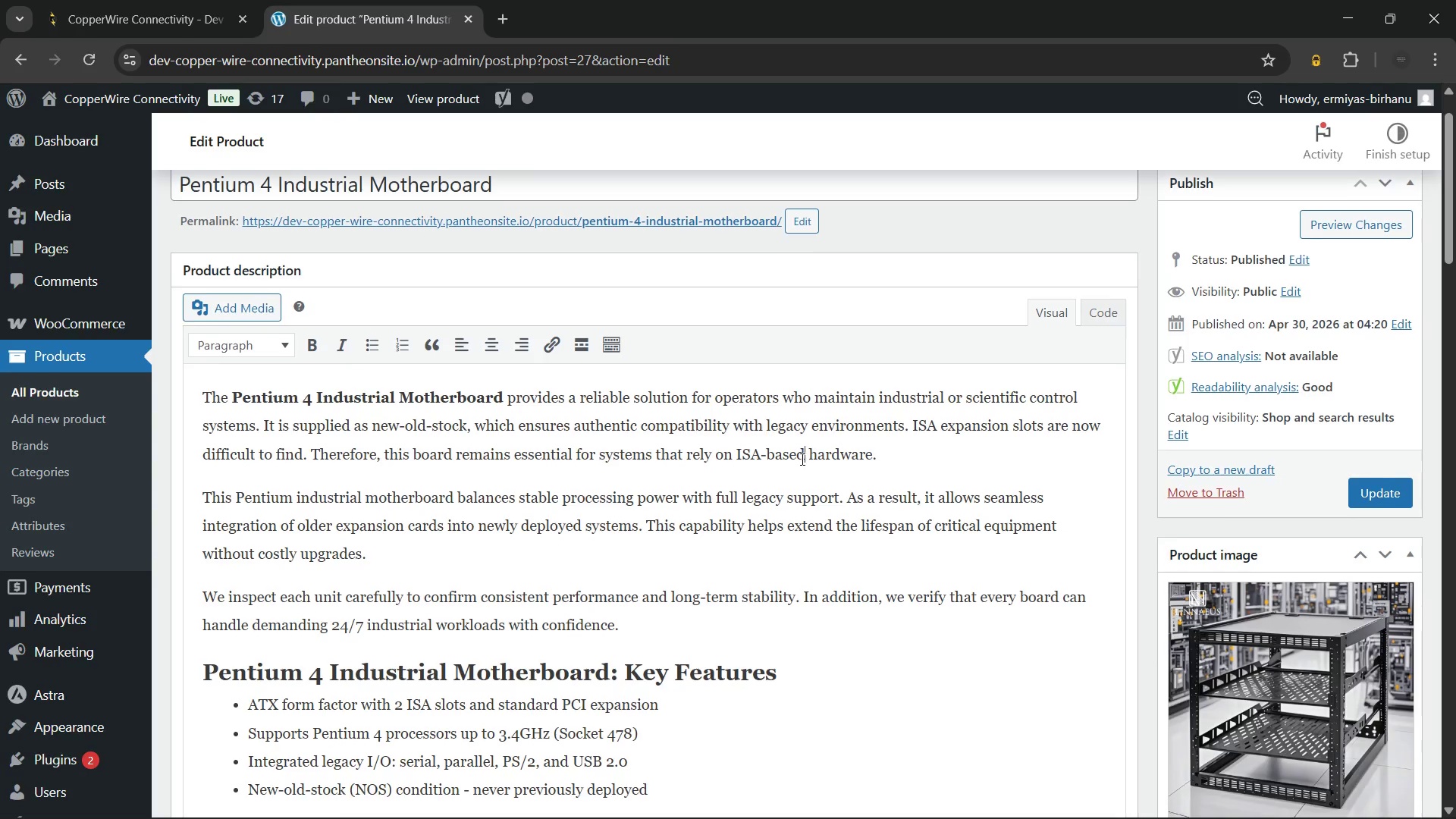 
scroll: coordinate [797, 457], scroll_direction: down, amount: 6.0
 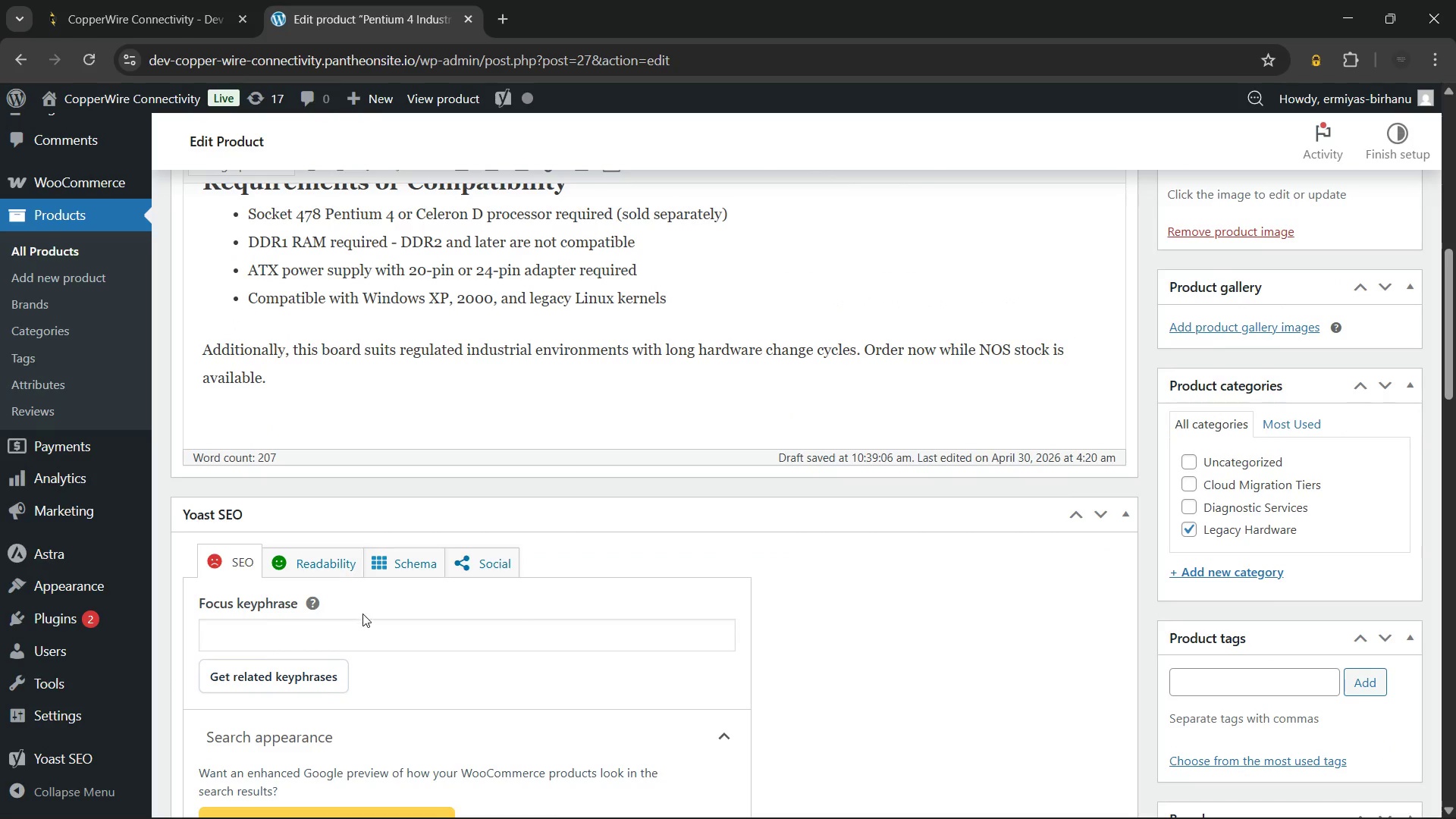 
left_click([362, 628])
 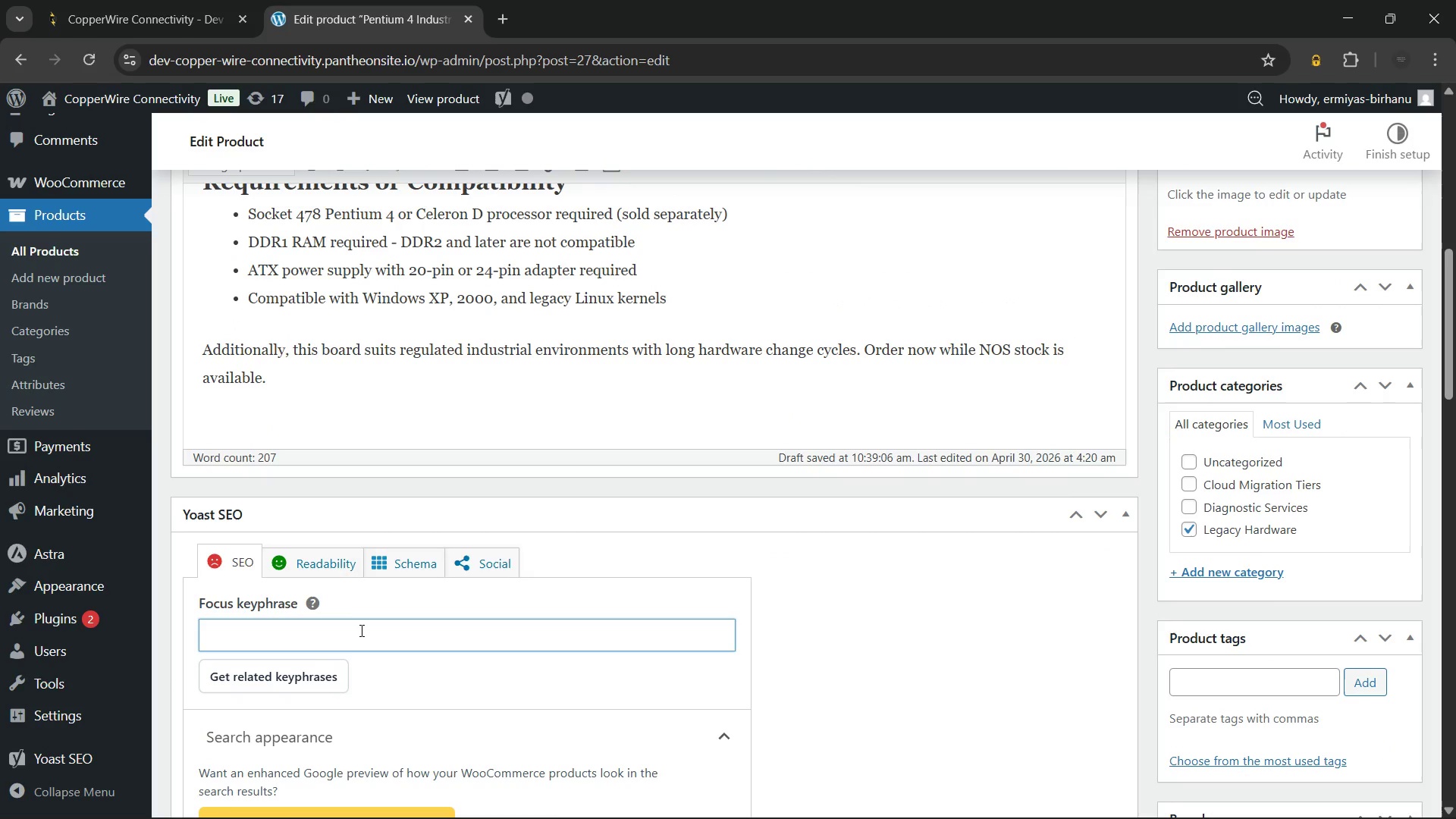 
wait(5.02)
 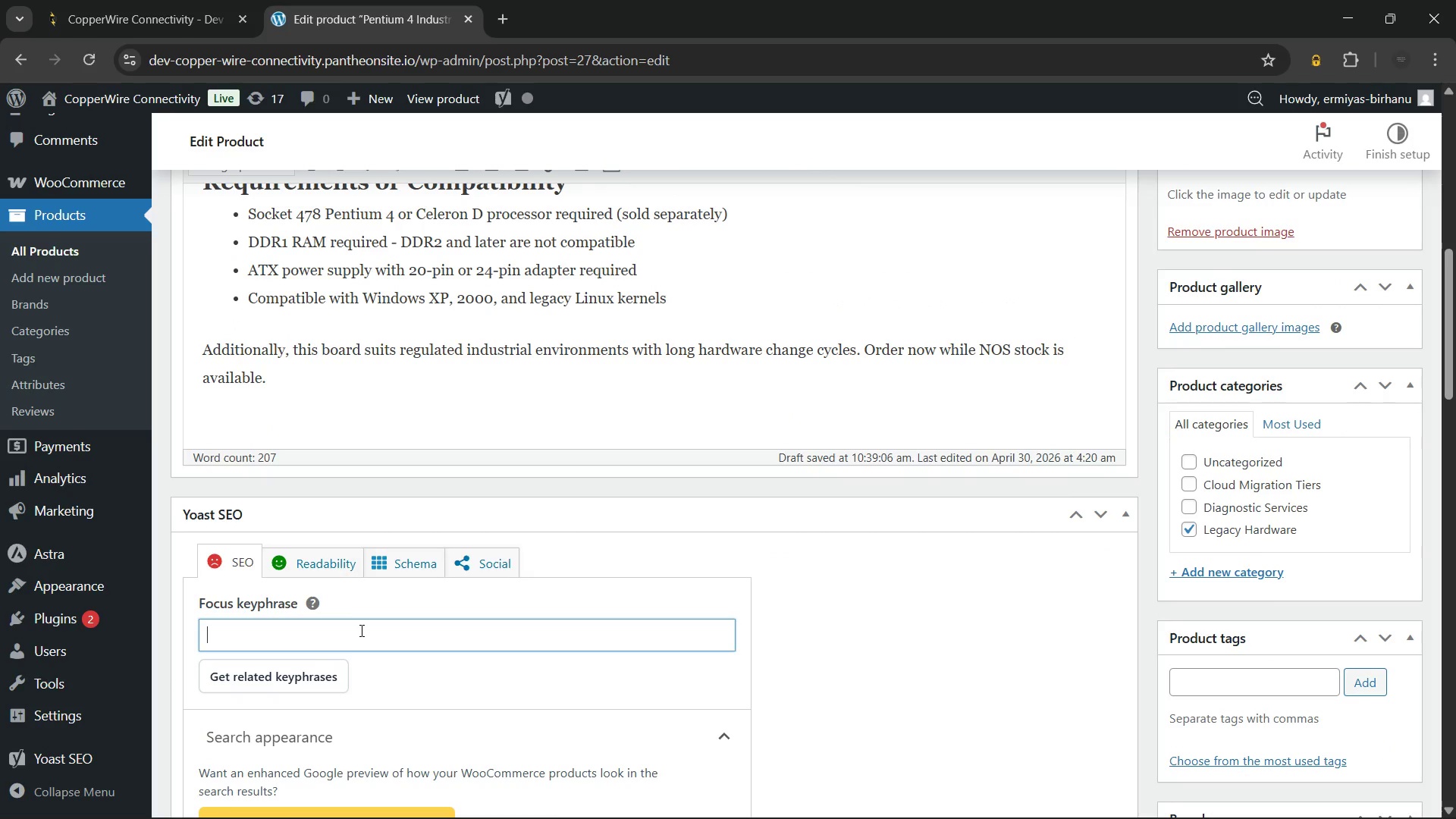 
type(Pentium 4 industrial motherboard)
 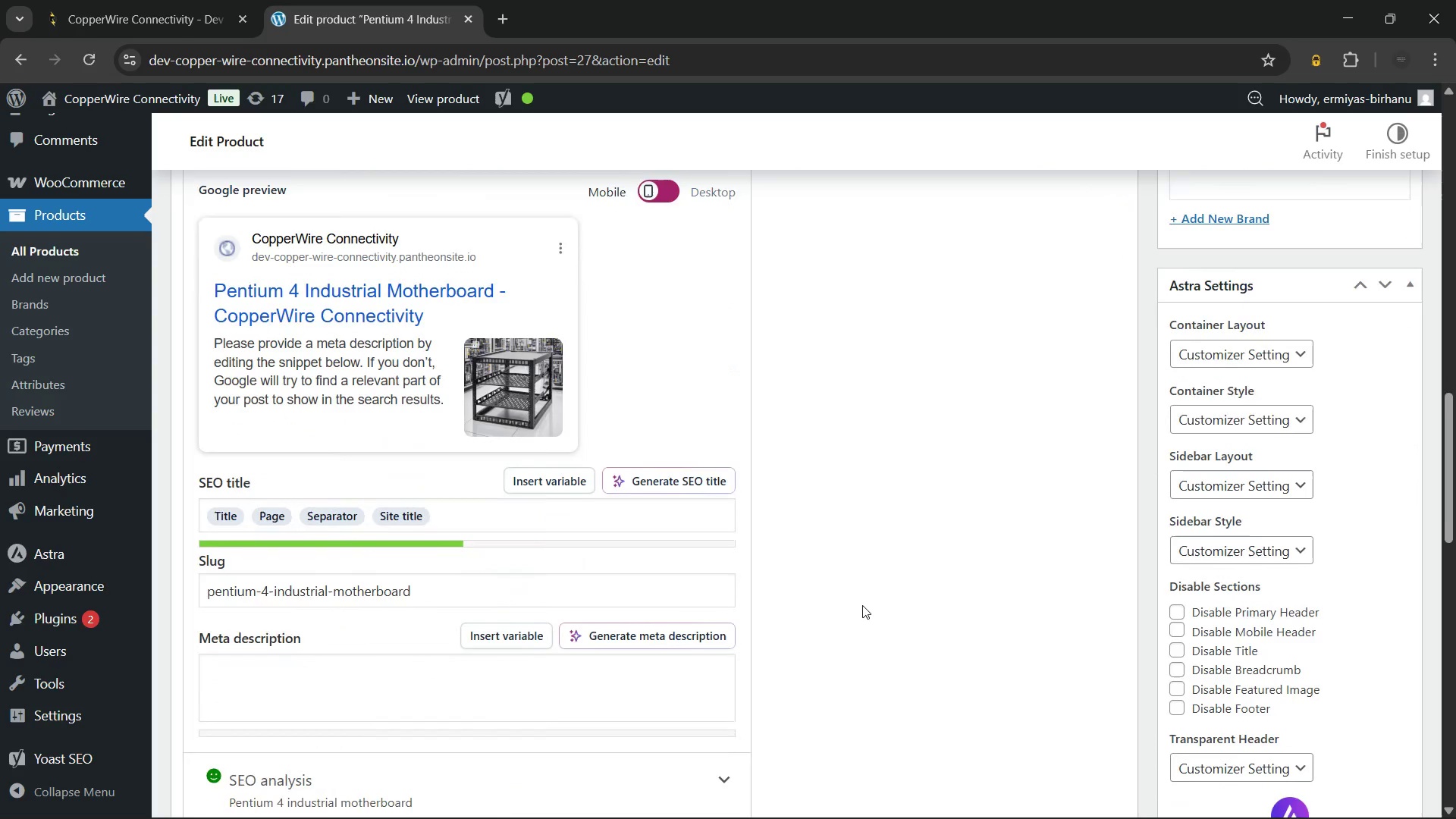 
left_click([489, 513])
 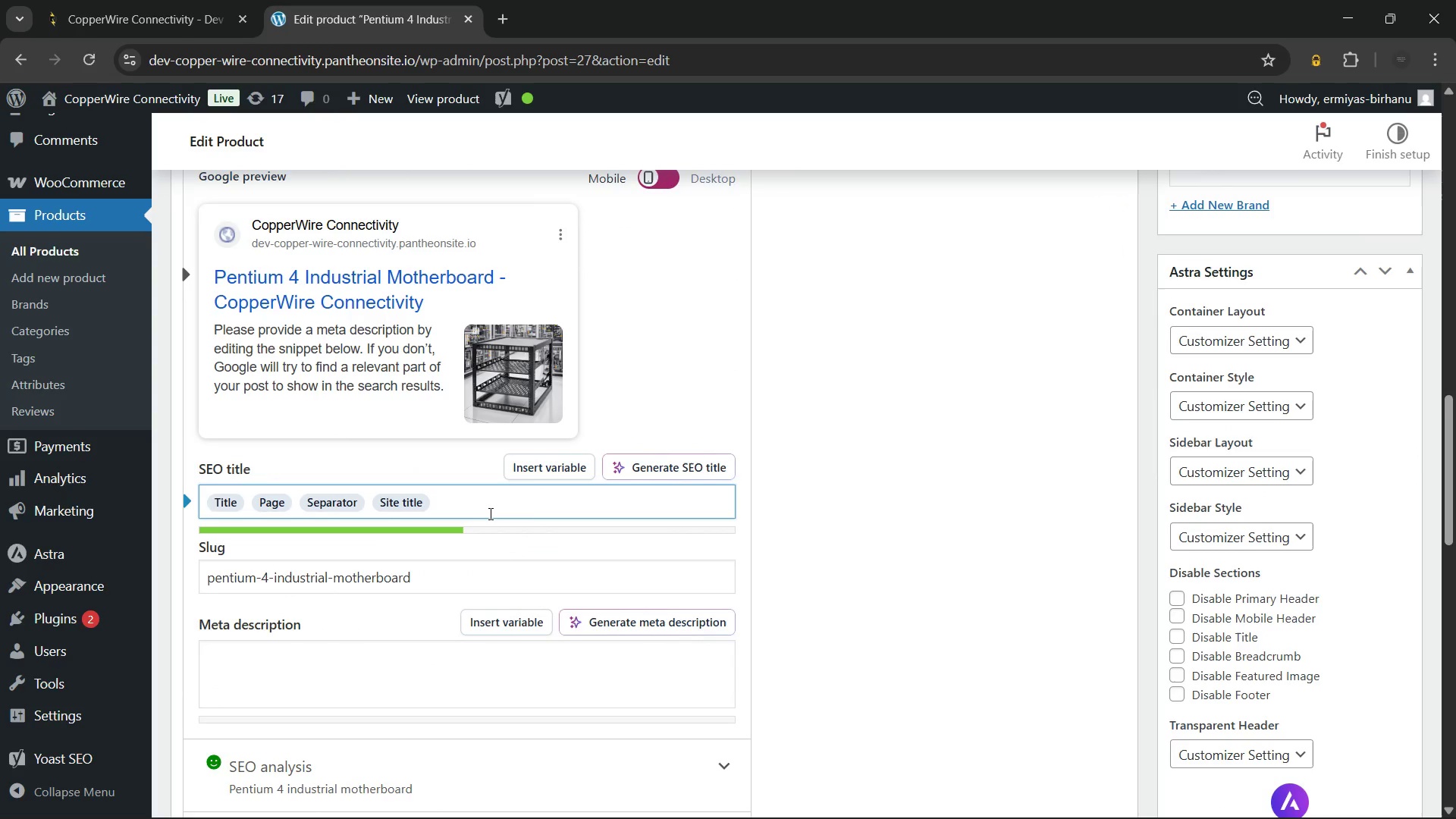 
key(Backspace)
 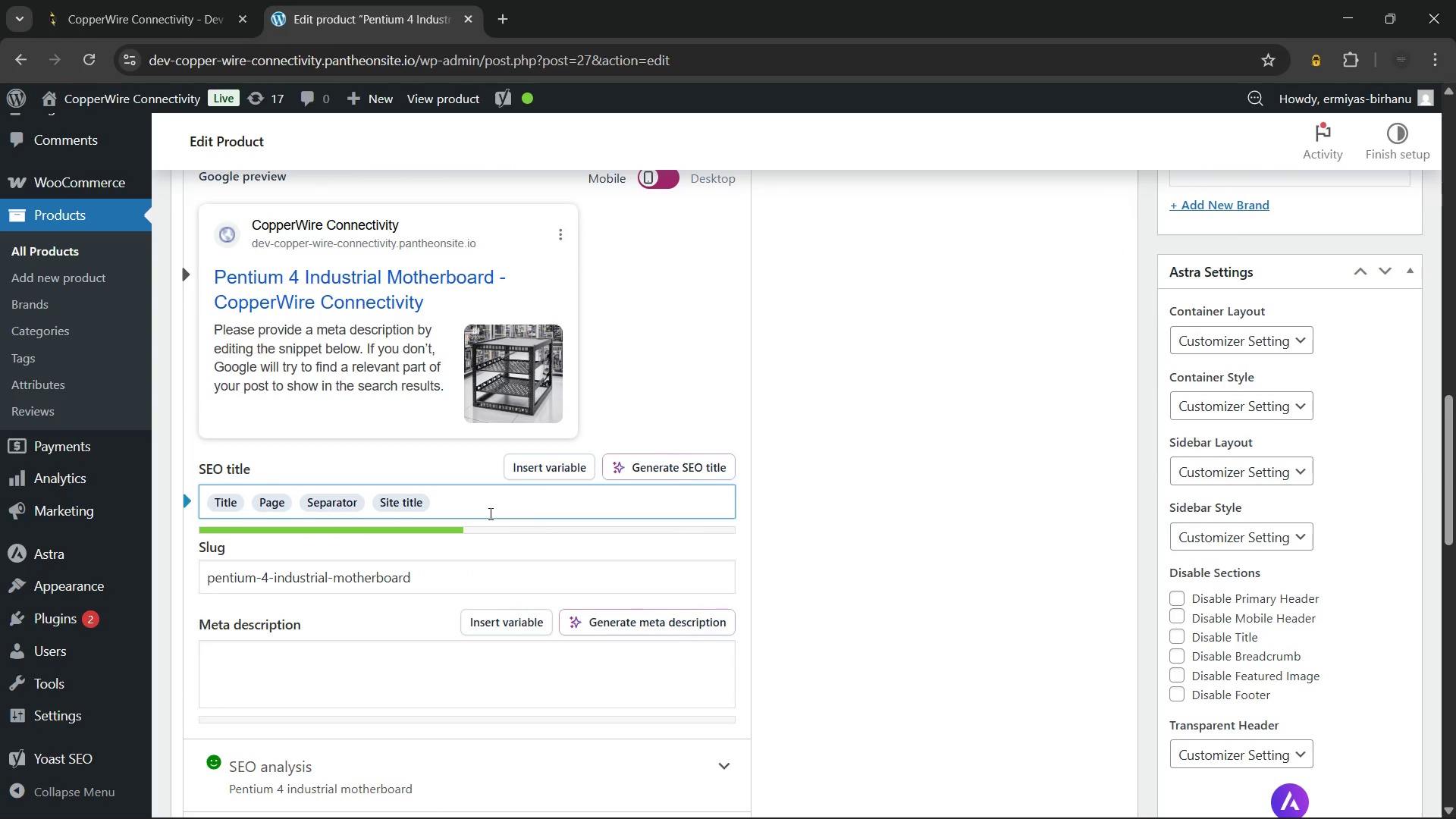 
key(Backspace)
 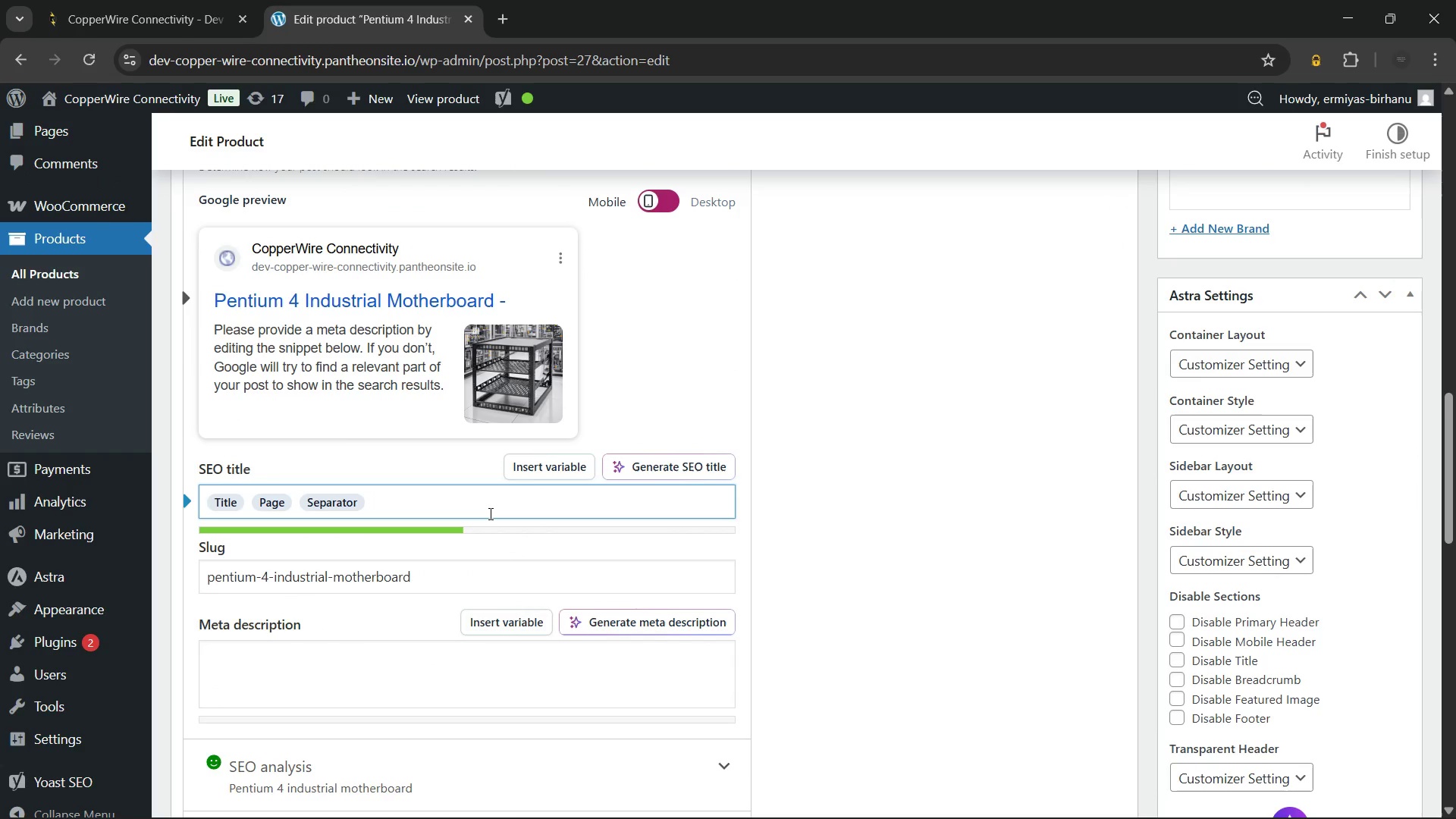 
key(Backspace)
 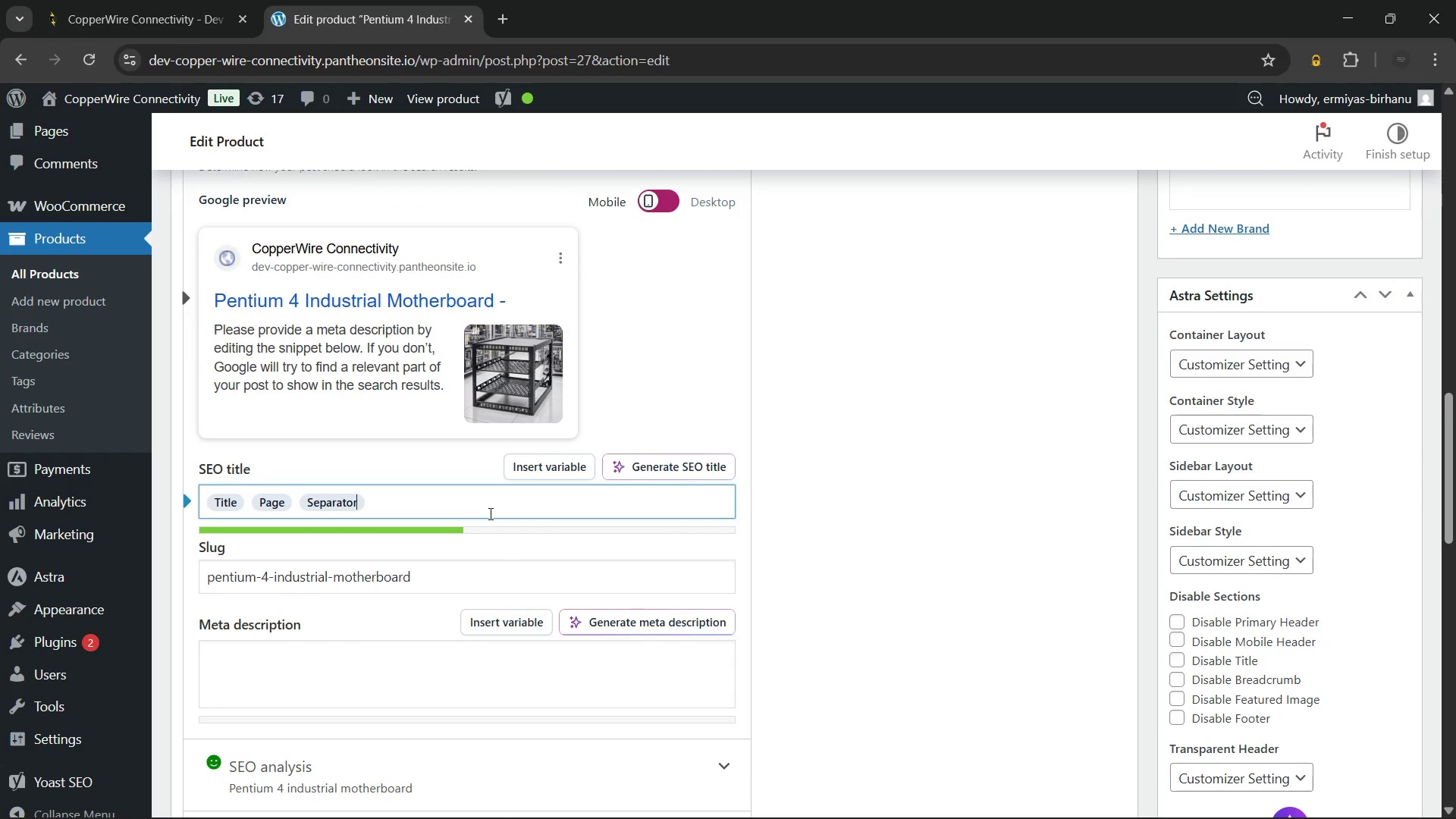 
key(Backspace)
 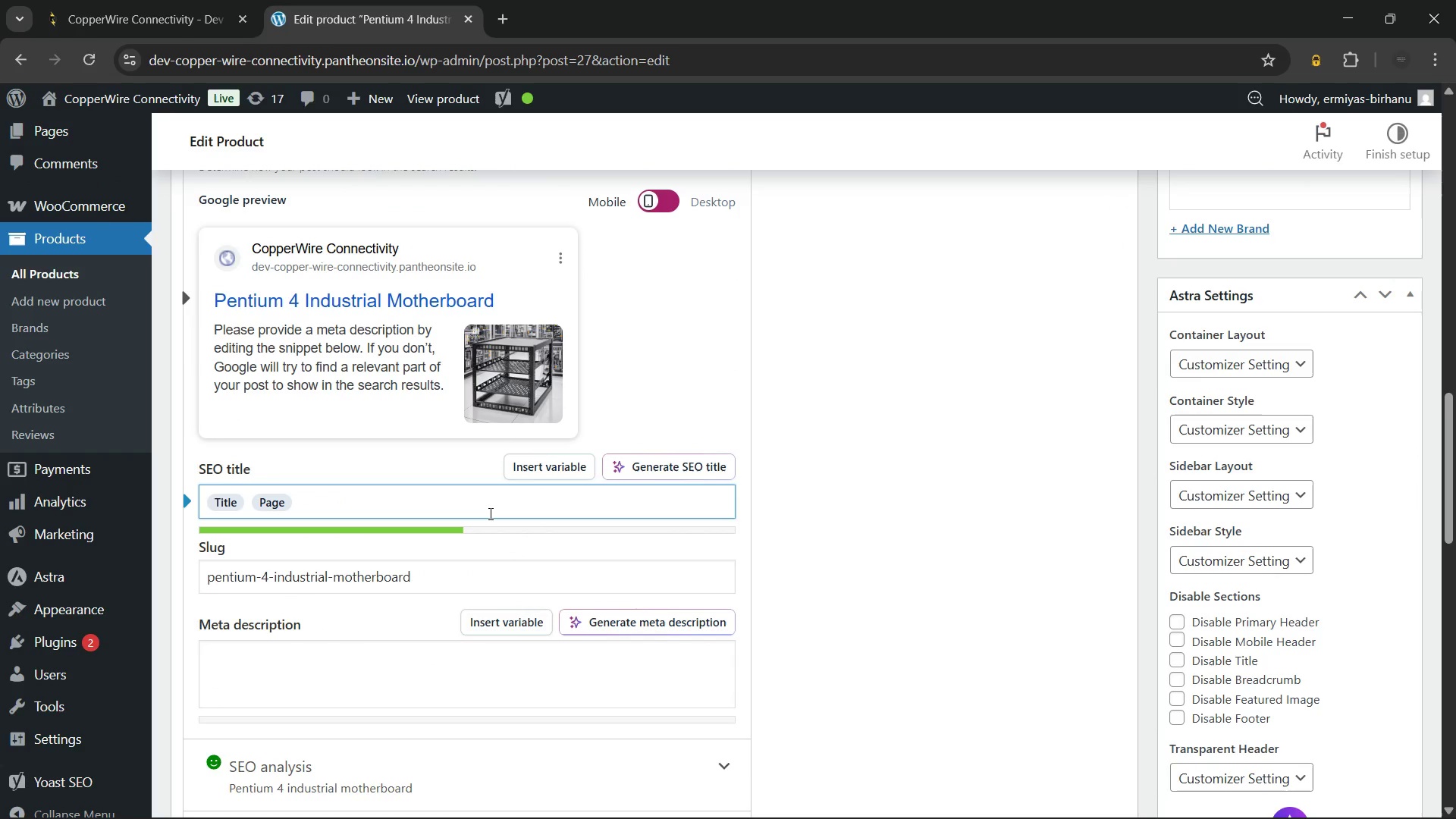 
key(Backspace)
 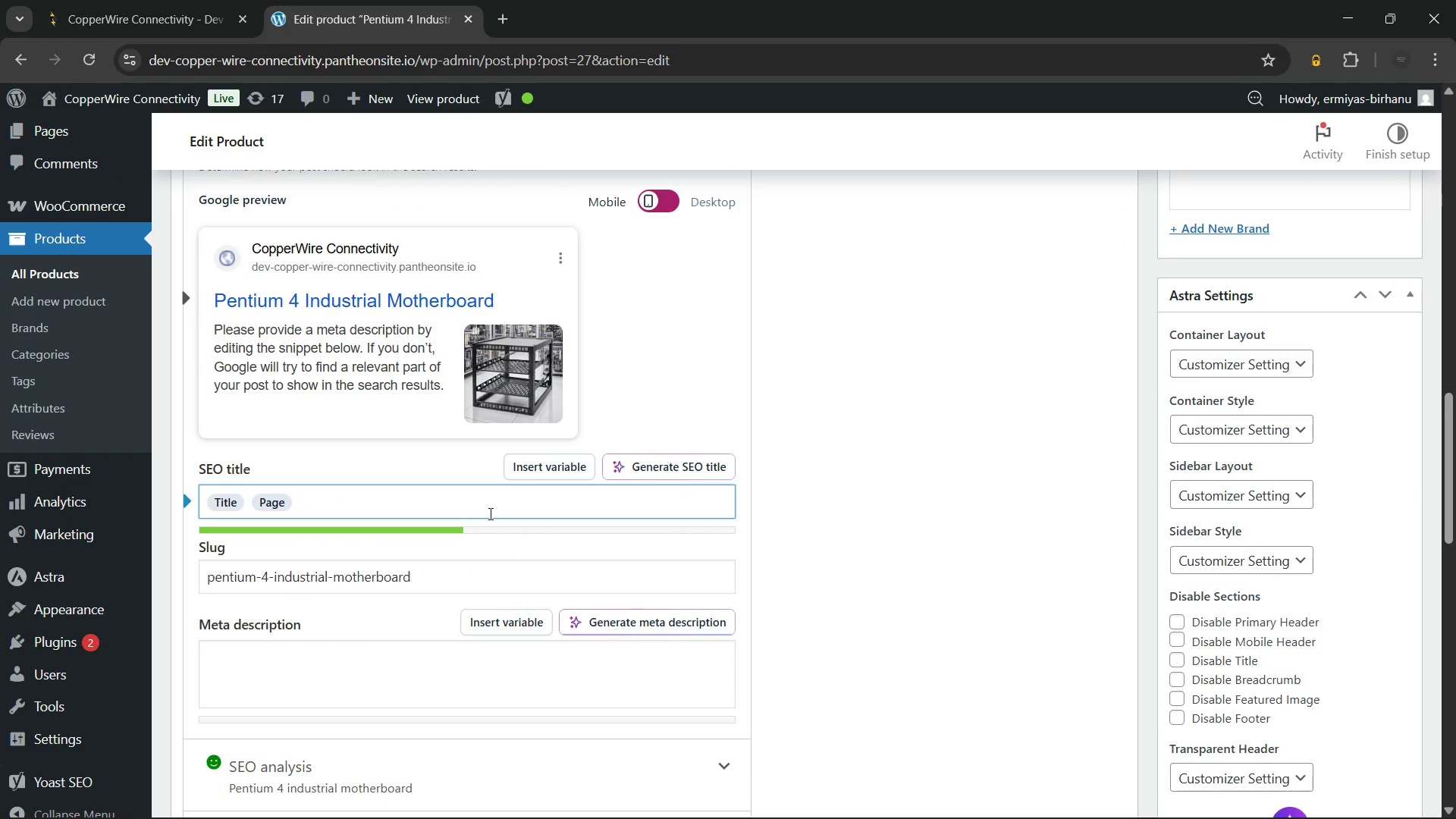 
key(Backspace)
 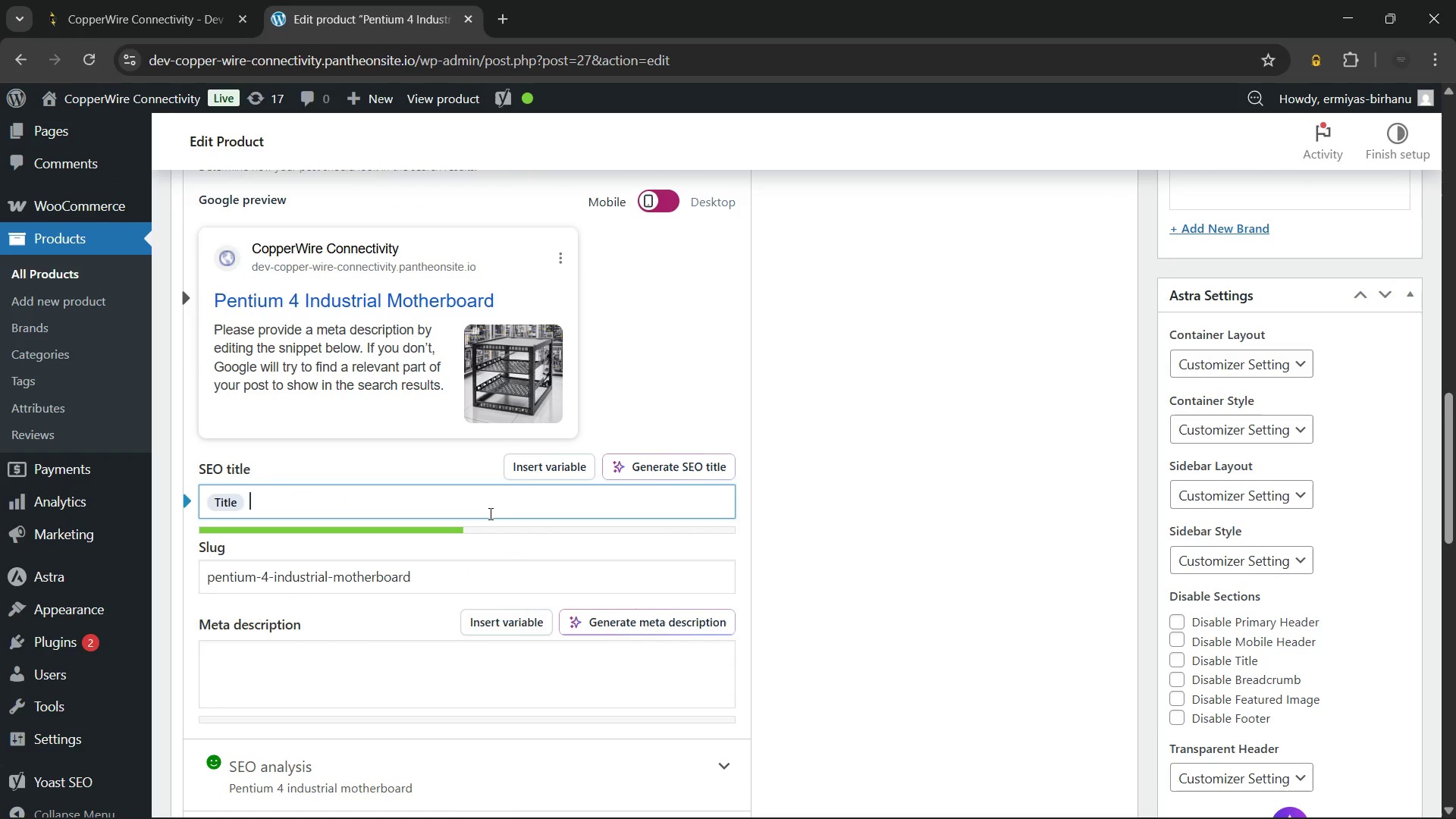 
key(Backspace)
 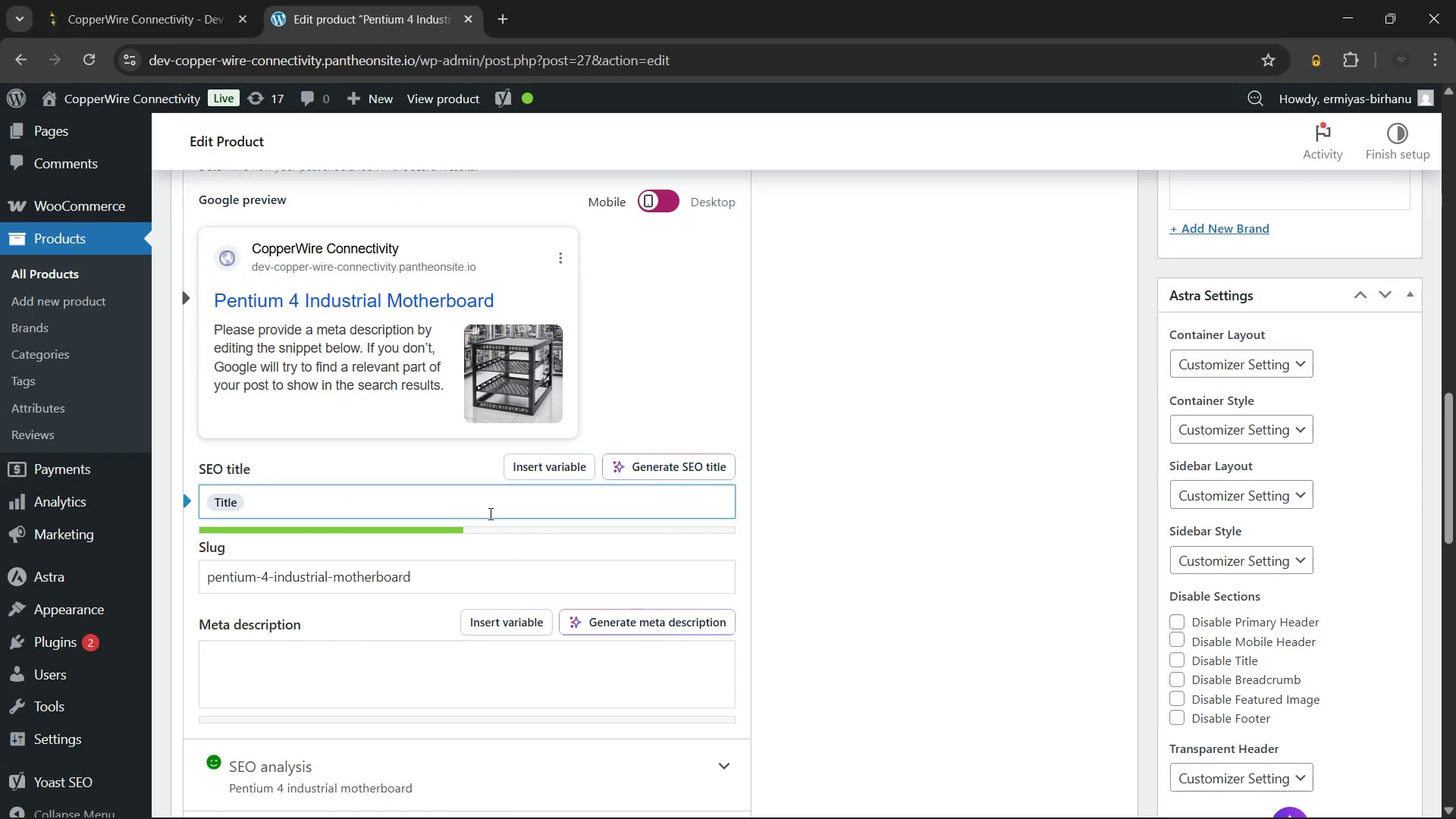 
key(Backspace)
 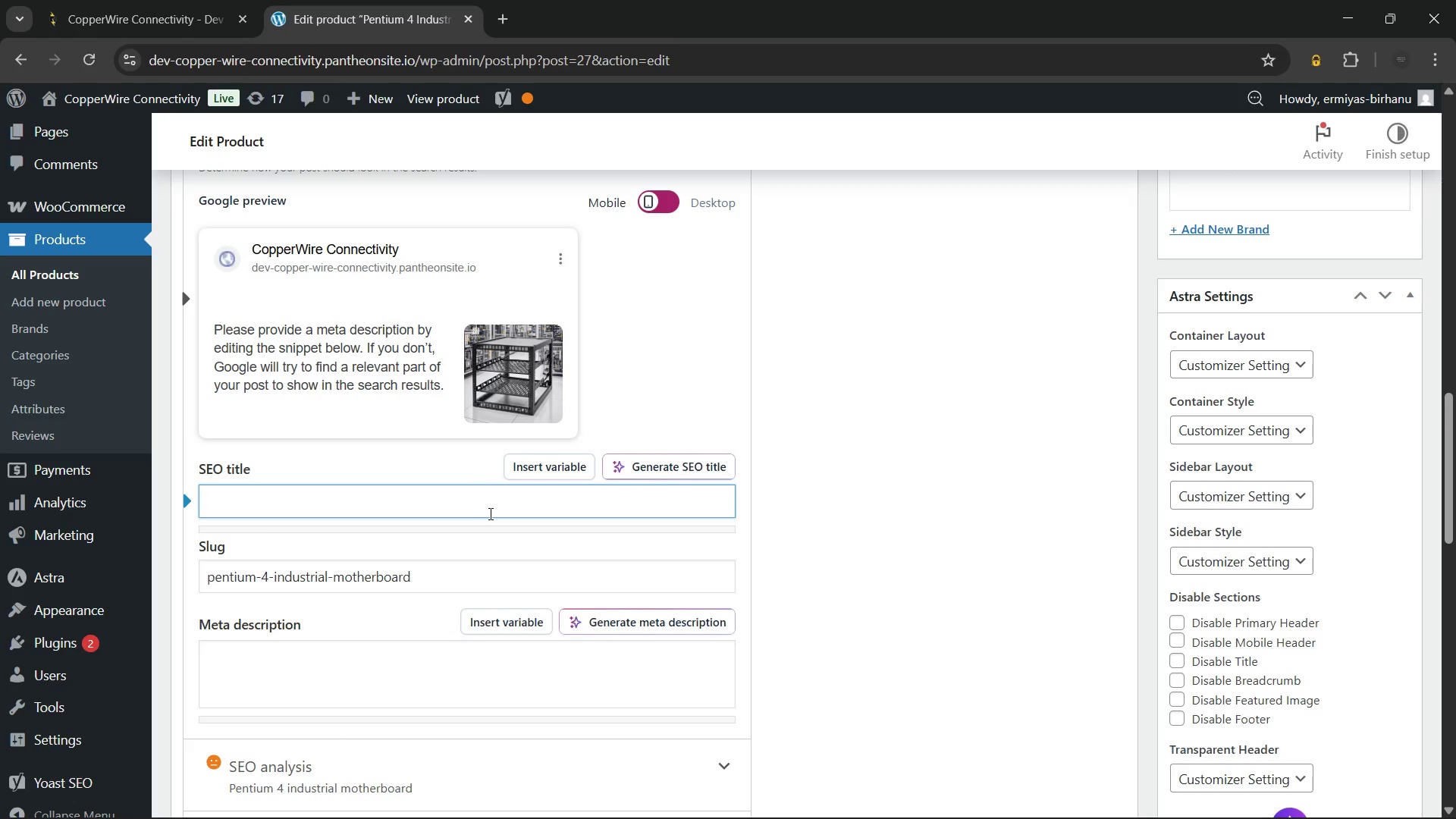 
wait(5.02)
 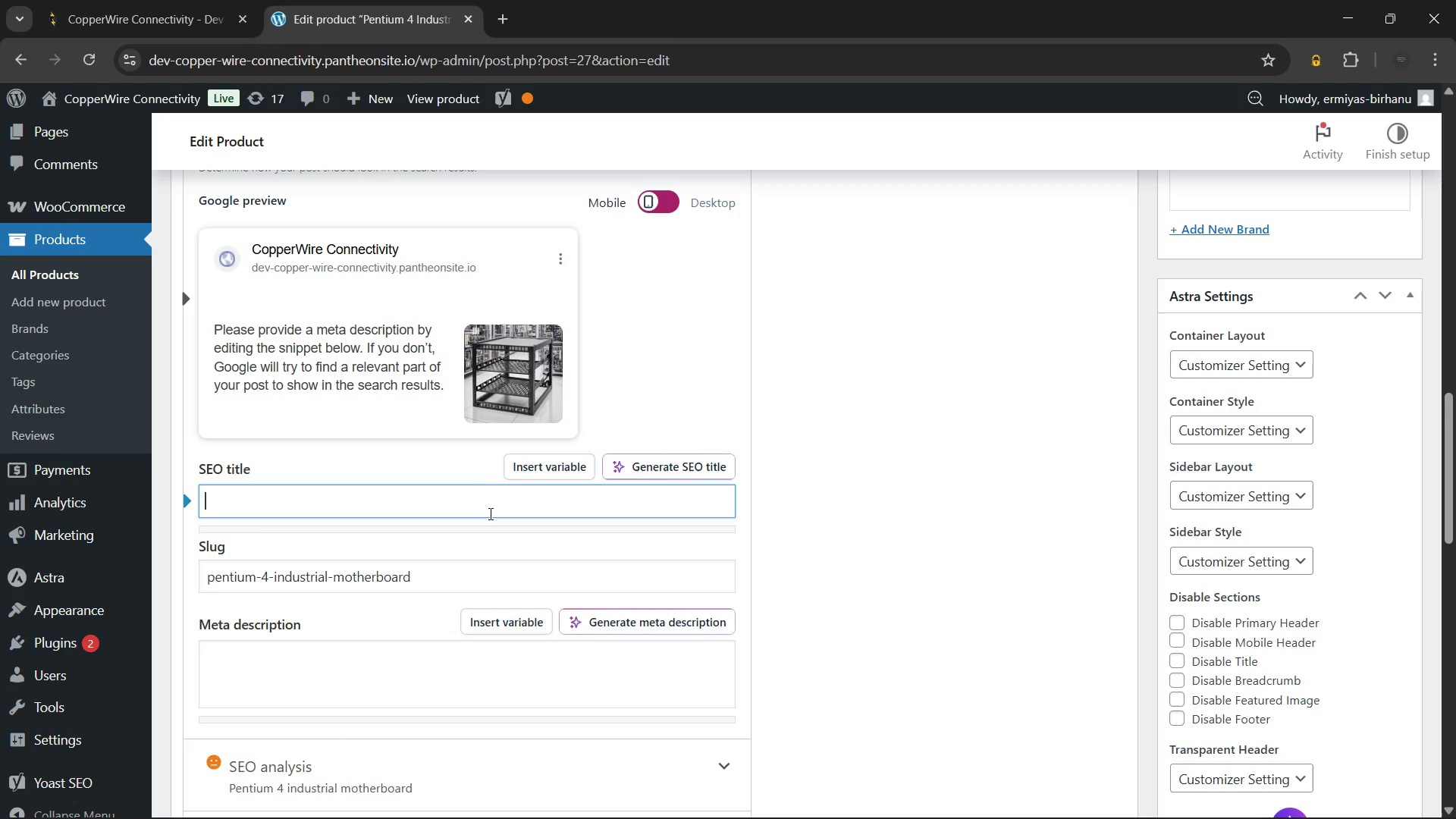 
type(Pentium 4 Industrial Motherboard | Legacy Slot Support)
 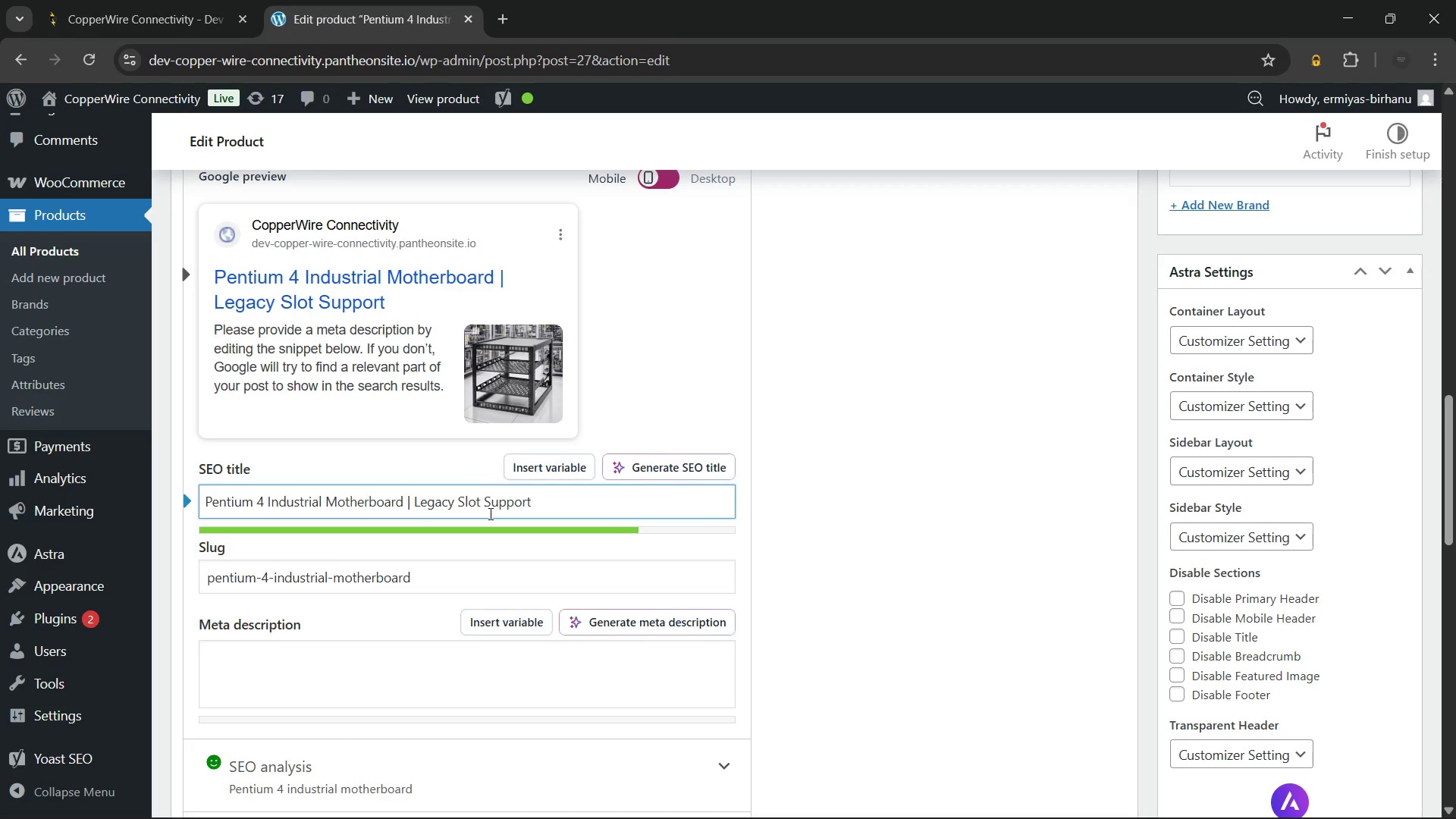 
scroll: coordinate [592, 529], scroll_direction: down, amount: 2.0
 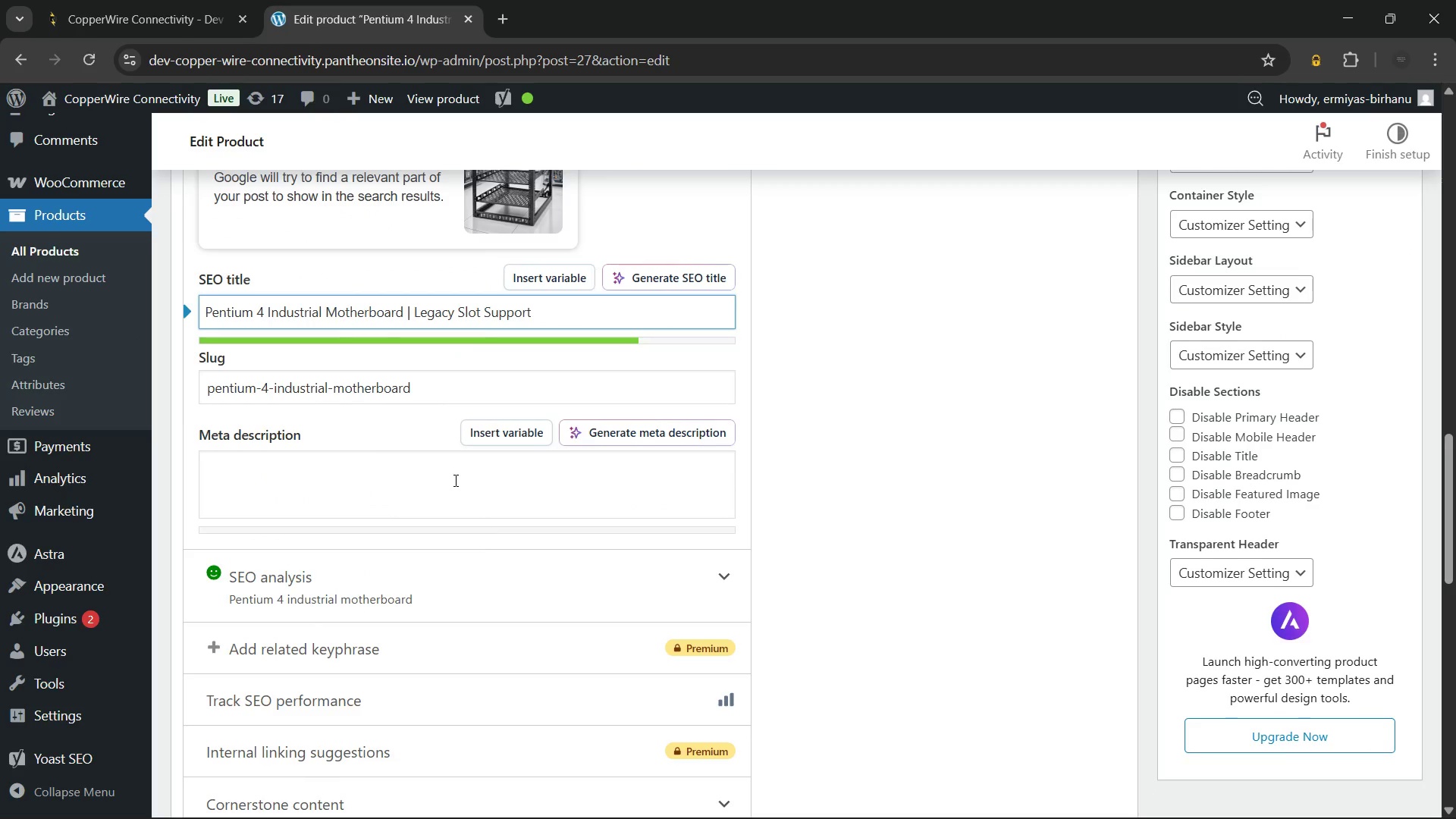 
left_click([453, 475])
 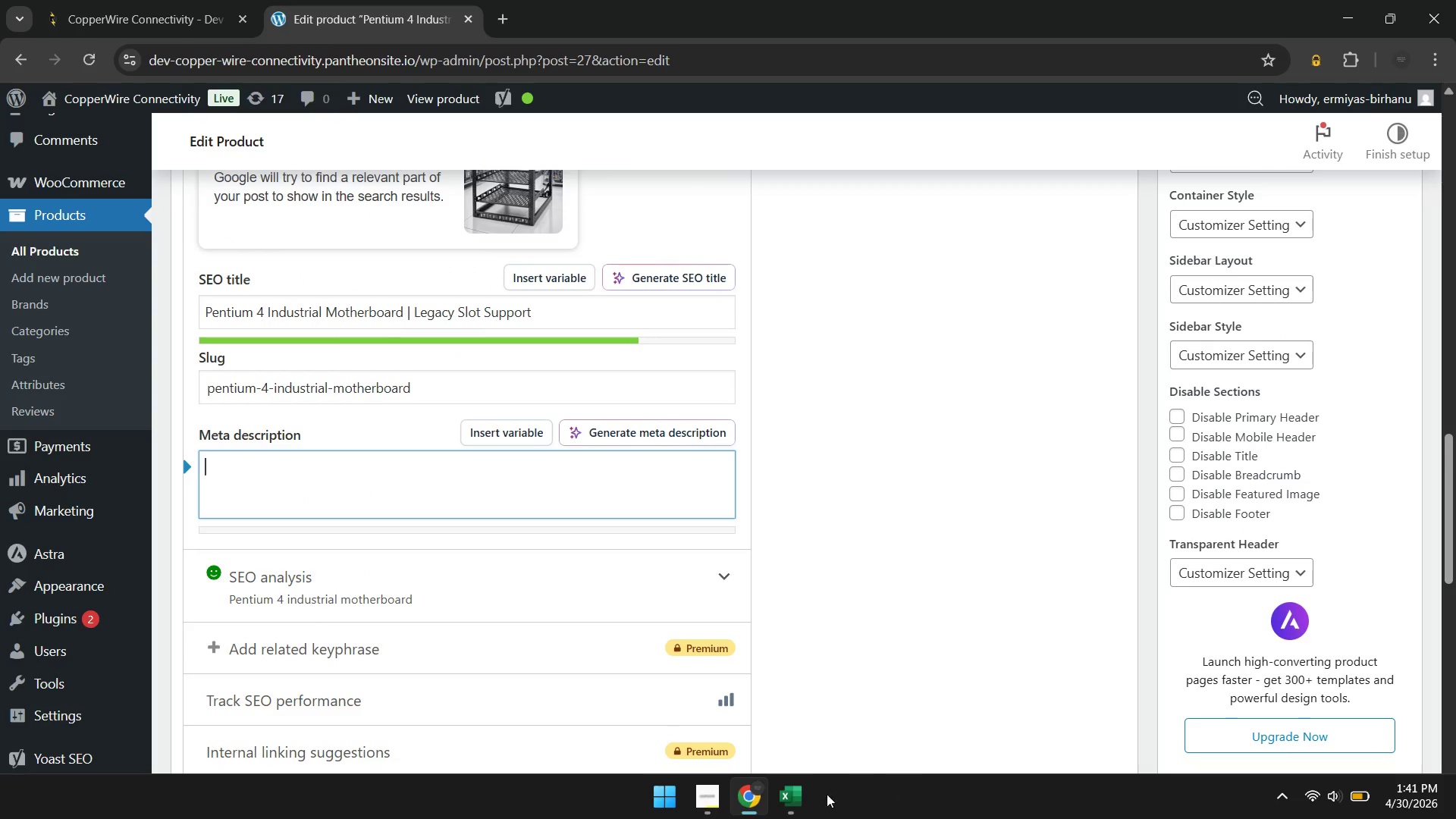 
left_click([799, 805])
 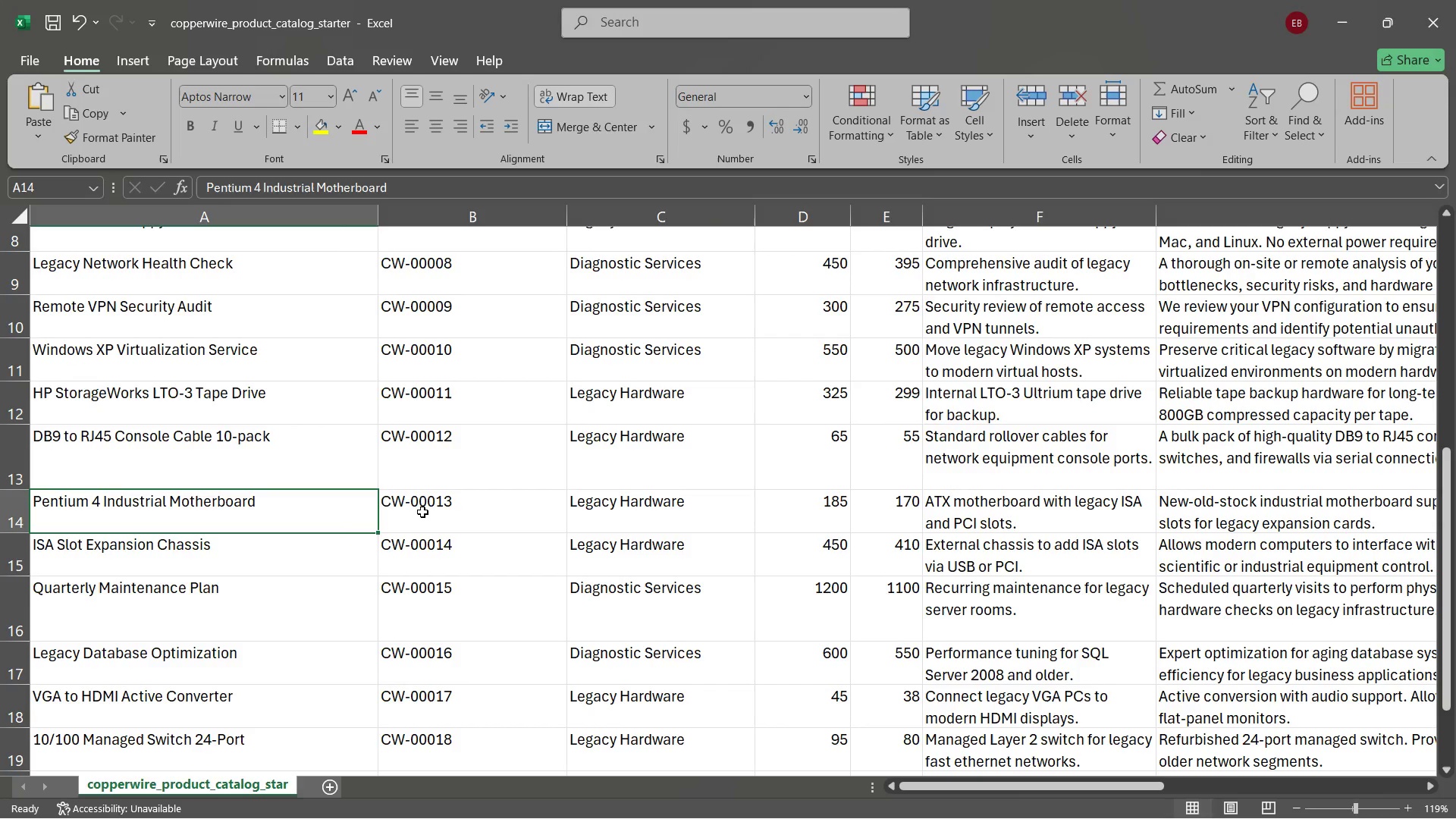 
left_click([422, 512])
 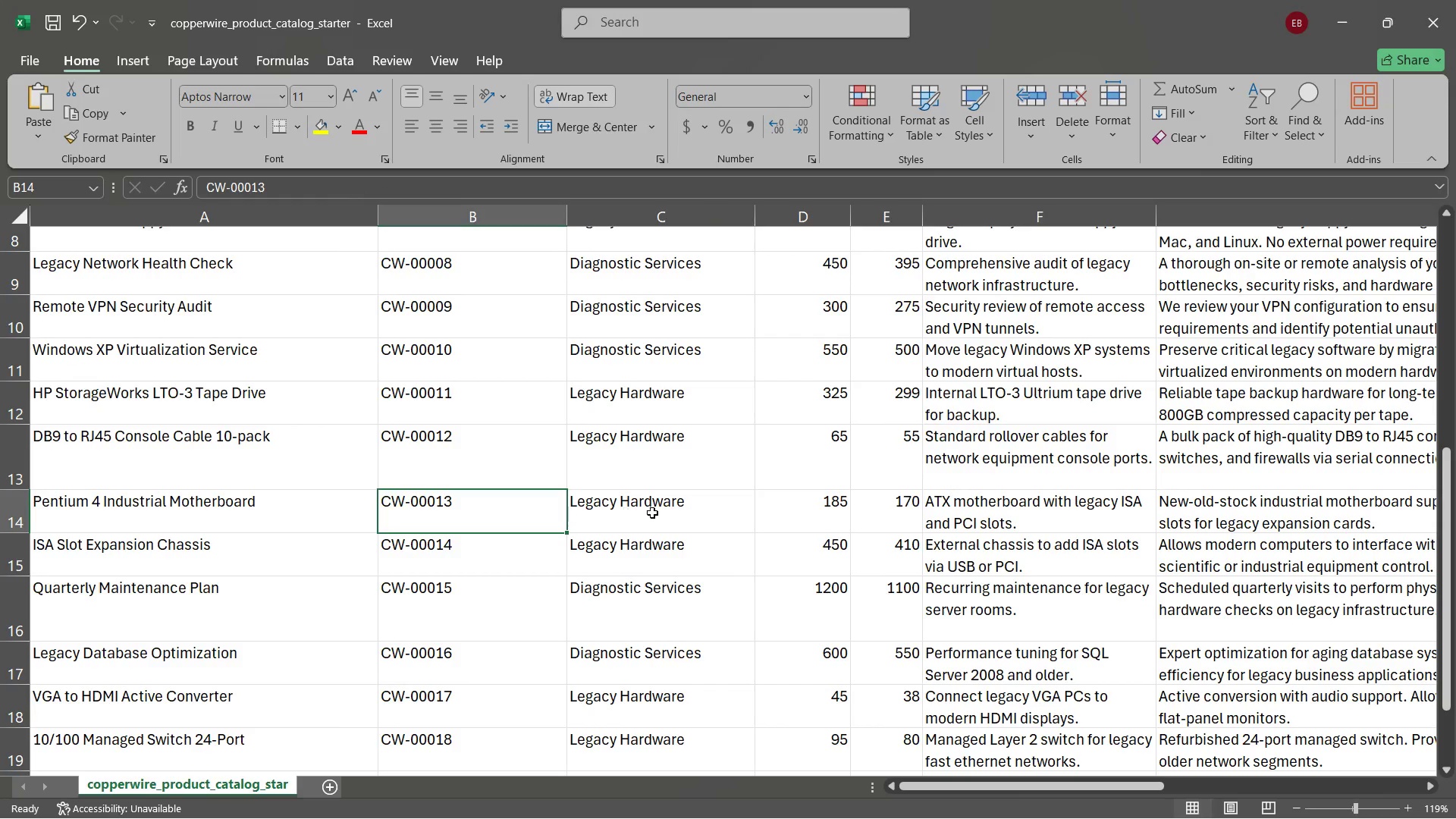 
left_click([652, 513])
 